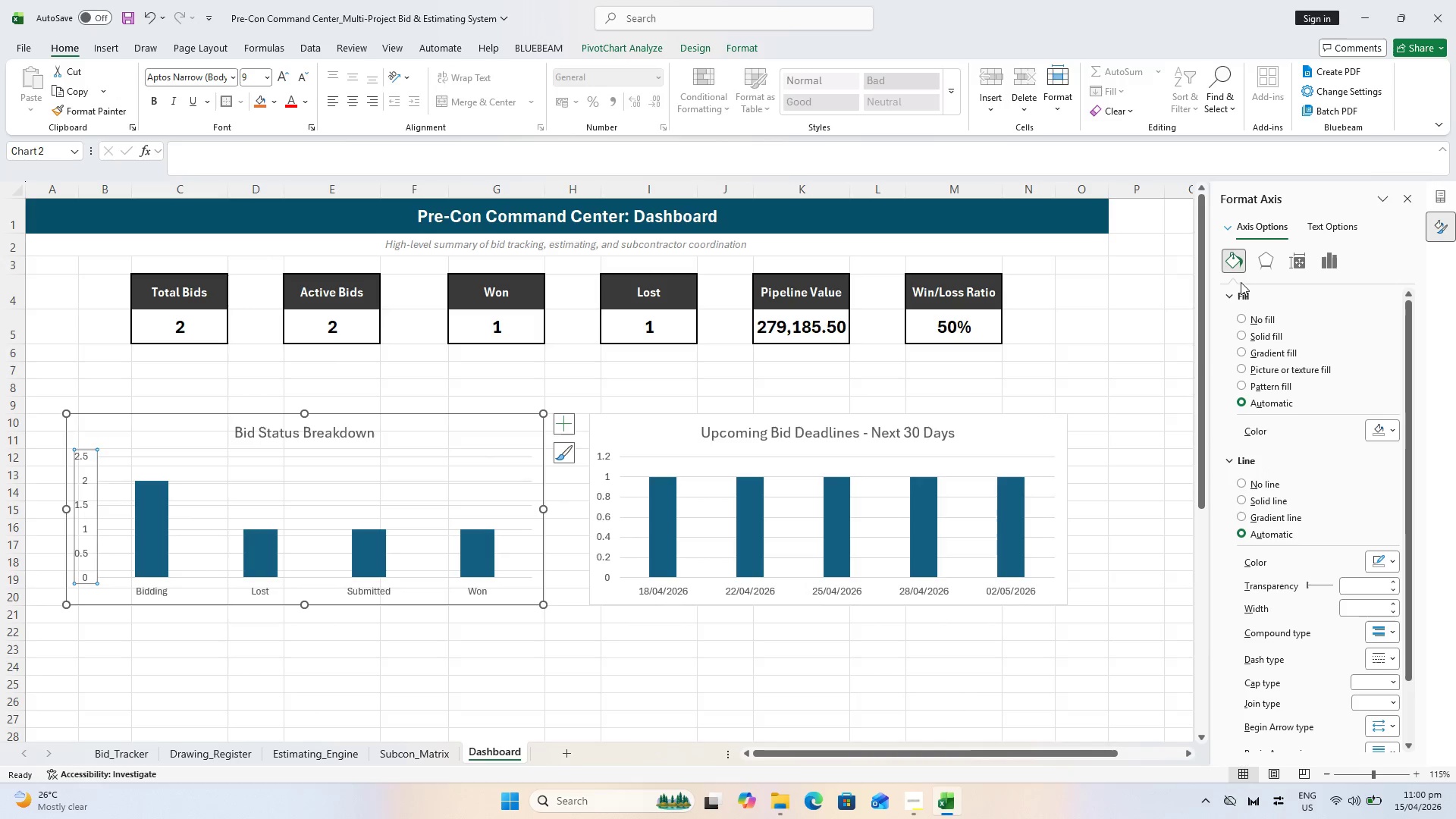 
left_click([1262, 227])
 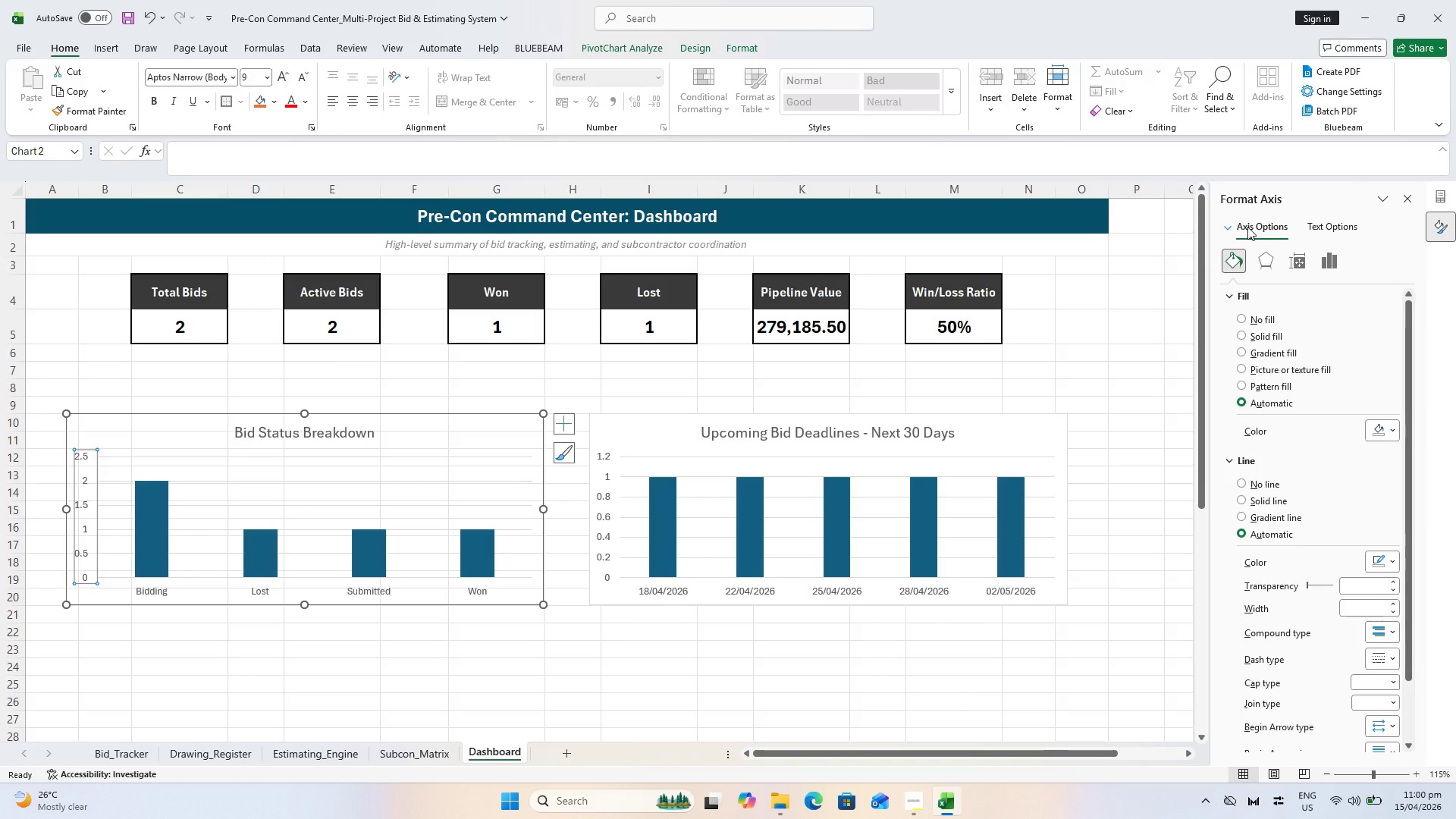 
left_click([1229, 226])
 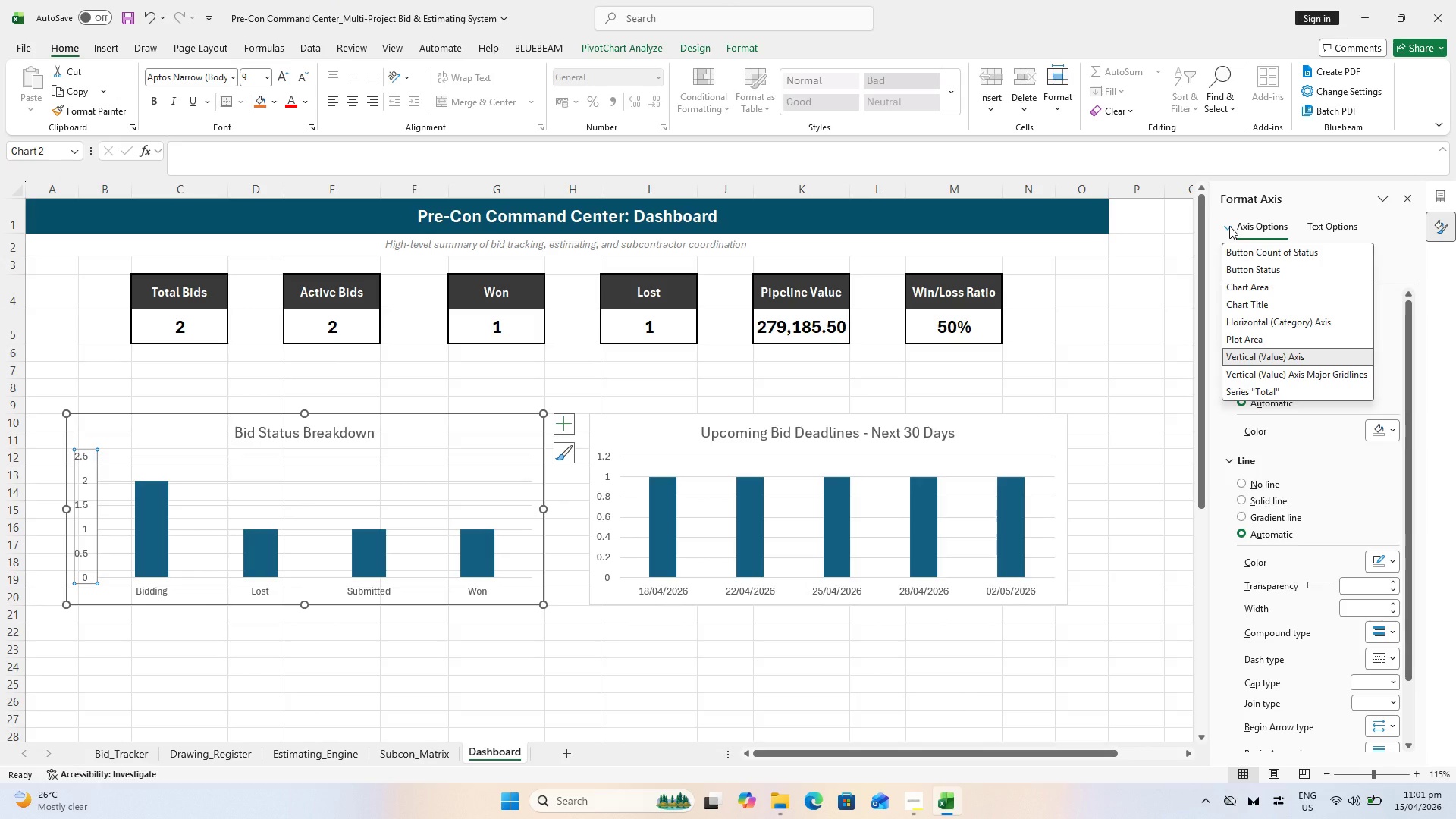 
left_click([1229, 226])
 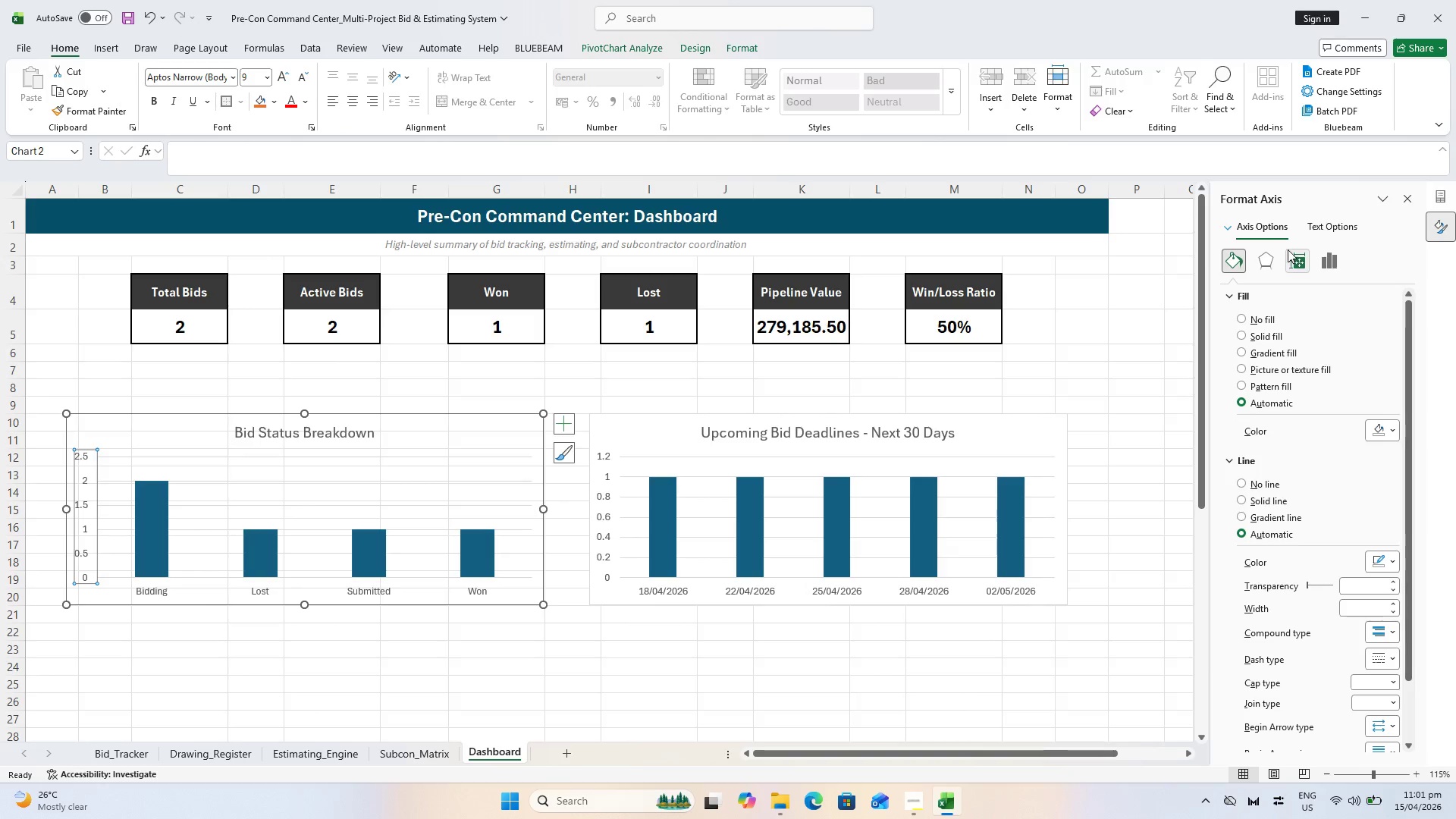 
wait(7.56)
 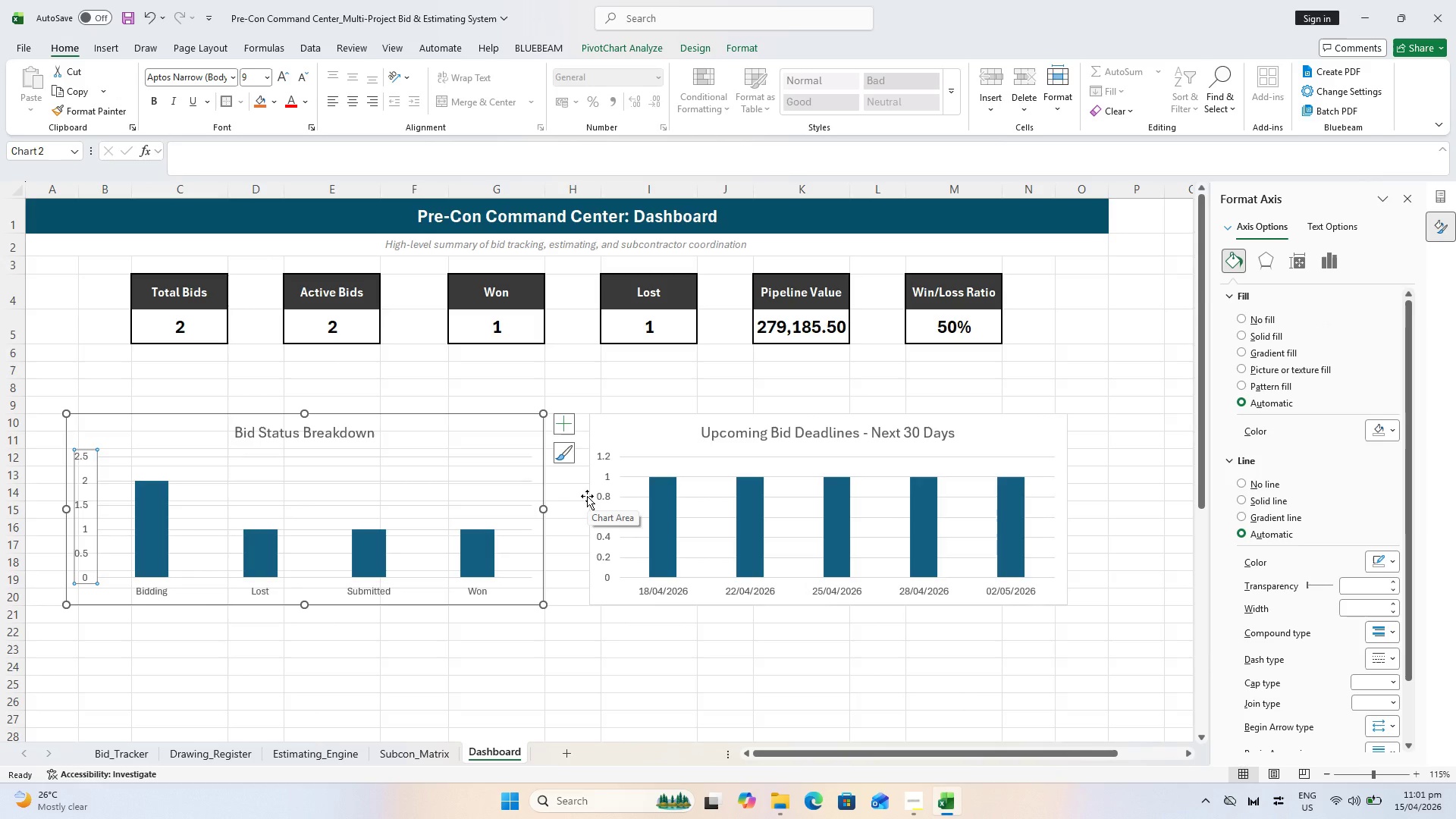 
double_click([1237, 231])
 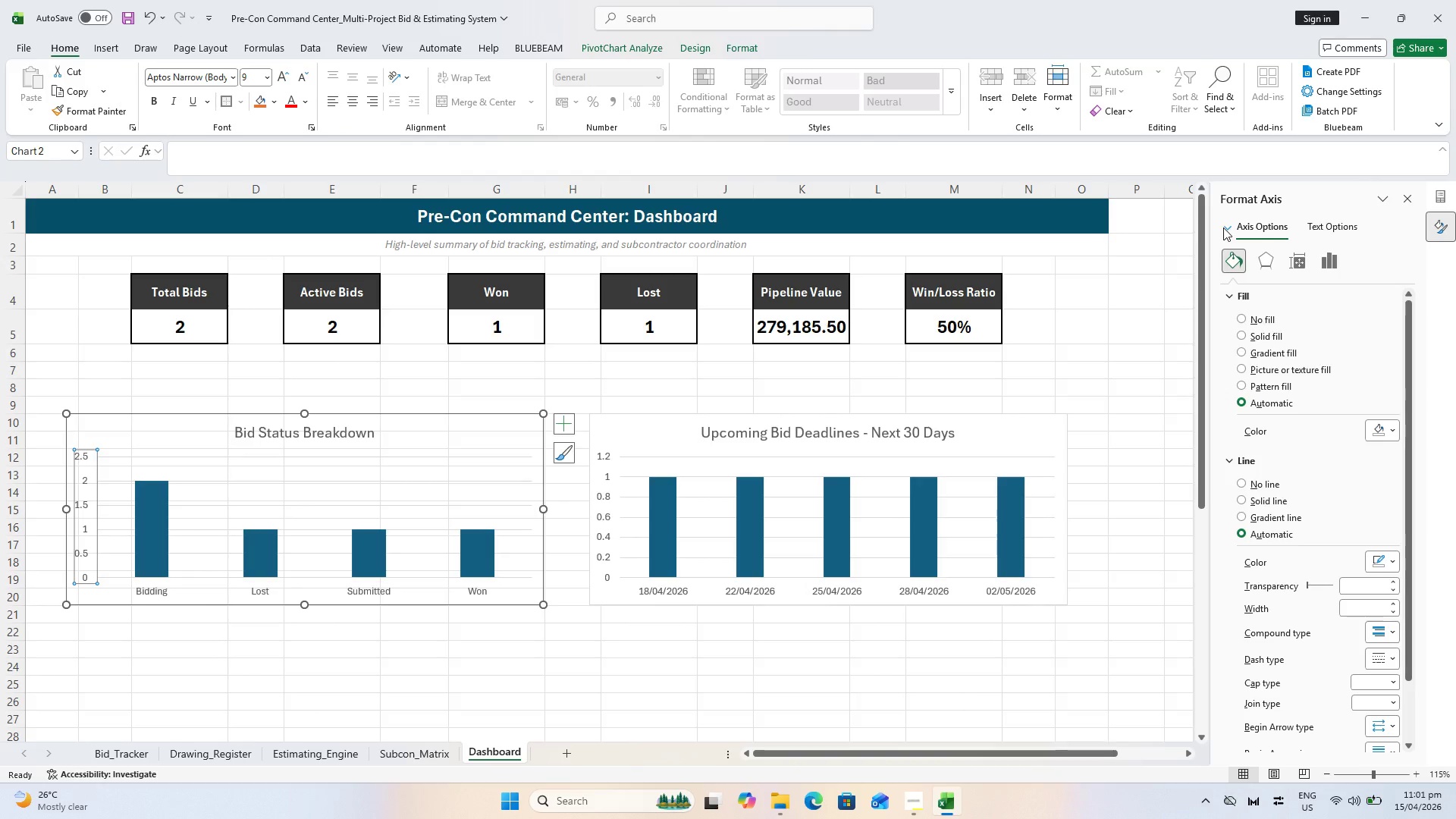 
triple_click([1223, 228])
 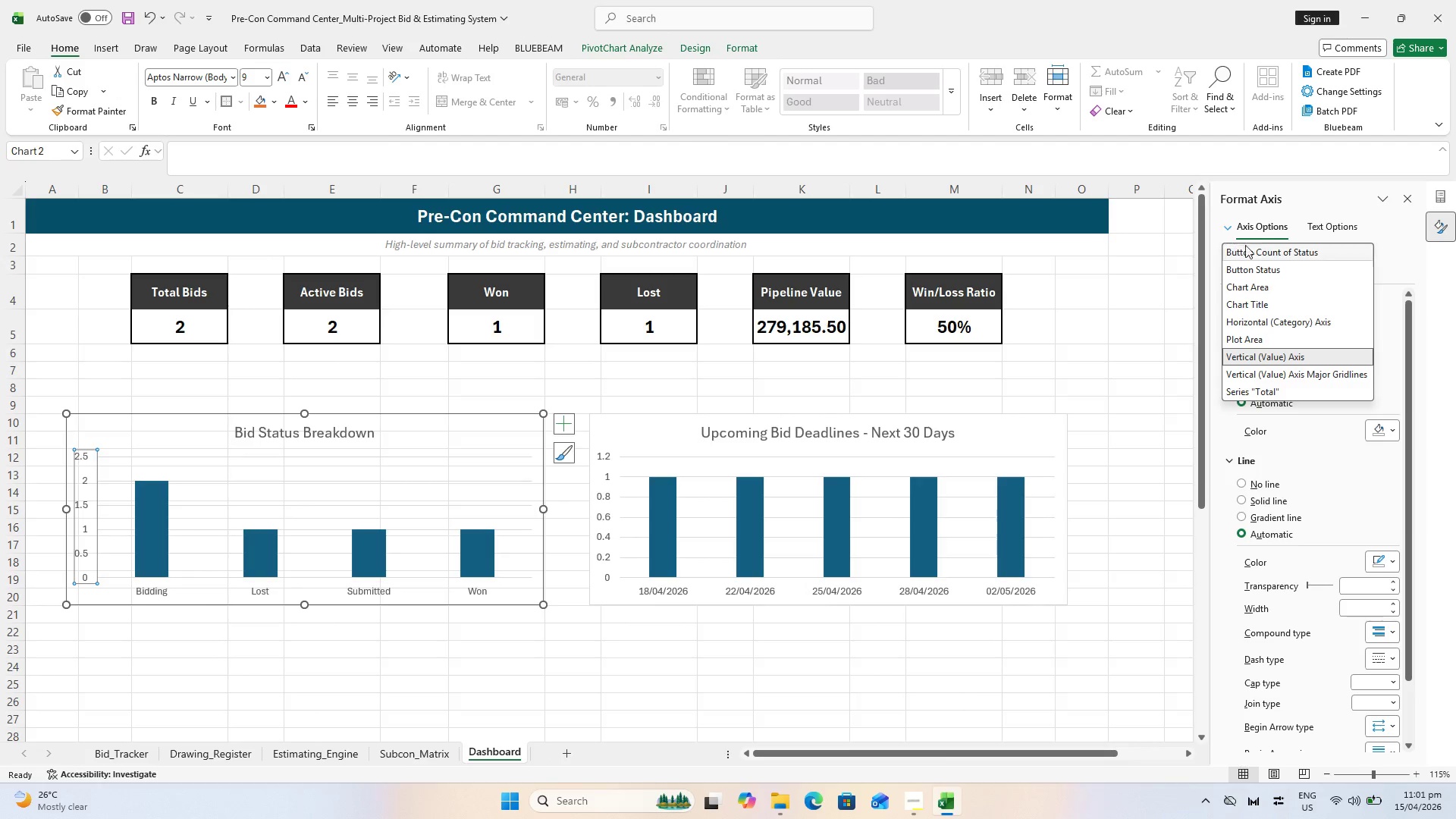 
left_click([1311, 329])
 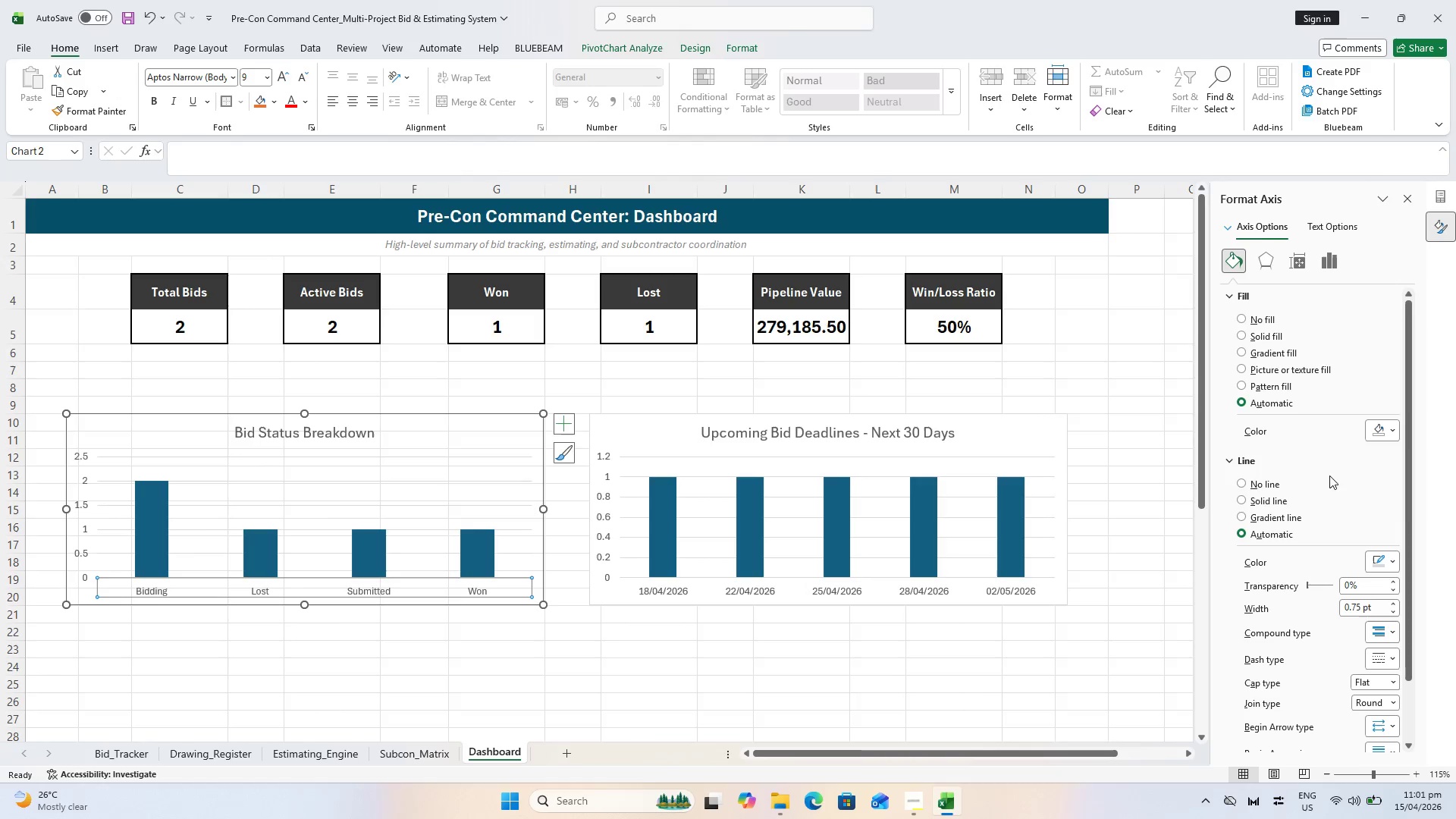 
wait(5.73)
 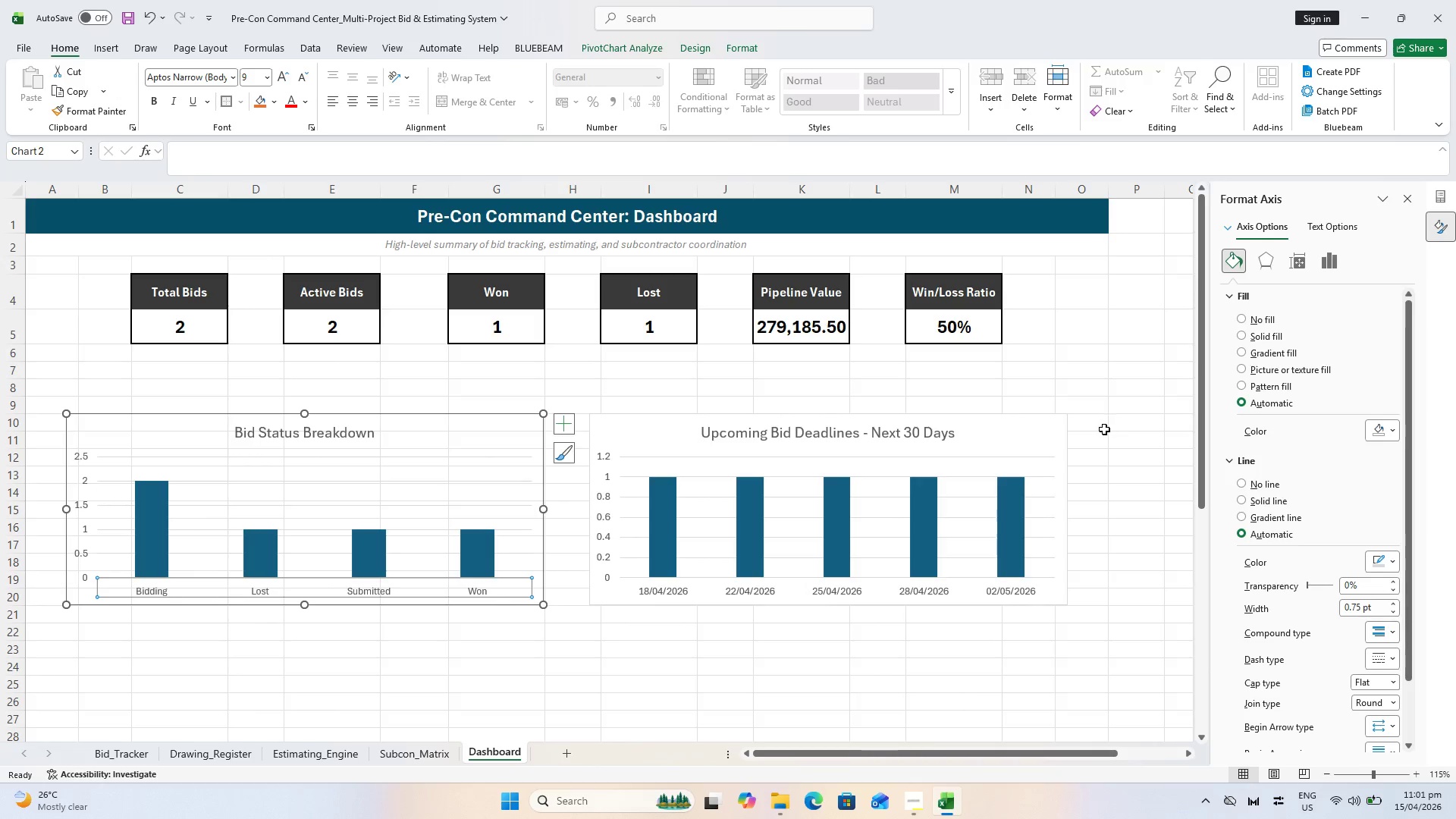 
scroll: coordinate [1253, 553], scroll_direction: up, amount: 1.0
 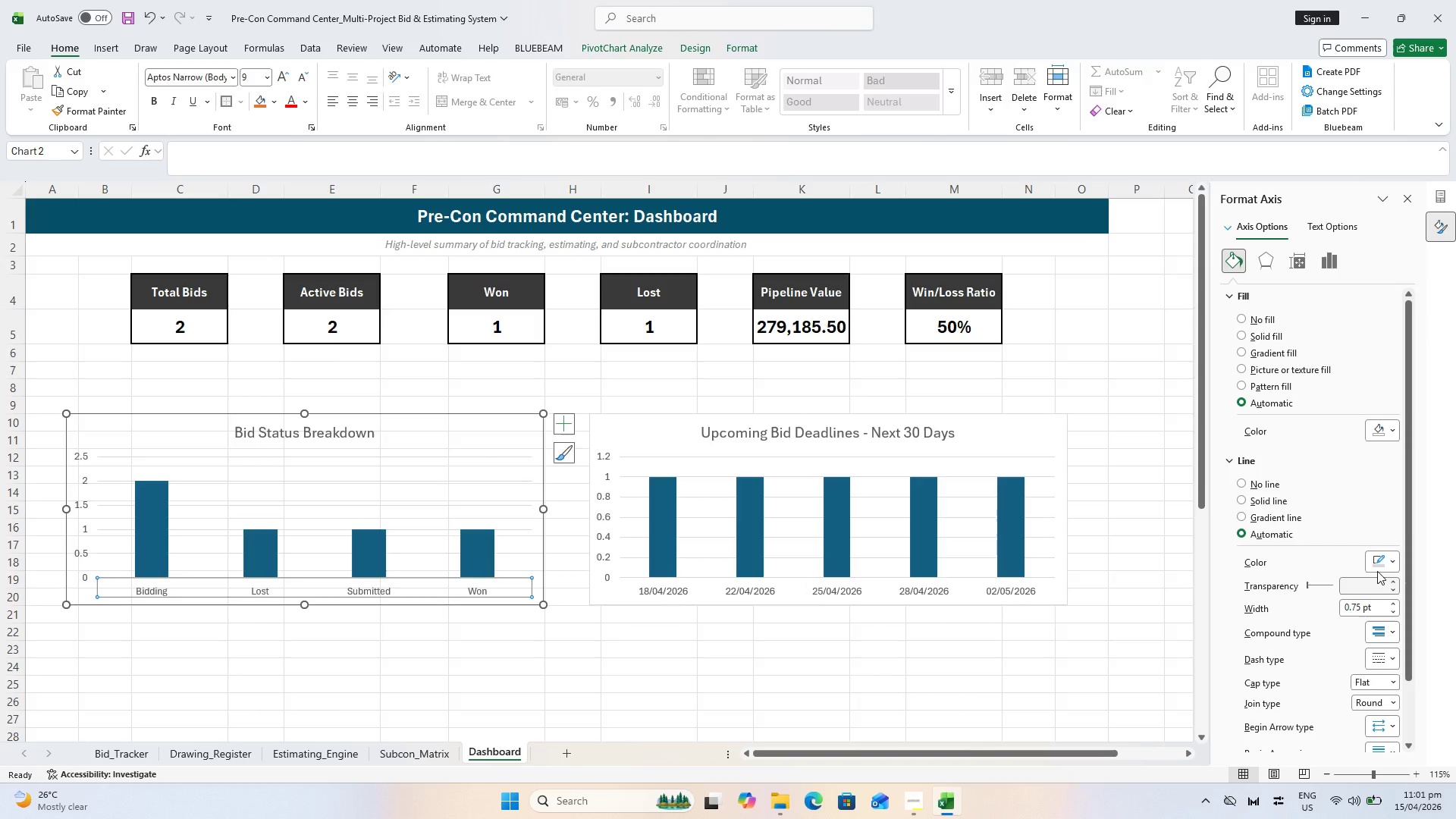 
mouse_move([1288, 225])
 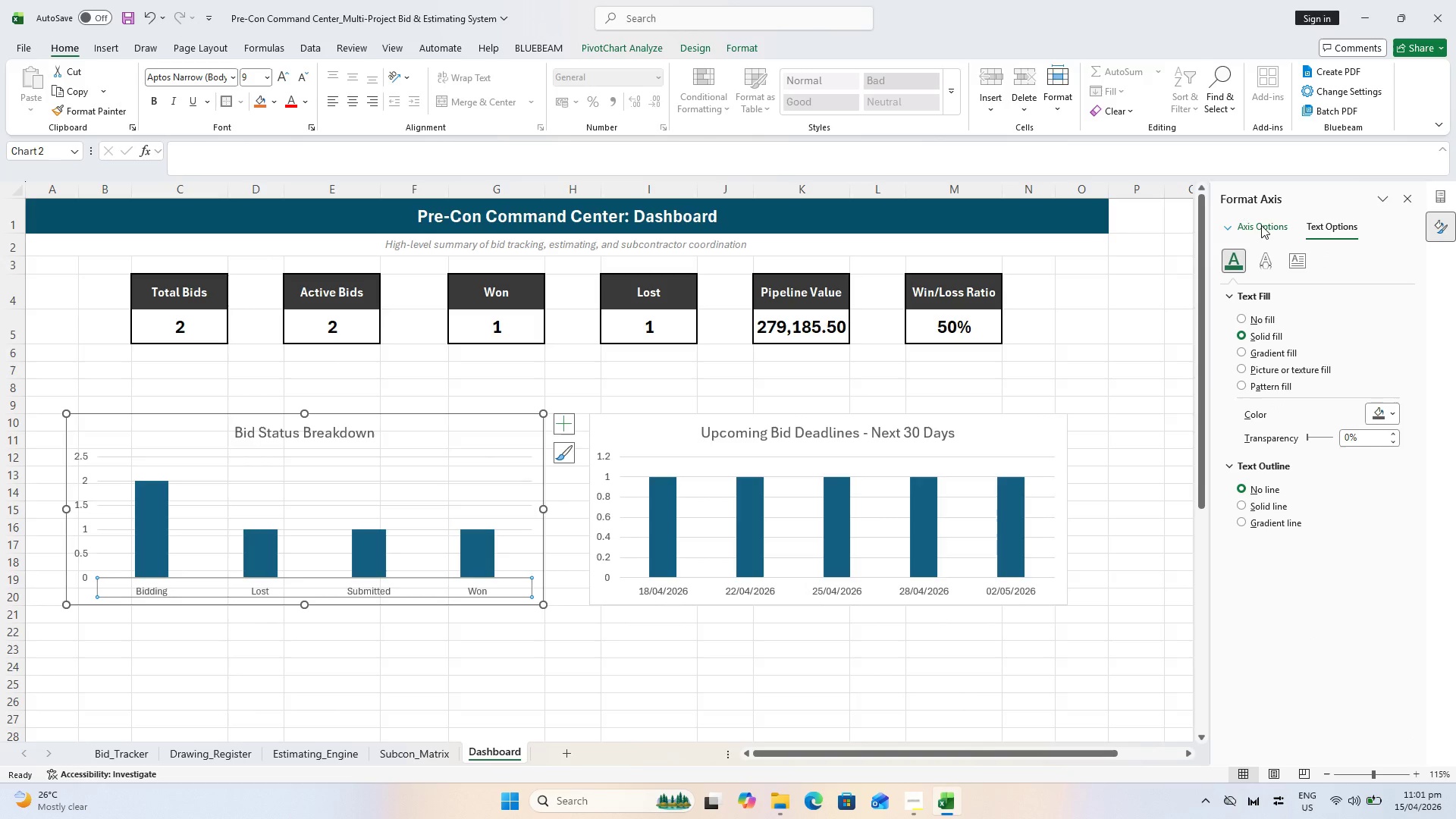 
left_click([1261, 225])
 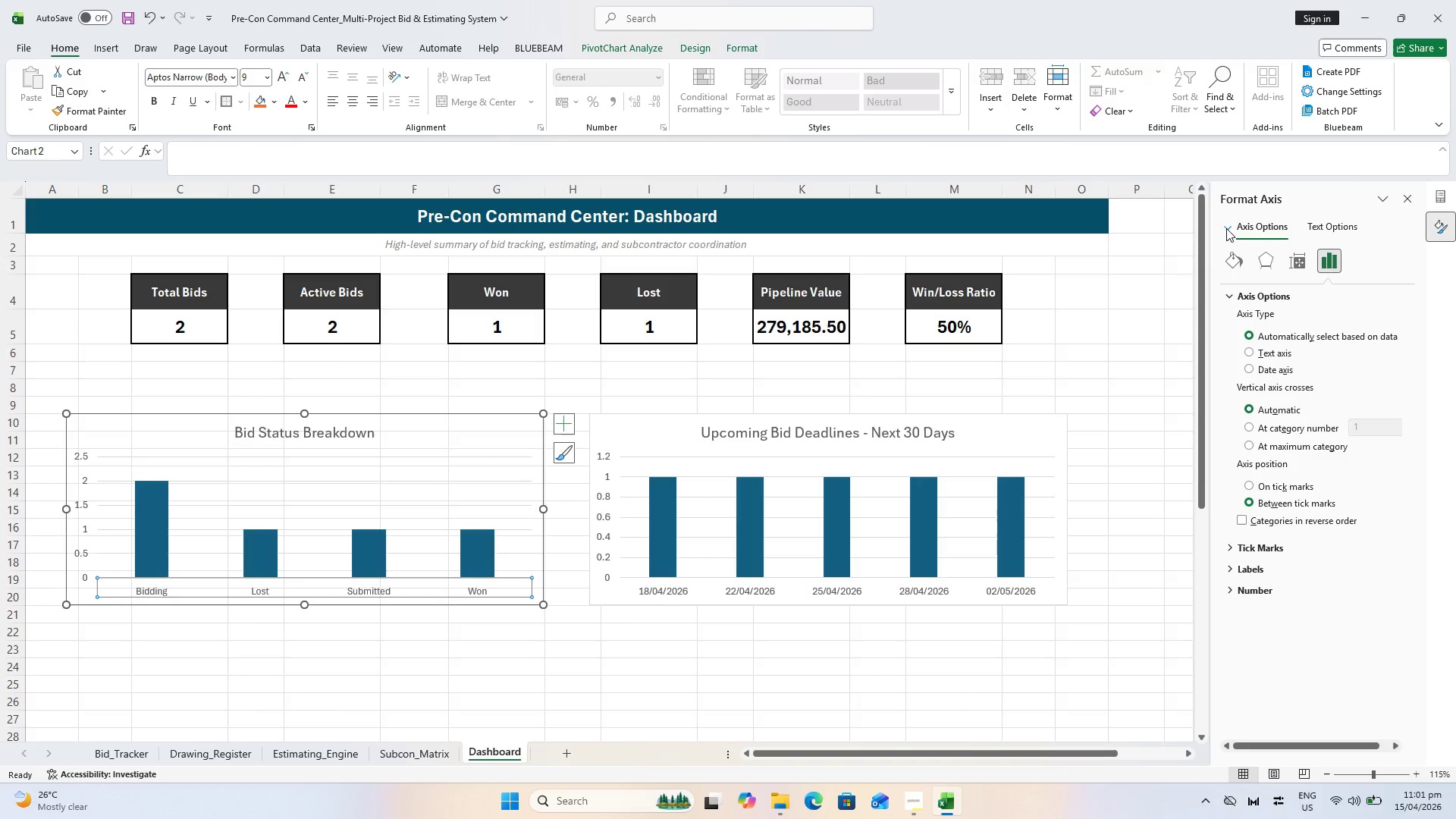 
left_click([1226, 228])
 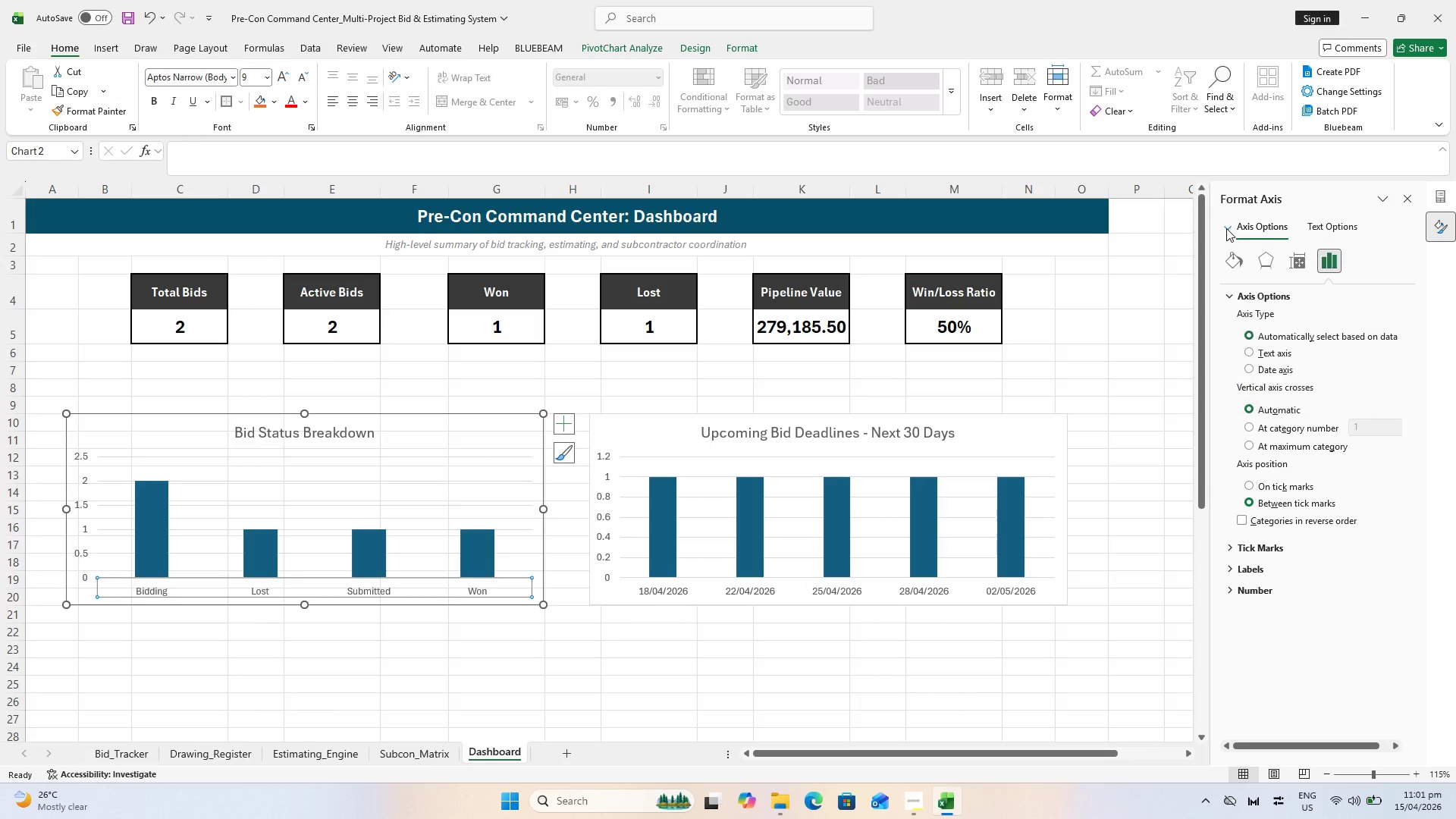 
double_click([1226, 228])
 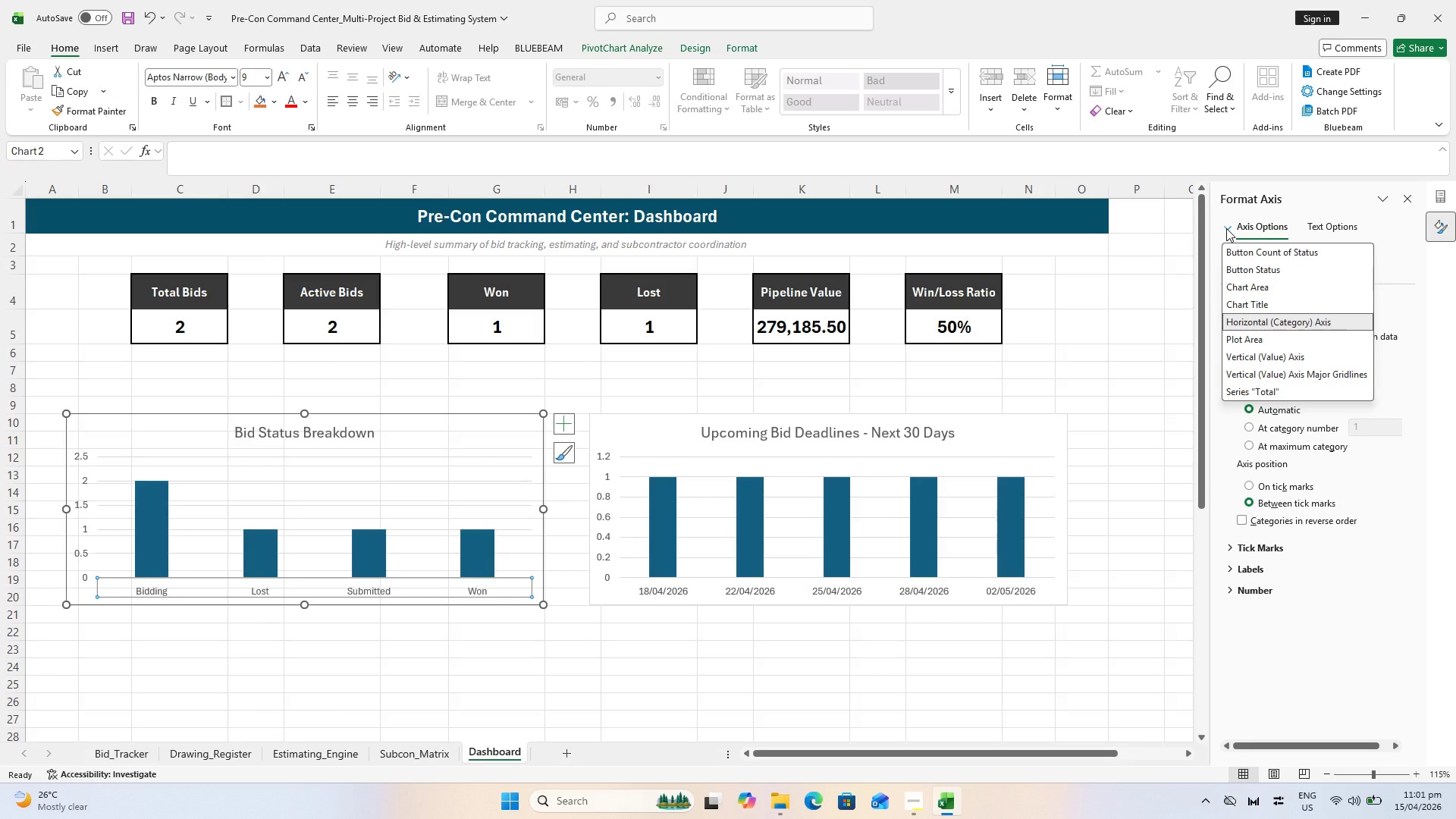 
left_click([1226, 228])
 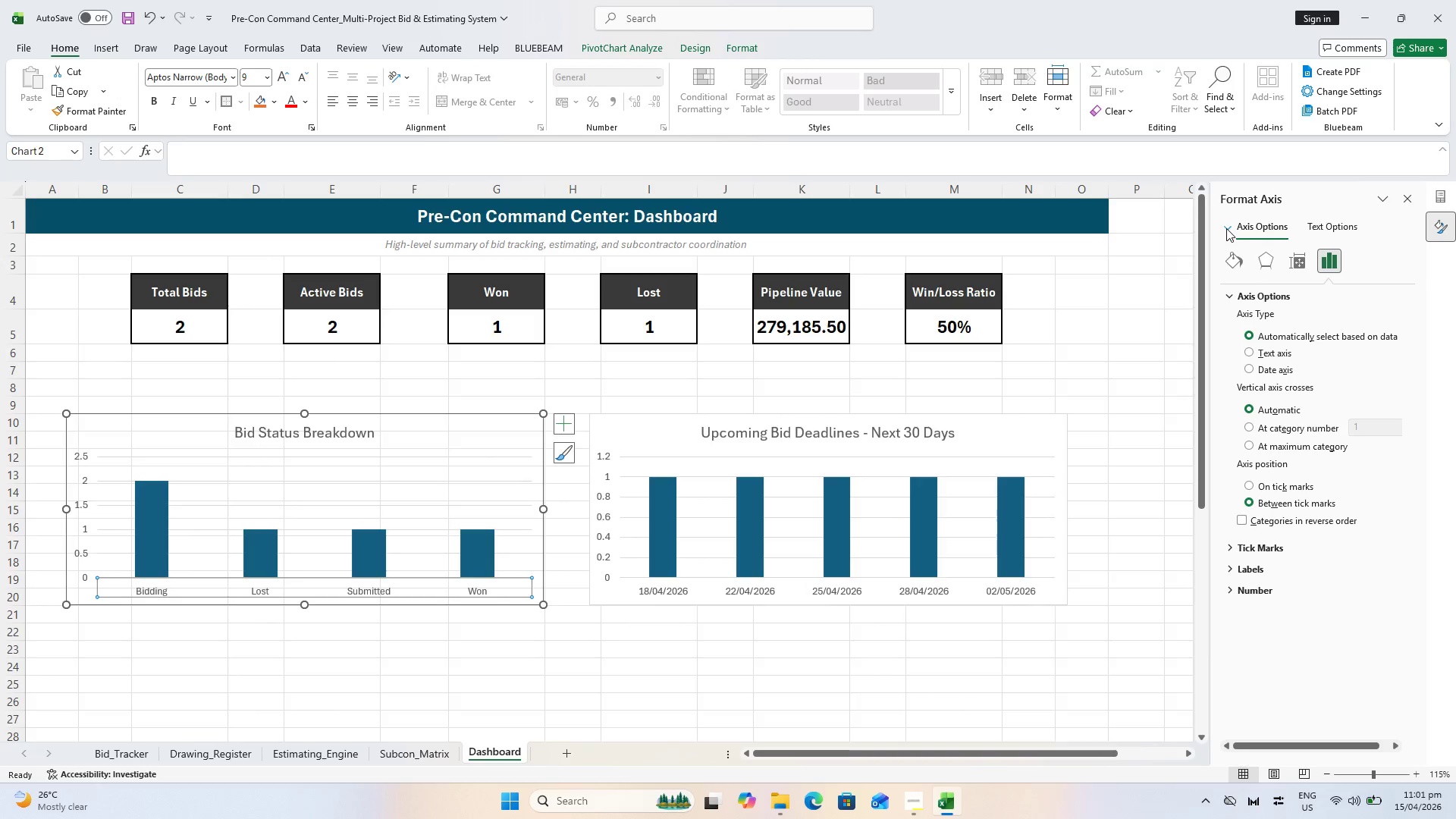 
left_click([1226, 228])
 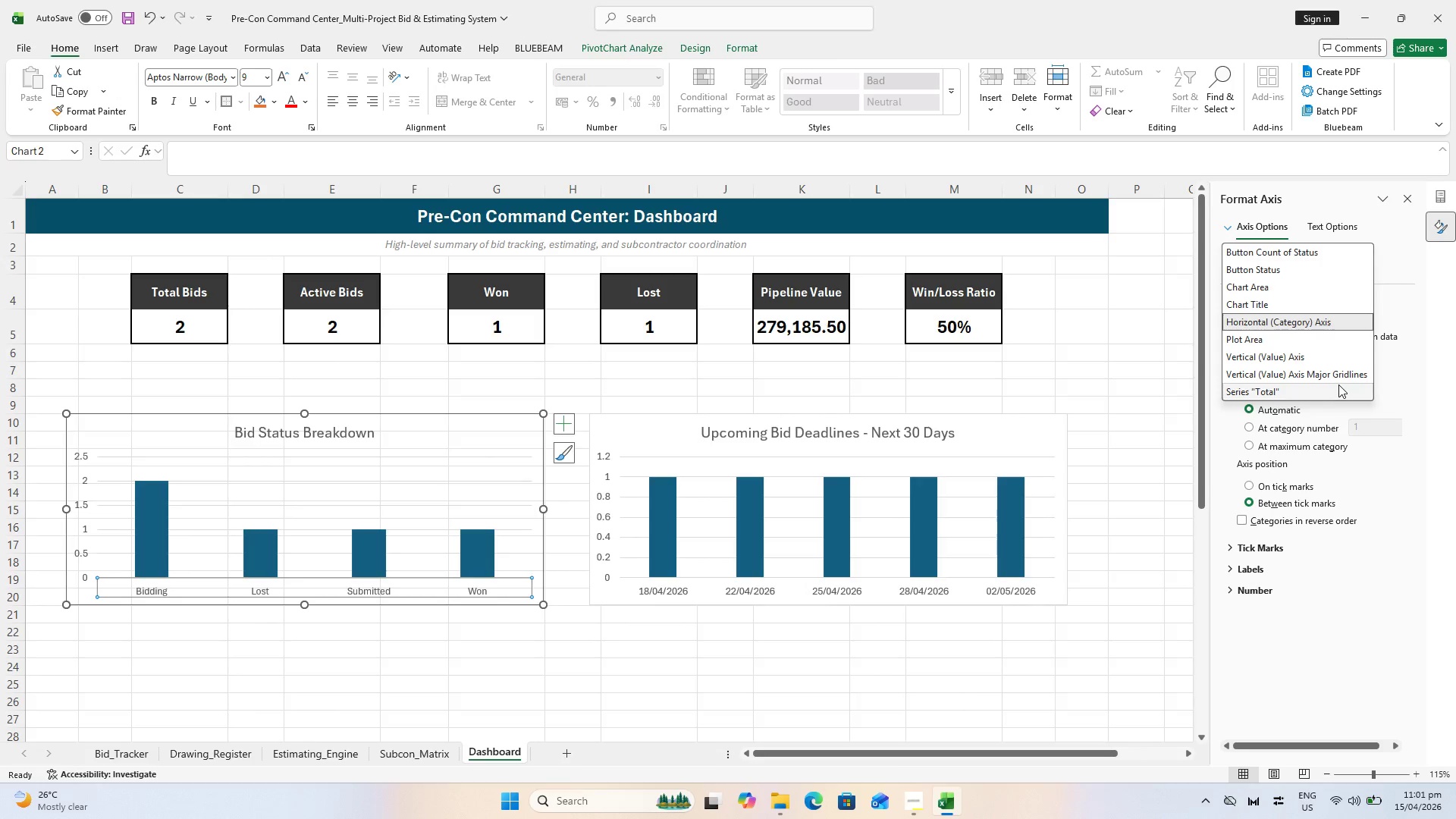 
left_click([1338, 378])
 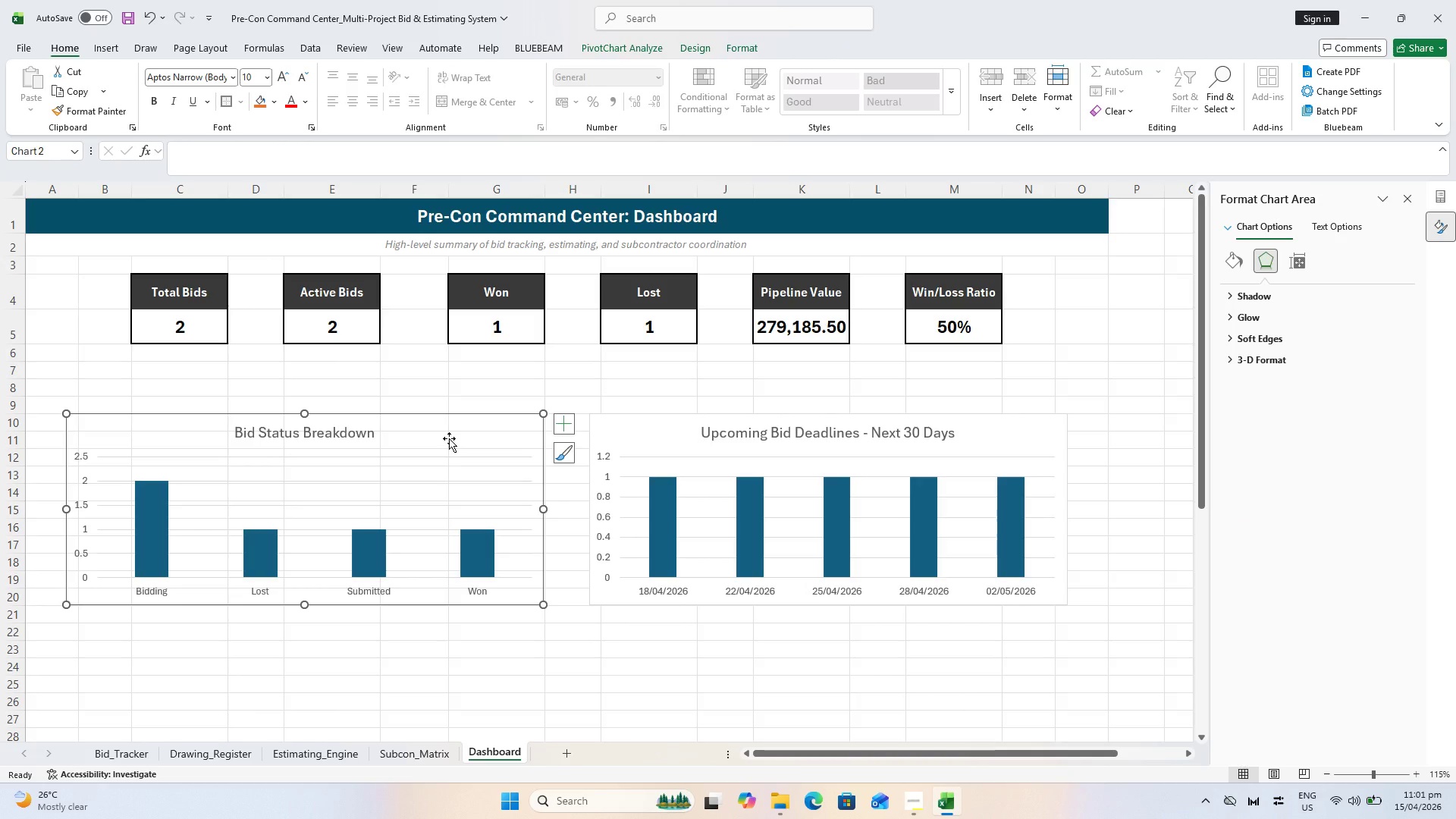 
wait(9.92)
 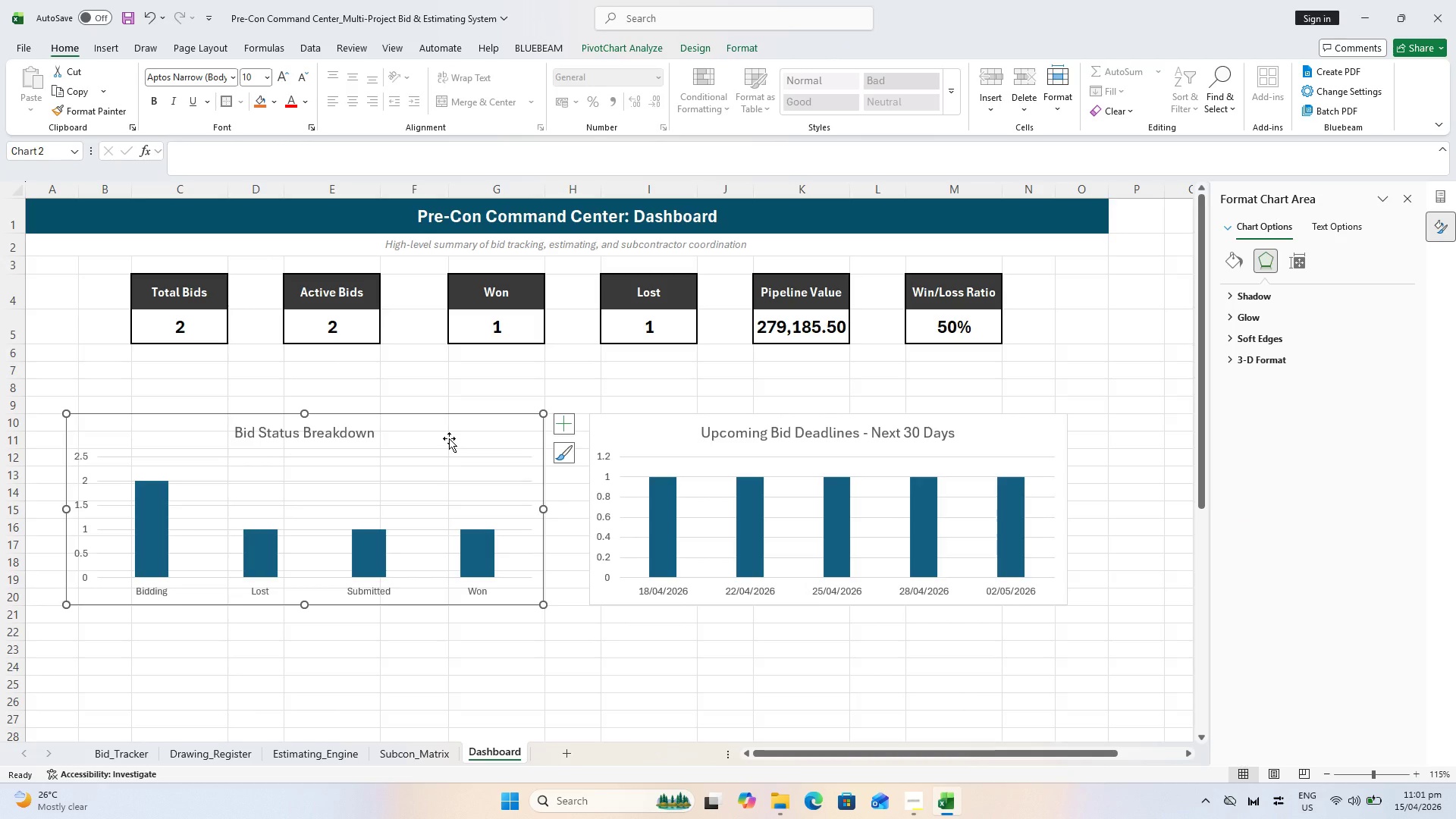 
left_click([491, 462])
 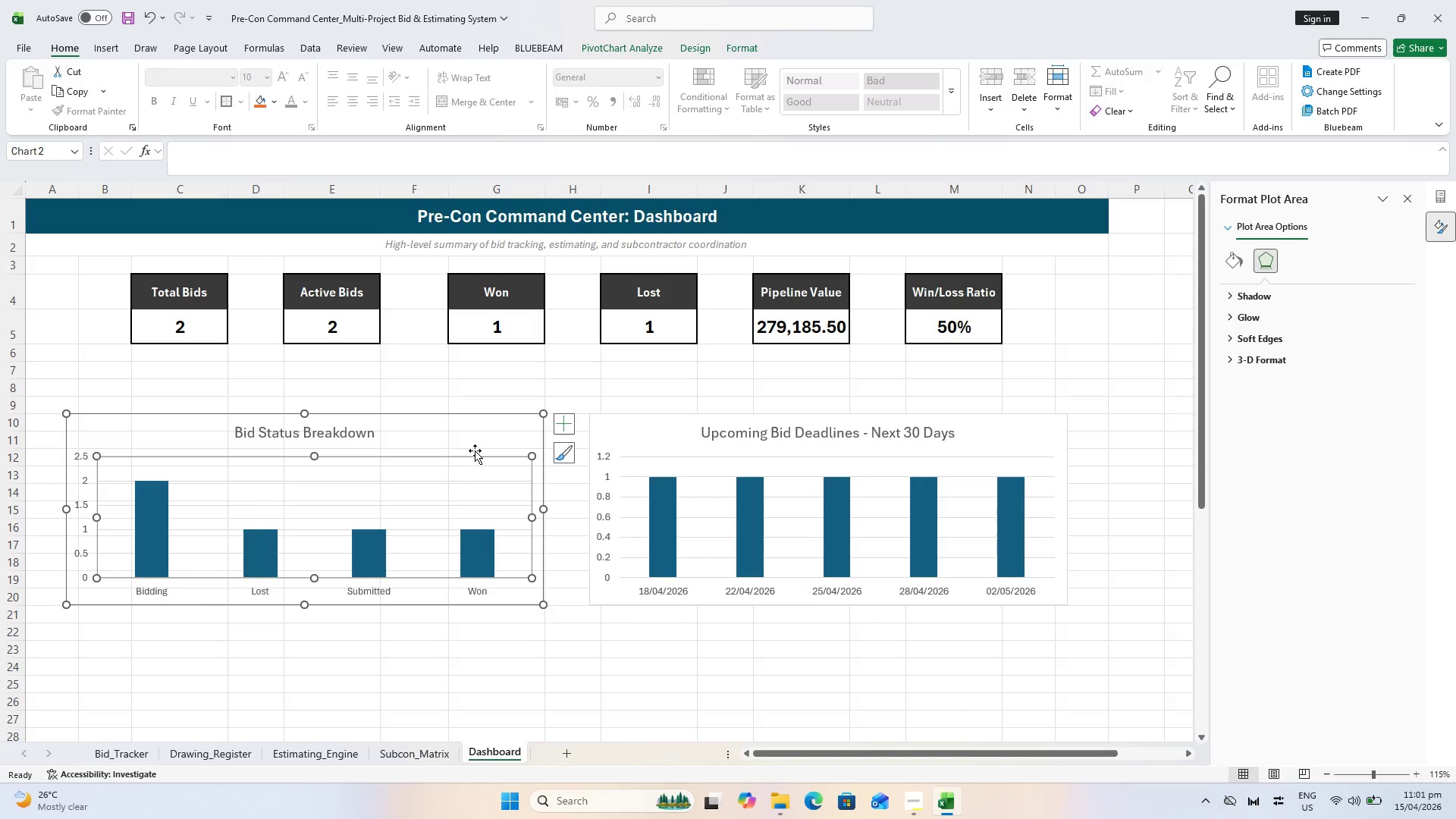 
left_click([468, 435])
 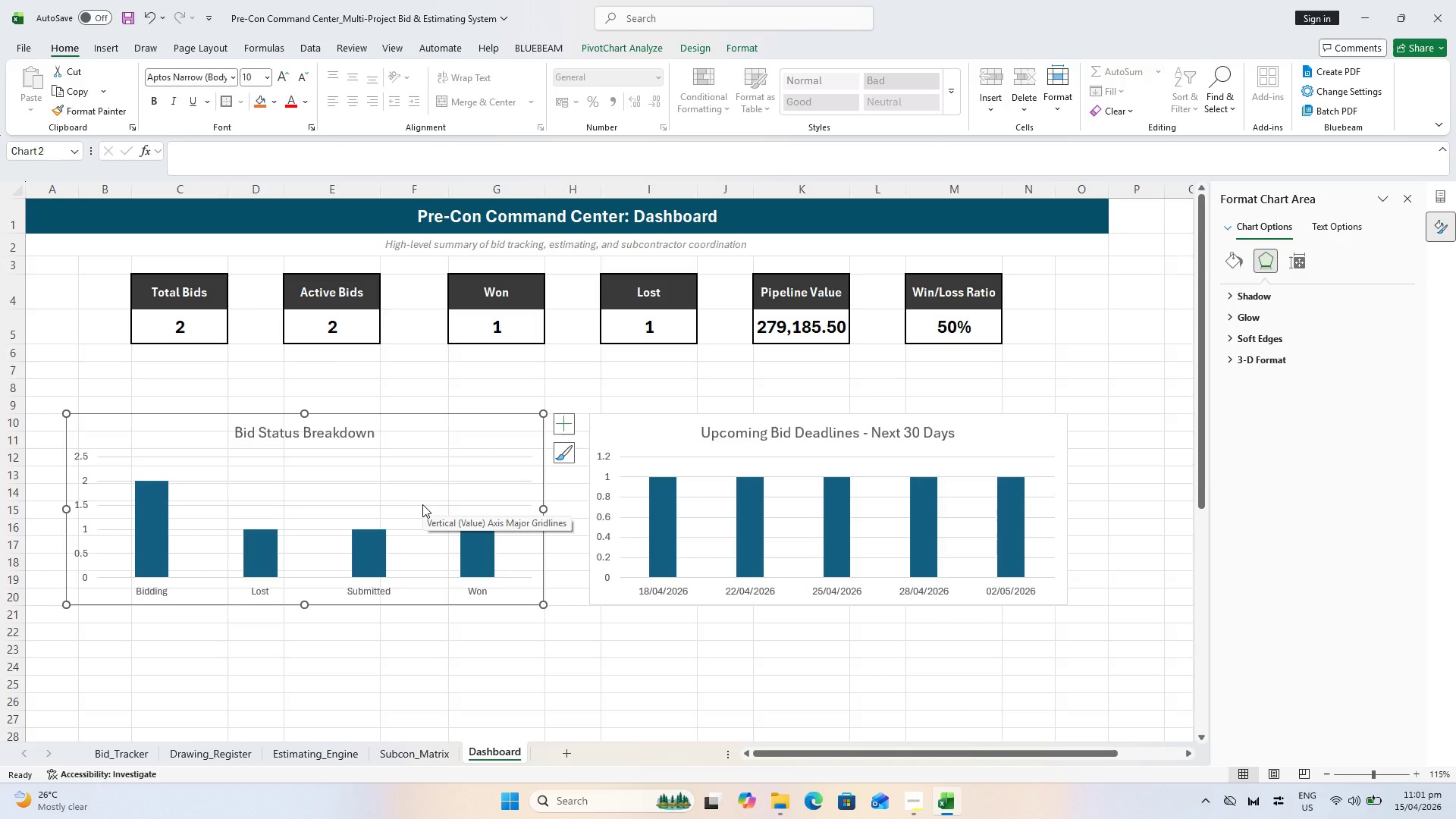 
wait(10.47)
 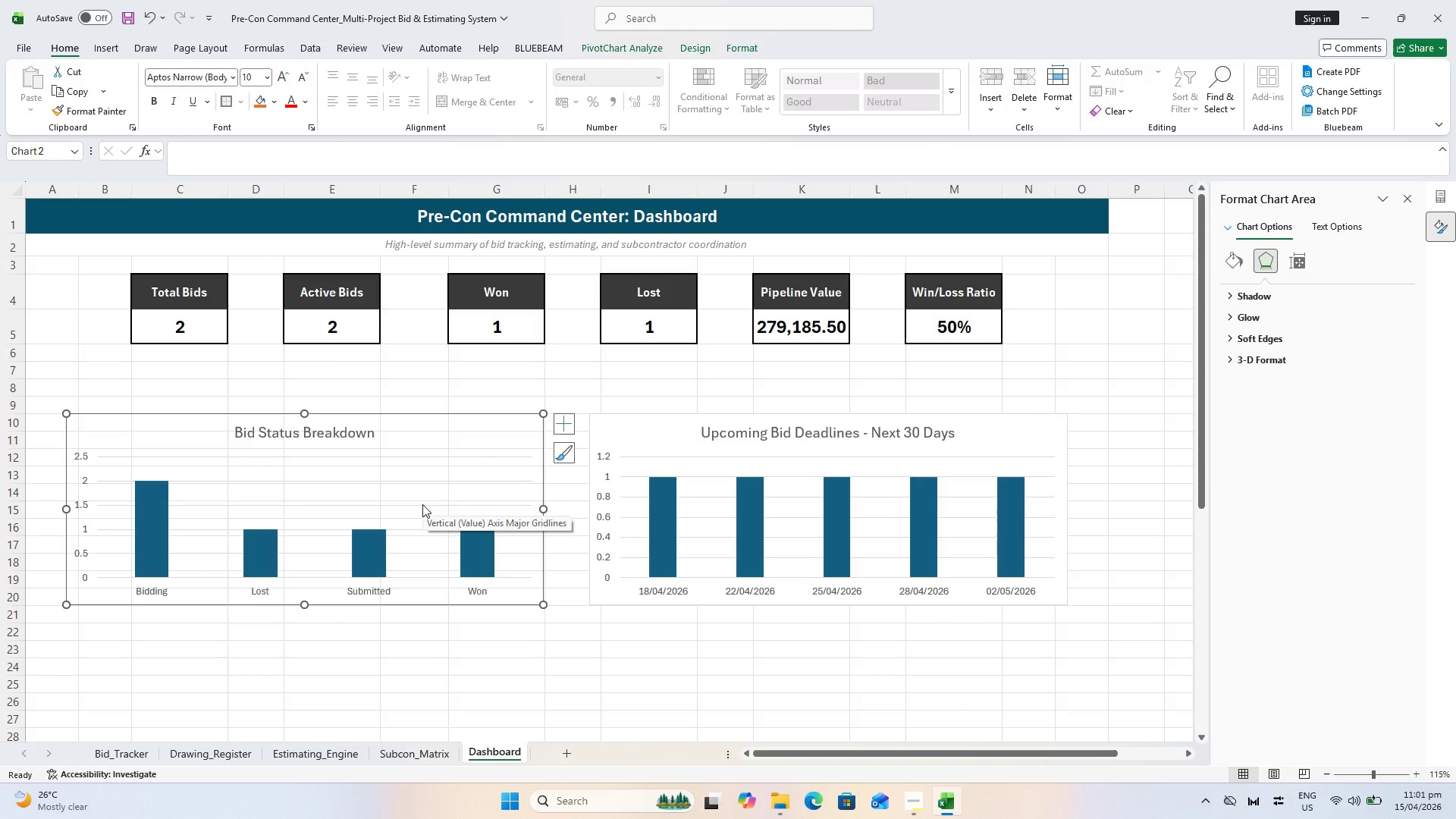 
left_click([264, 557])
 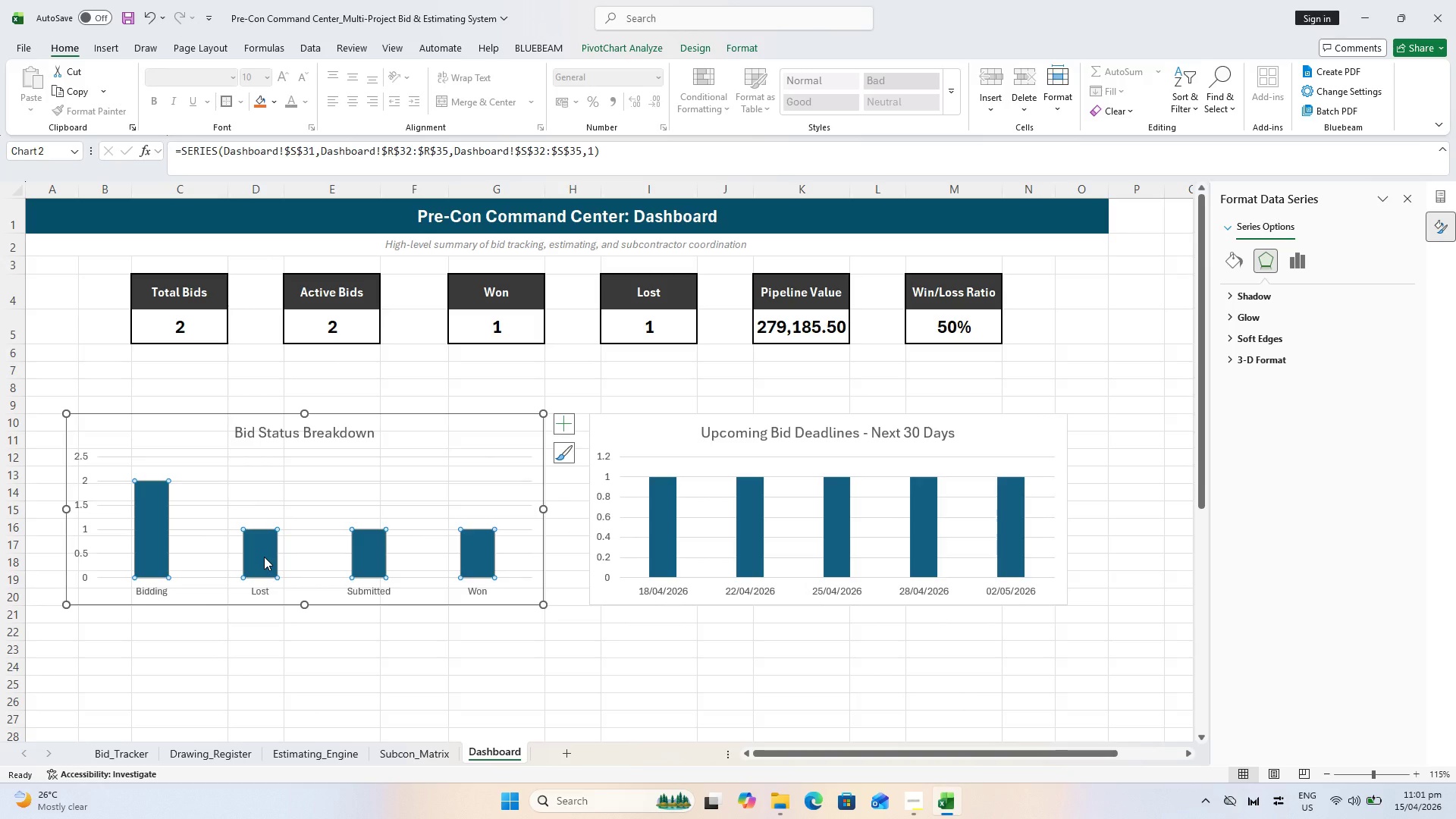 
right_click([264, 557])
 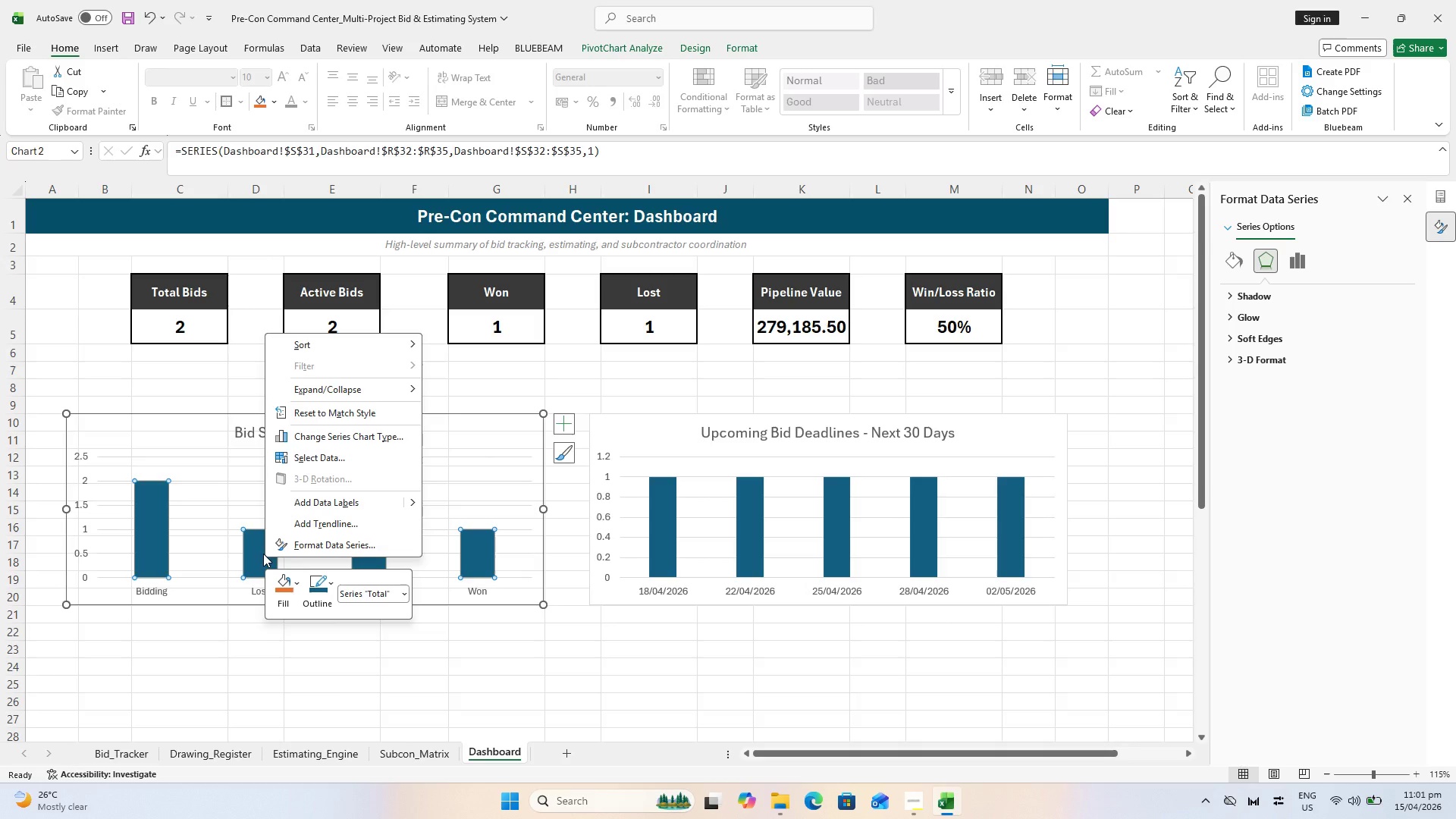 
right_click([162, 539])
 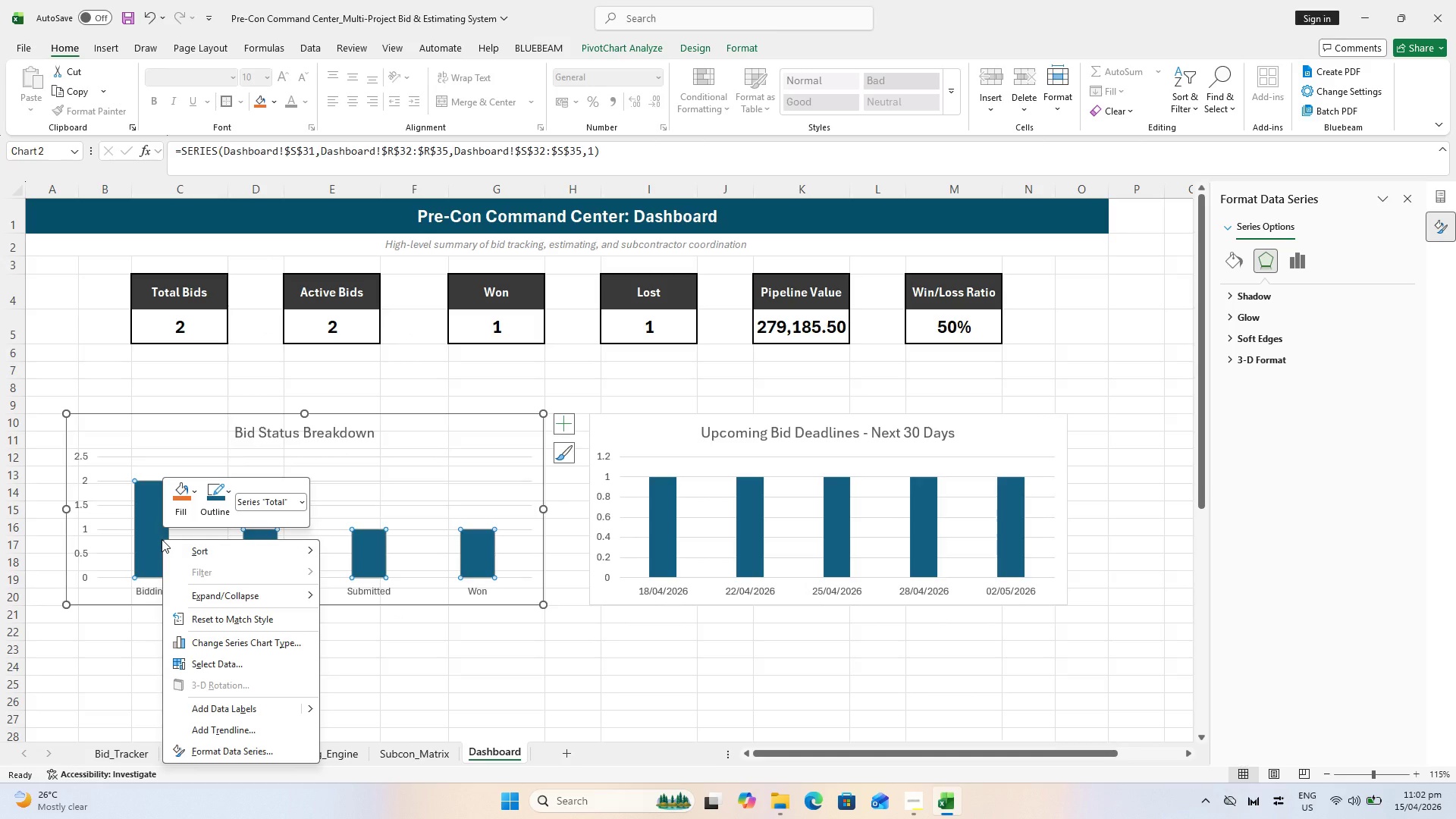 
right_click([162, 539])
 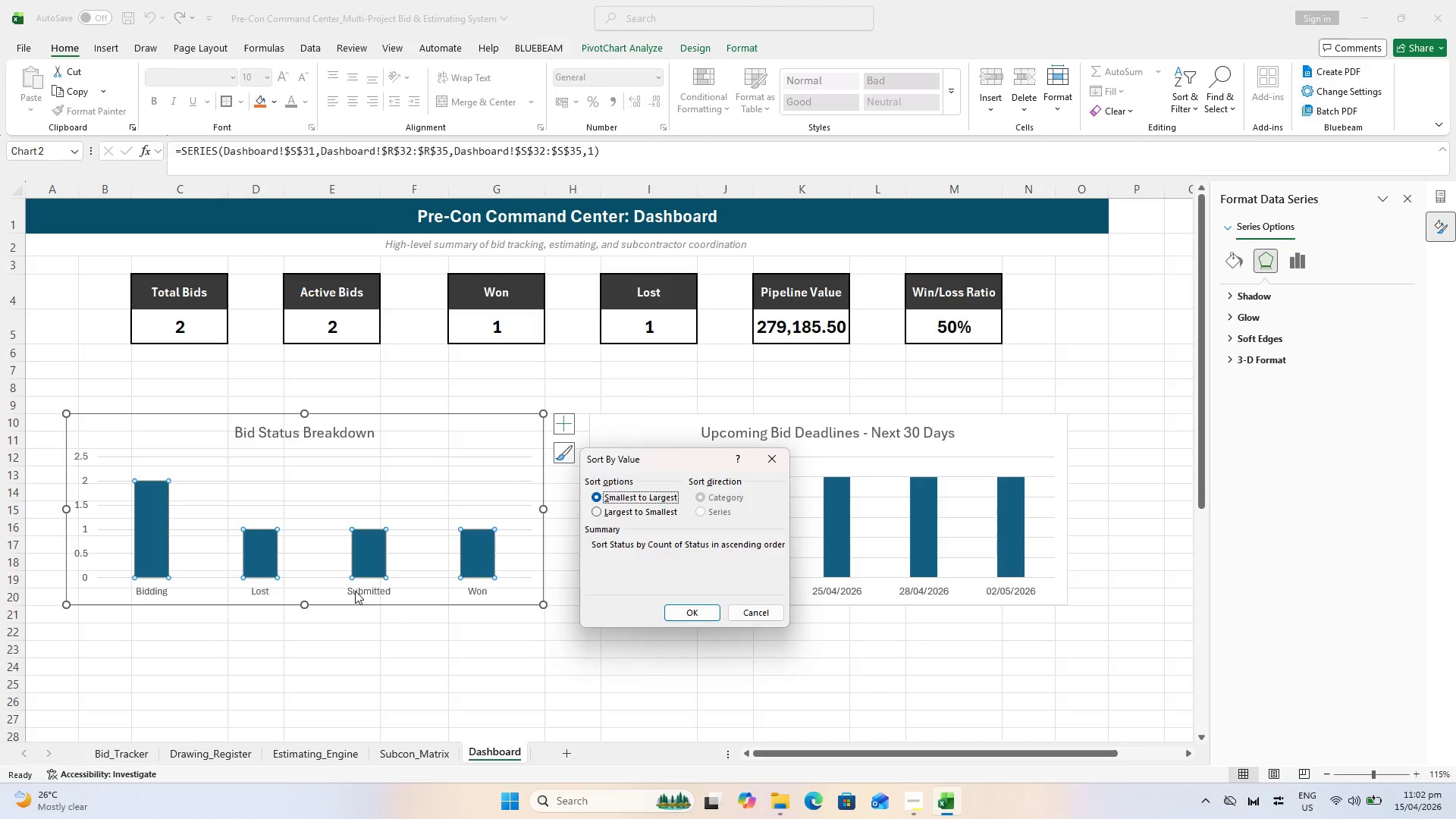 
key(Escape)
 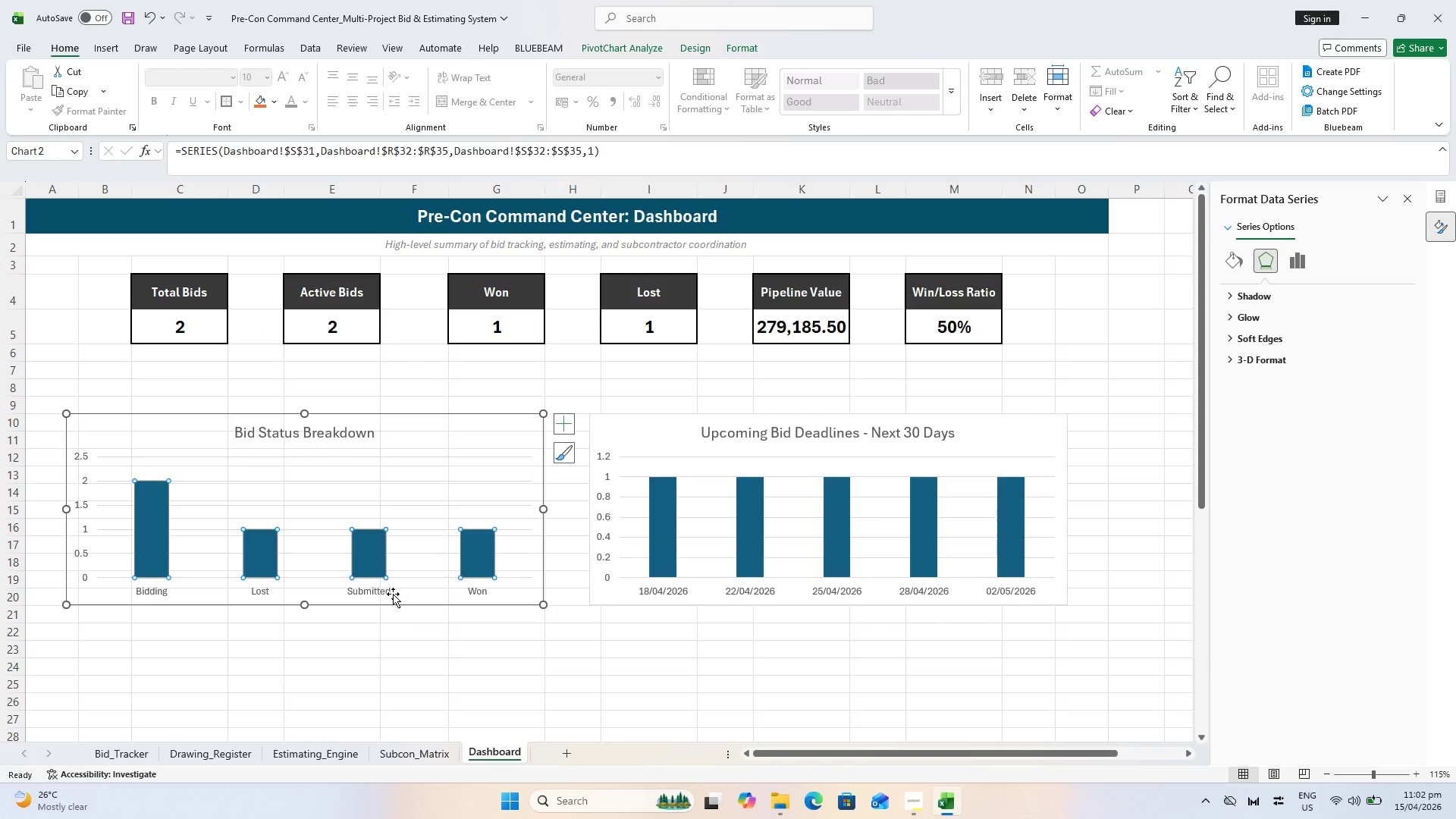 
right_click([381, 593])
 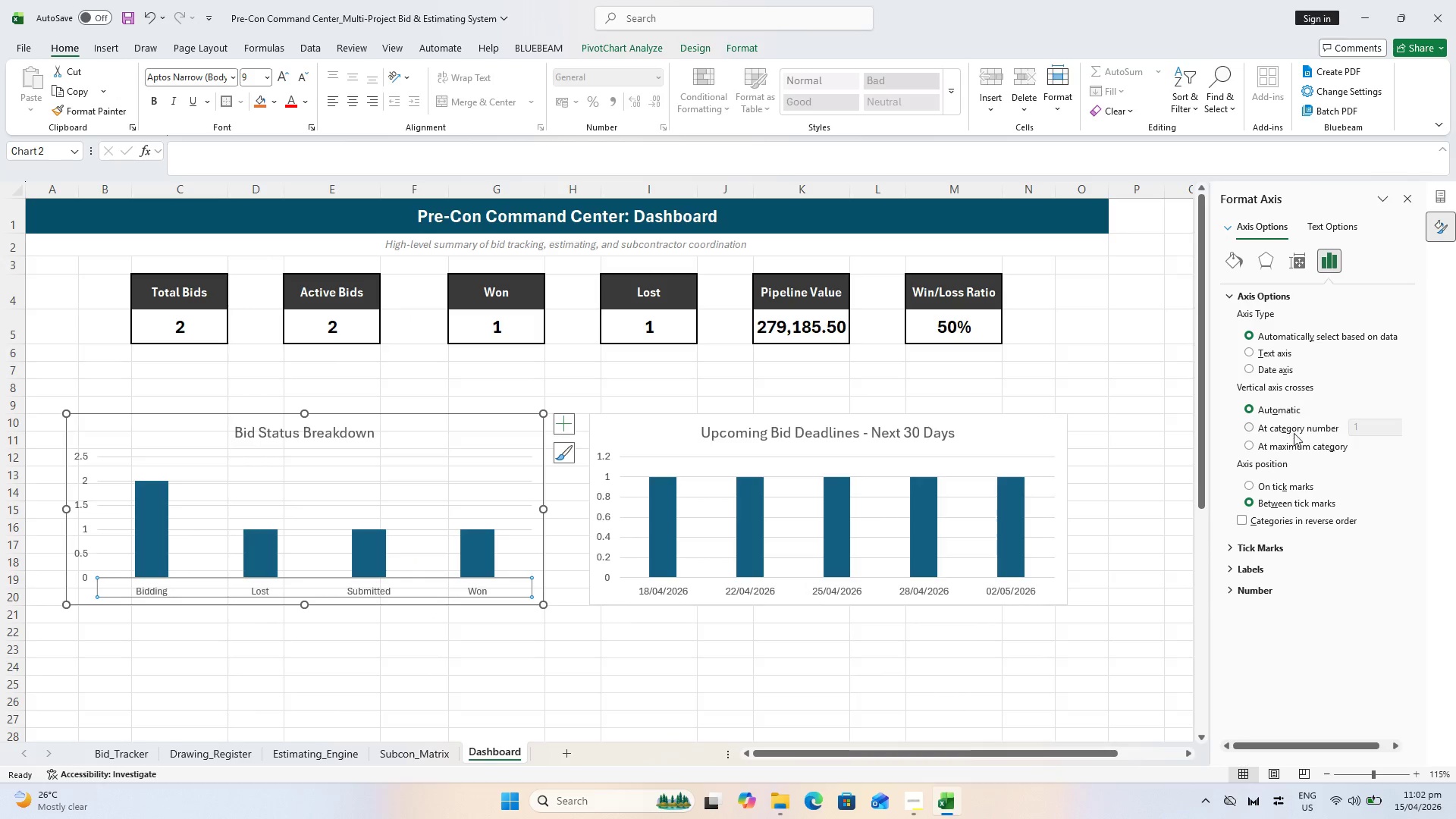 
wait(6.02)
 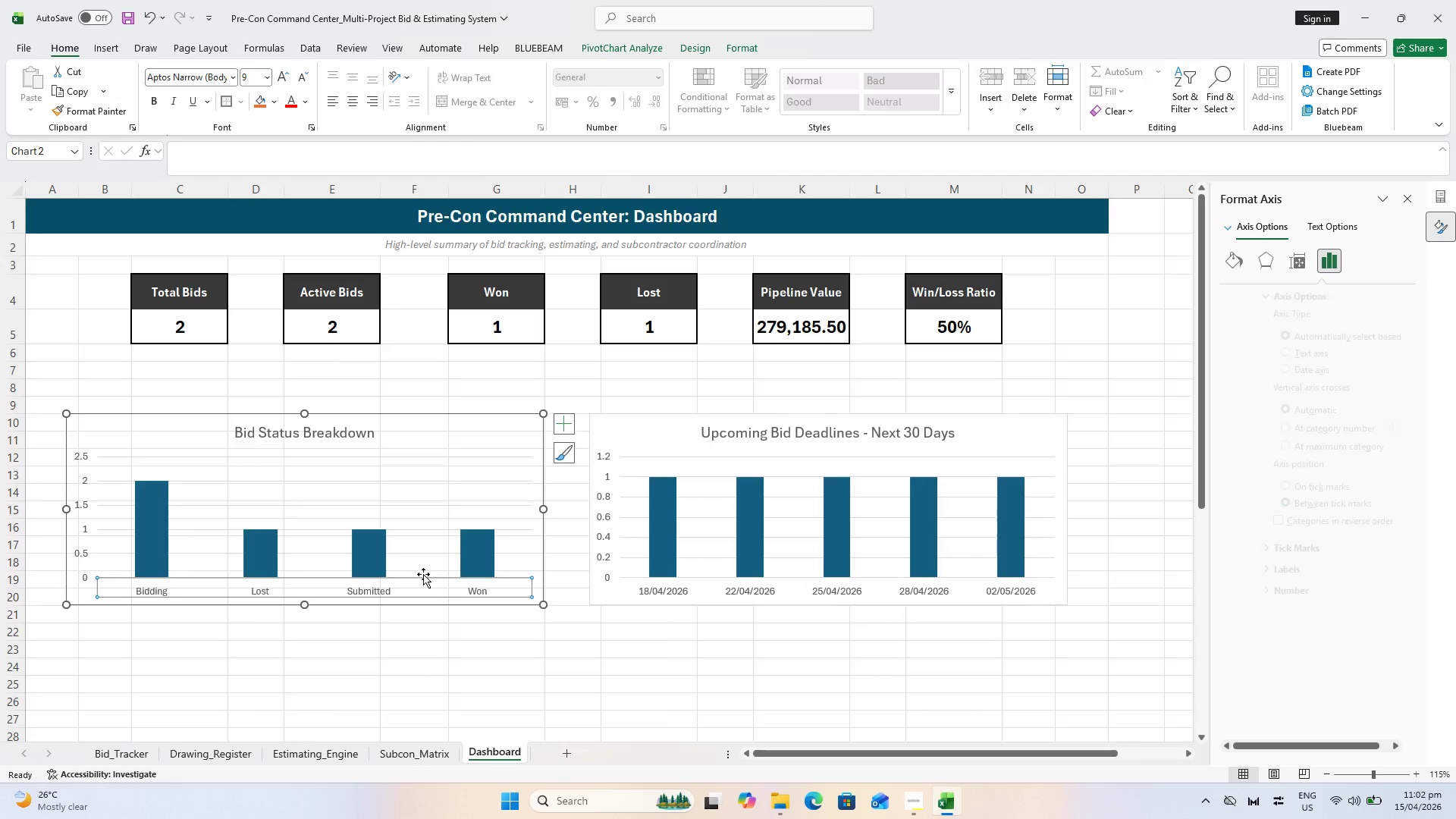 
left_click([1266, 589])
 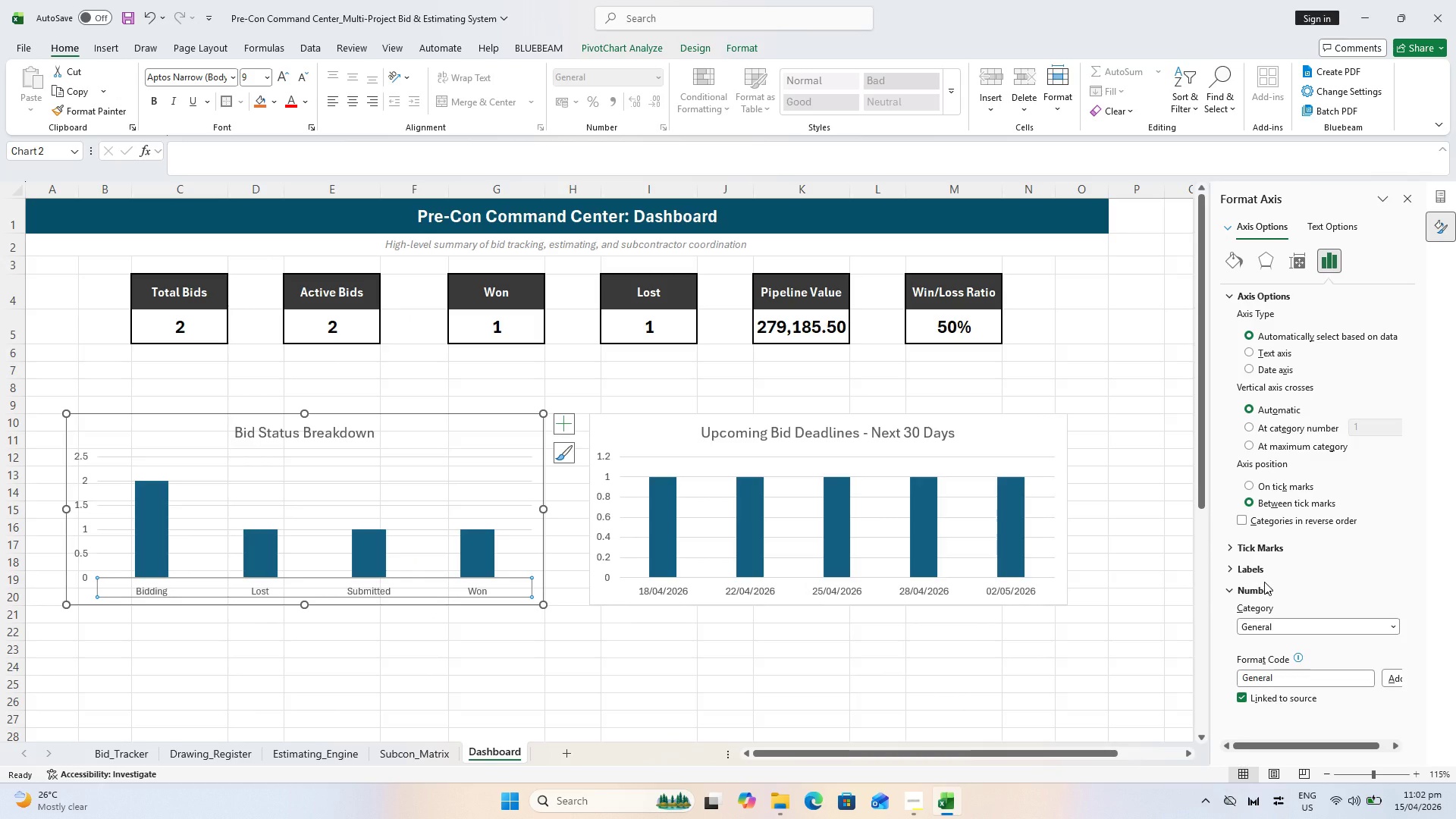 
left_click([1264, 581])
 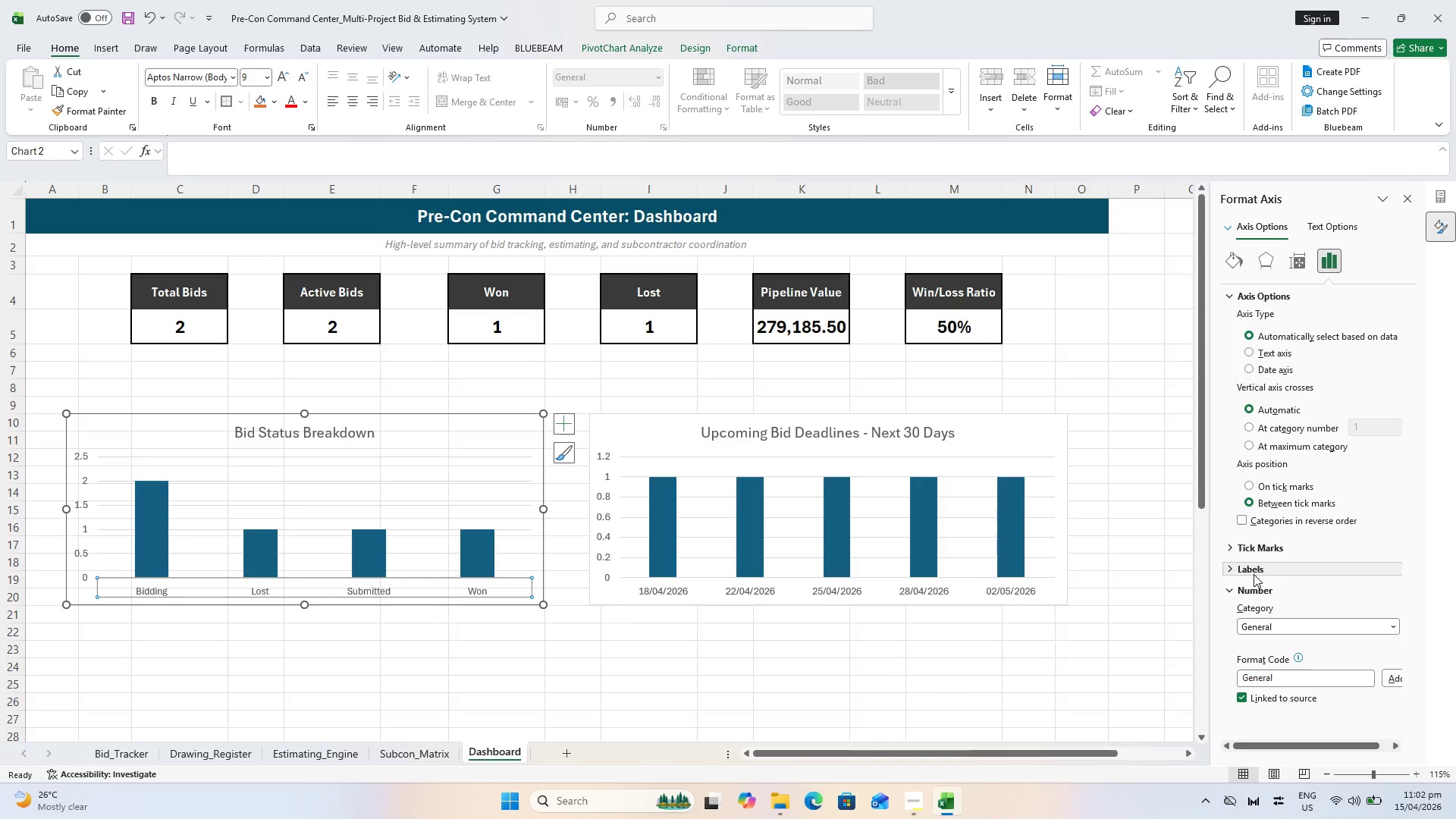 
left_click([1247, 570])
 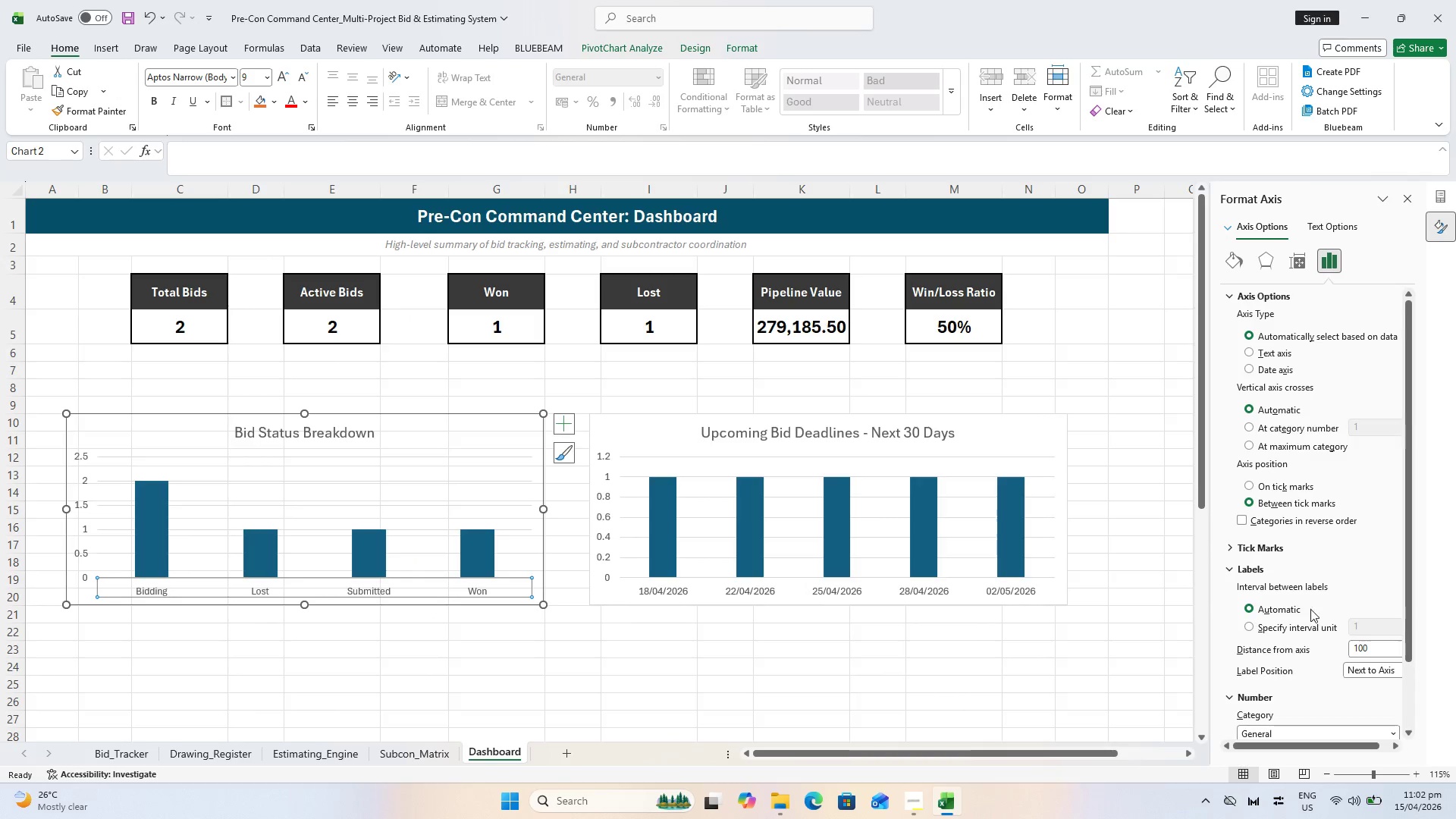 
scroll: coordinate [1310, 602], scroll_direction: down, amount: 5.0
 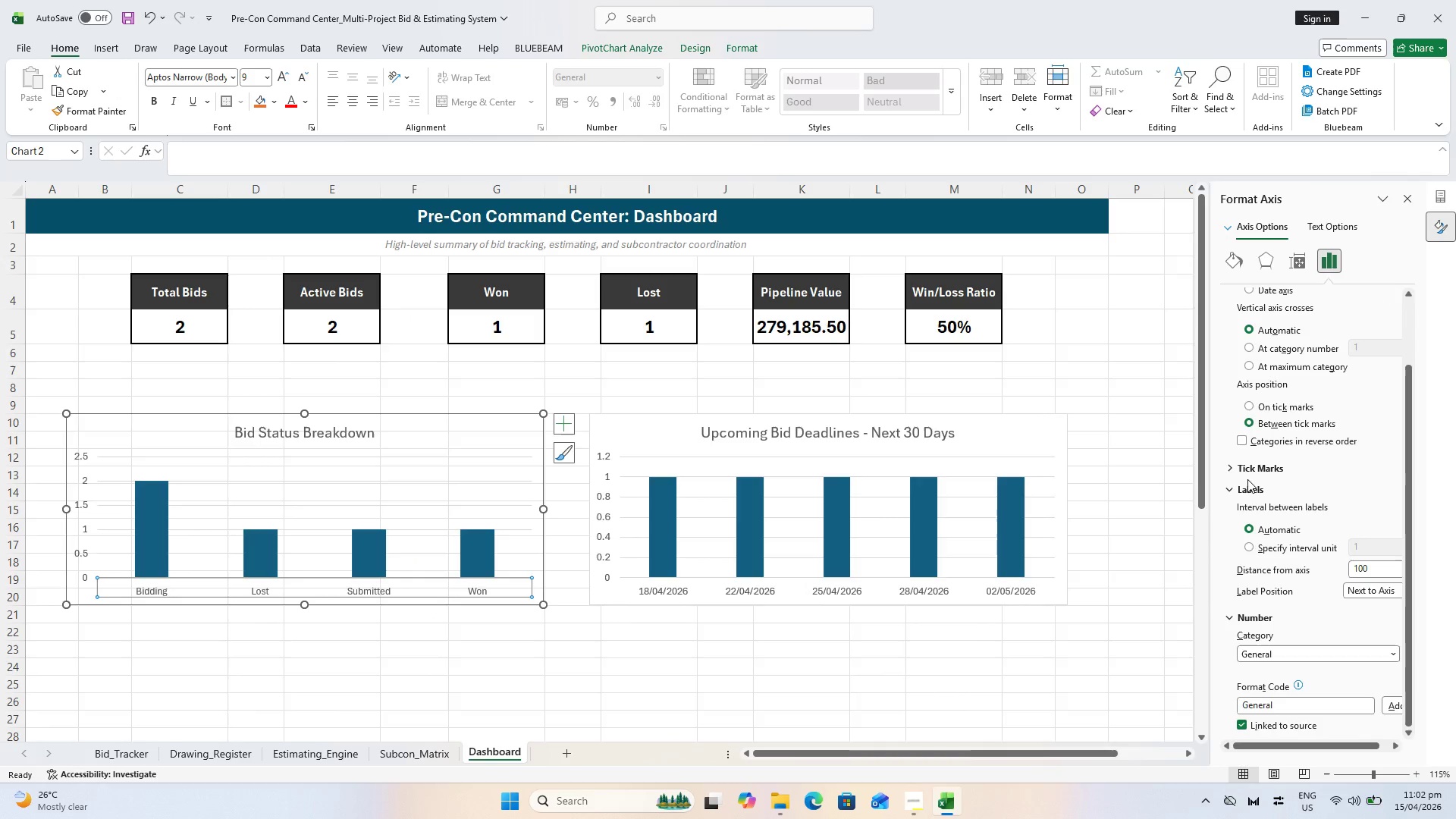 
left_click([1246, 473])
 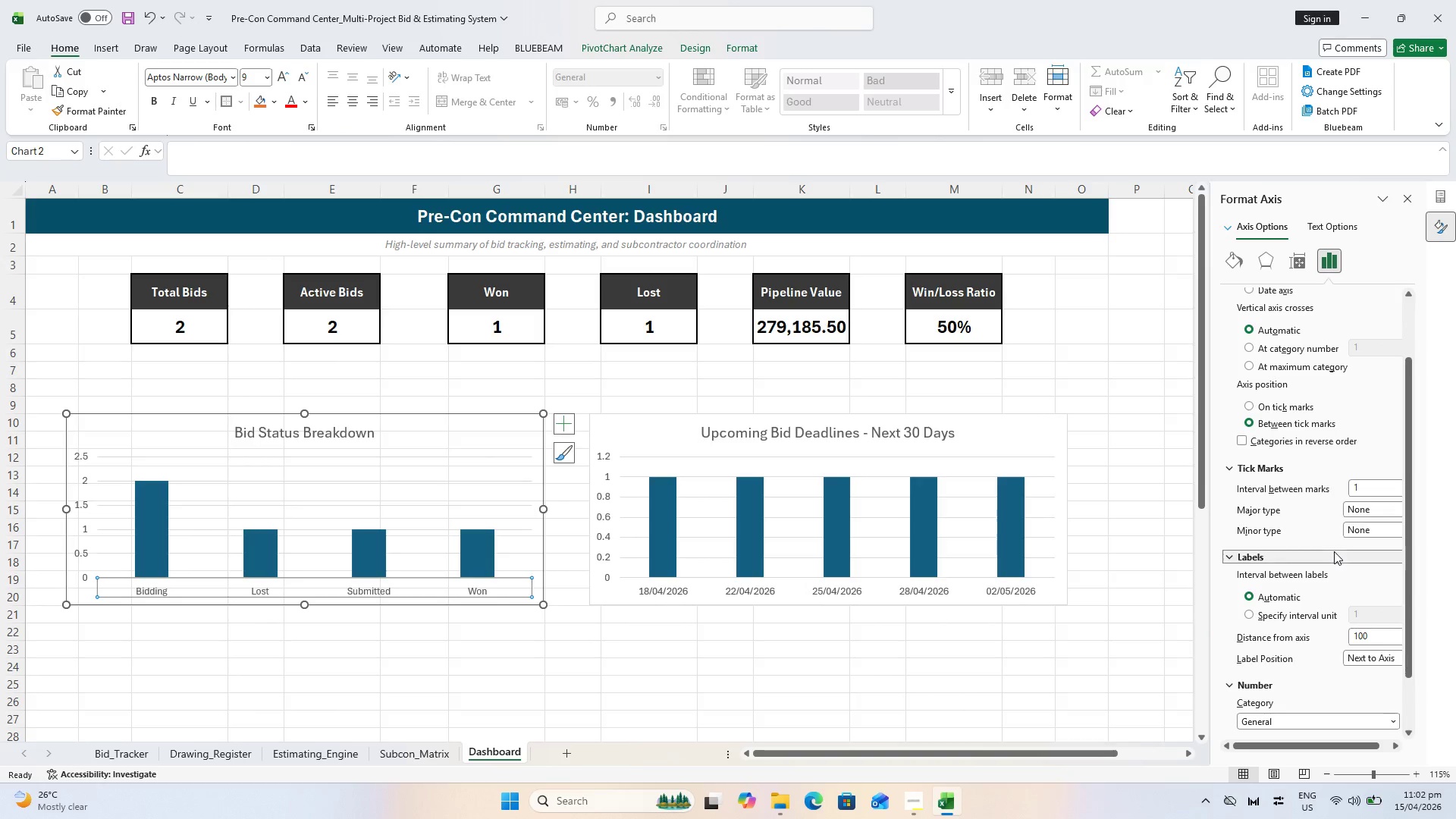 
scroll: coordinate [1326, 560], scroll_direction: up, amount: 5.0
 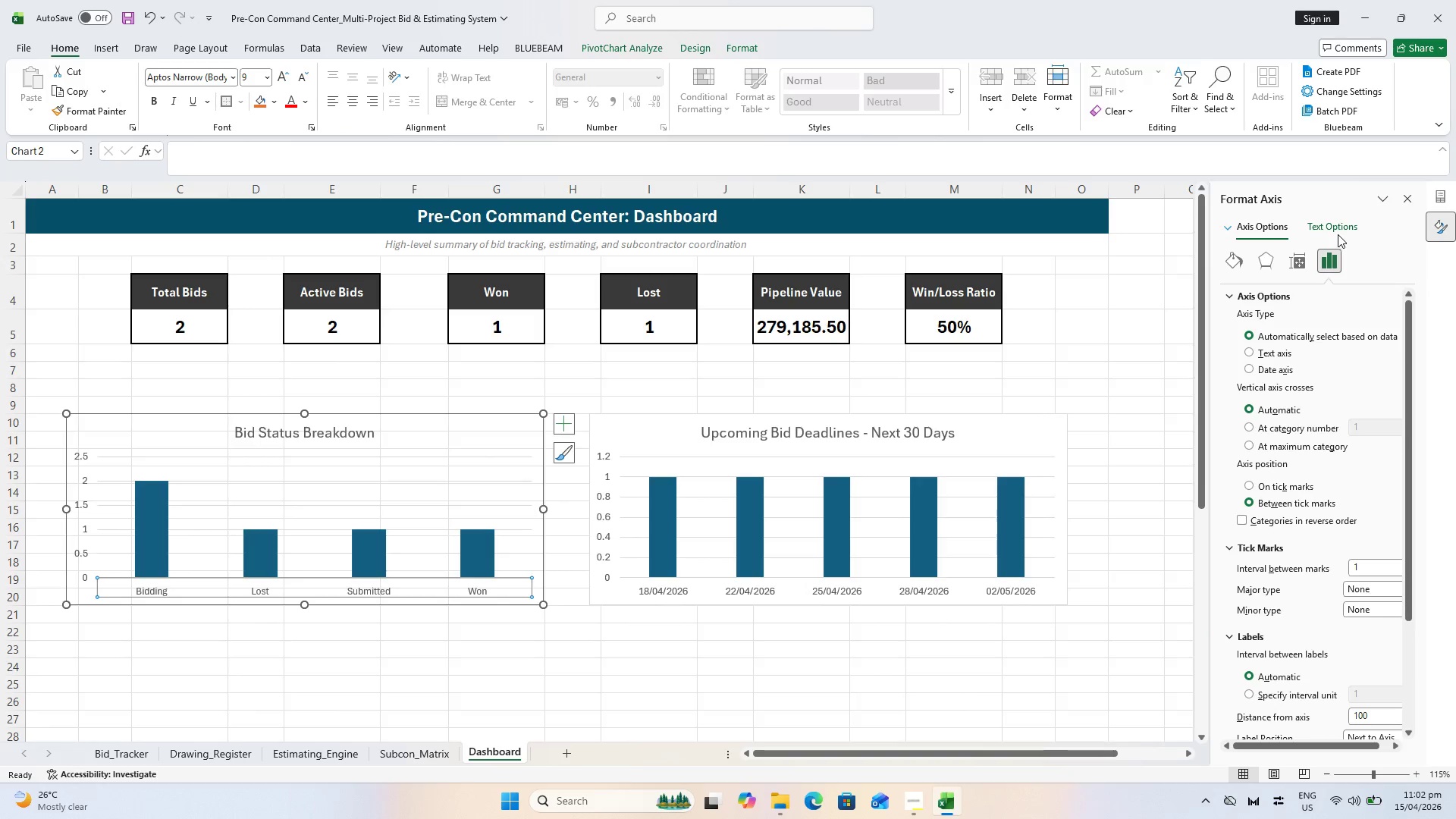 
mouse_move([1322, 234])
 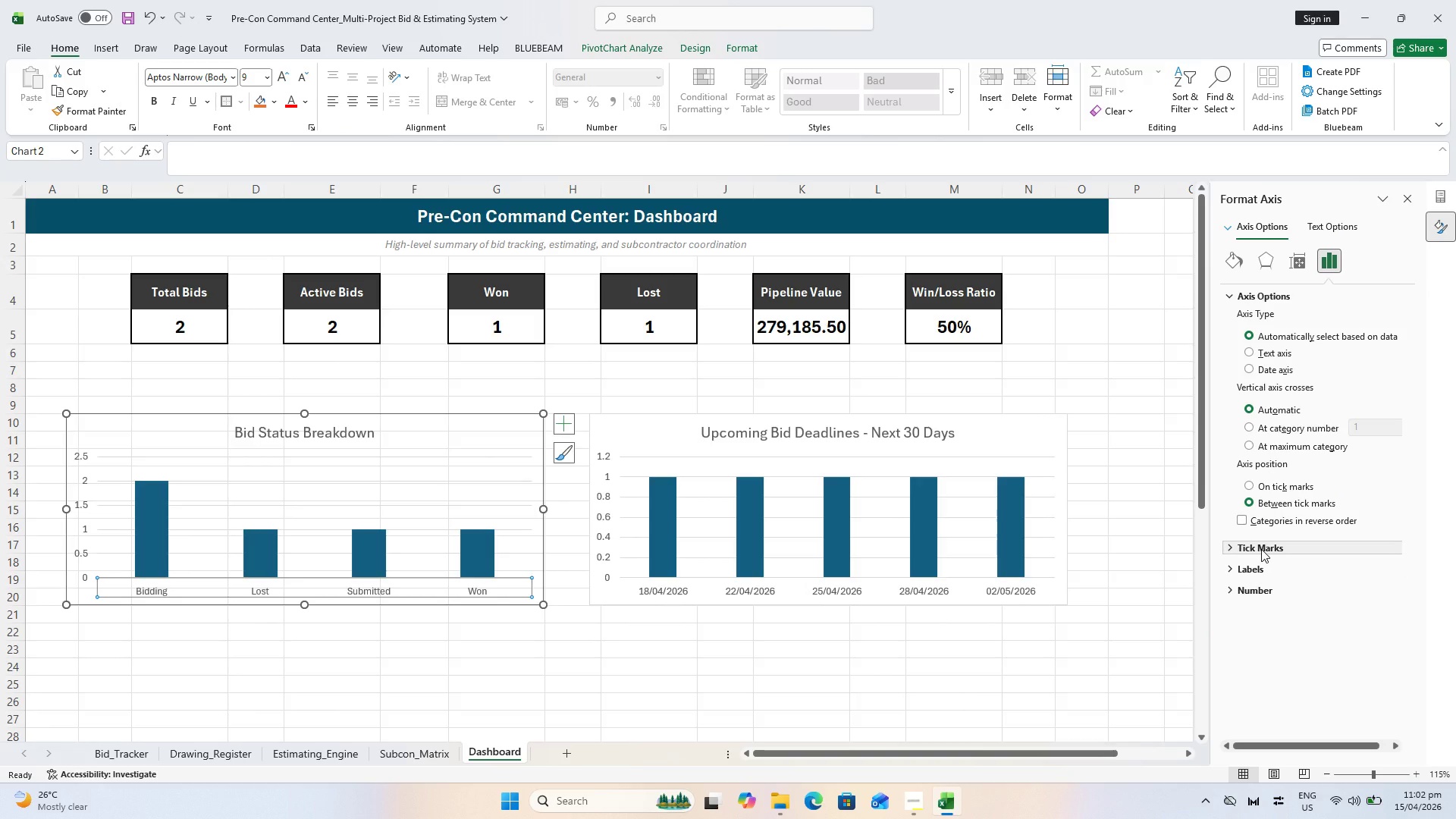 
left_click([1262, 549])
 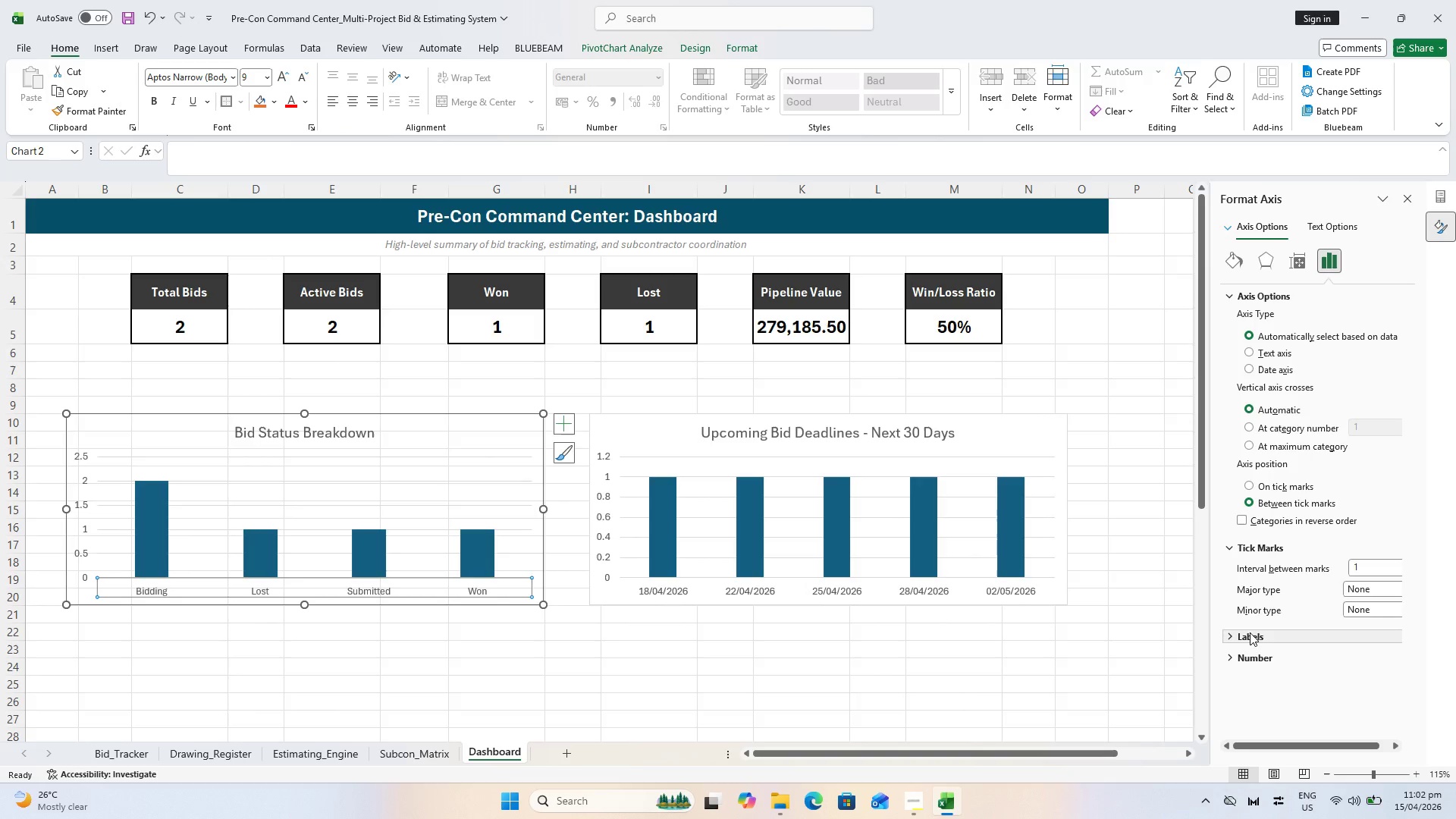 
left_click([1252, 642])
 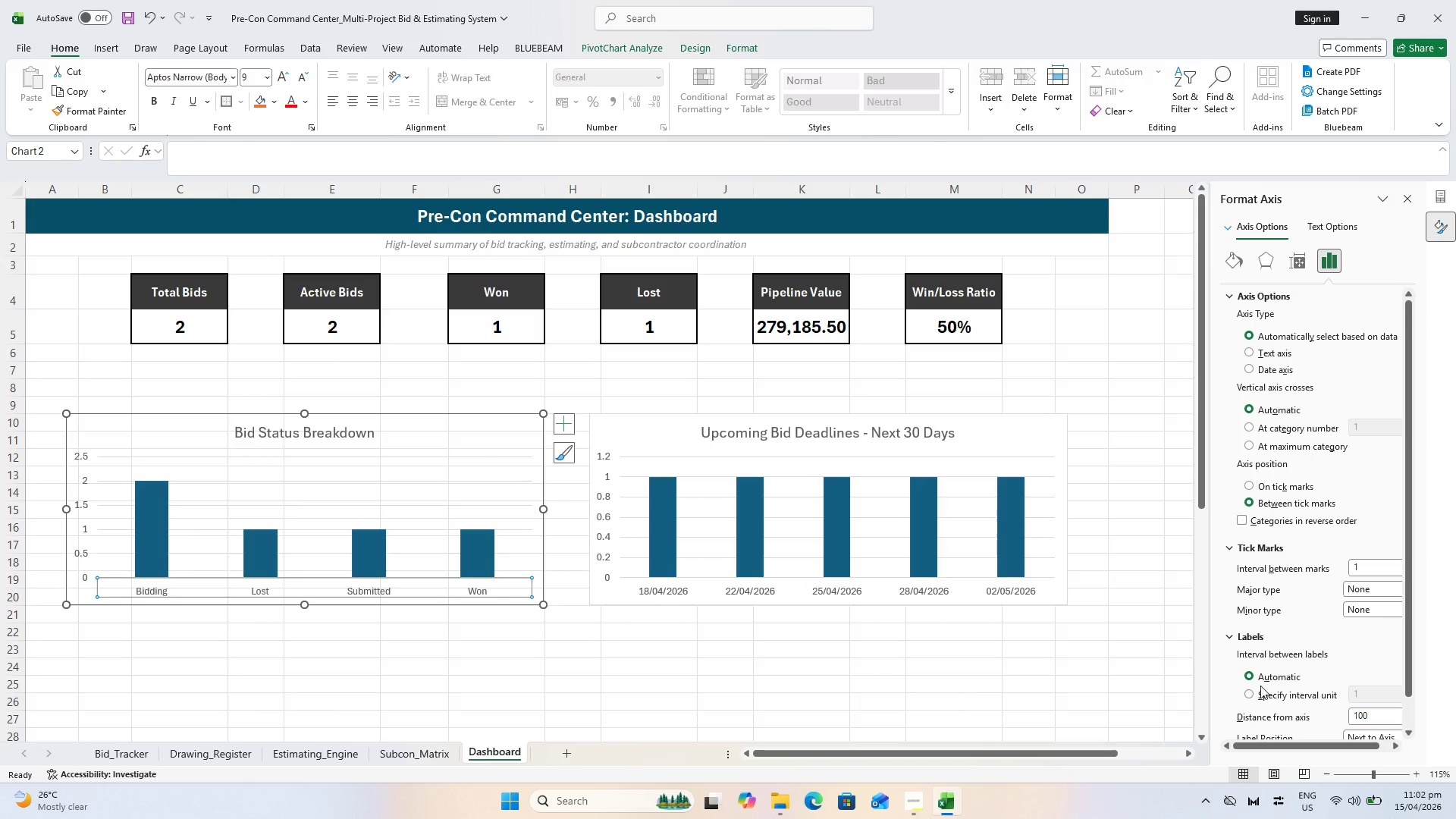 
scroll: coordinate [1270, 662], scroll_direction: down, amount: 6.0
 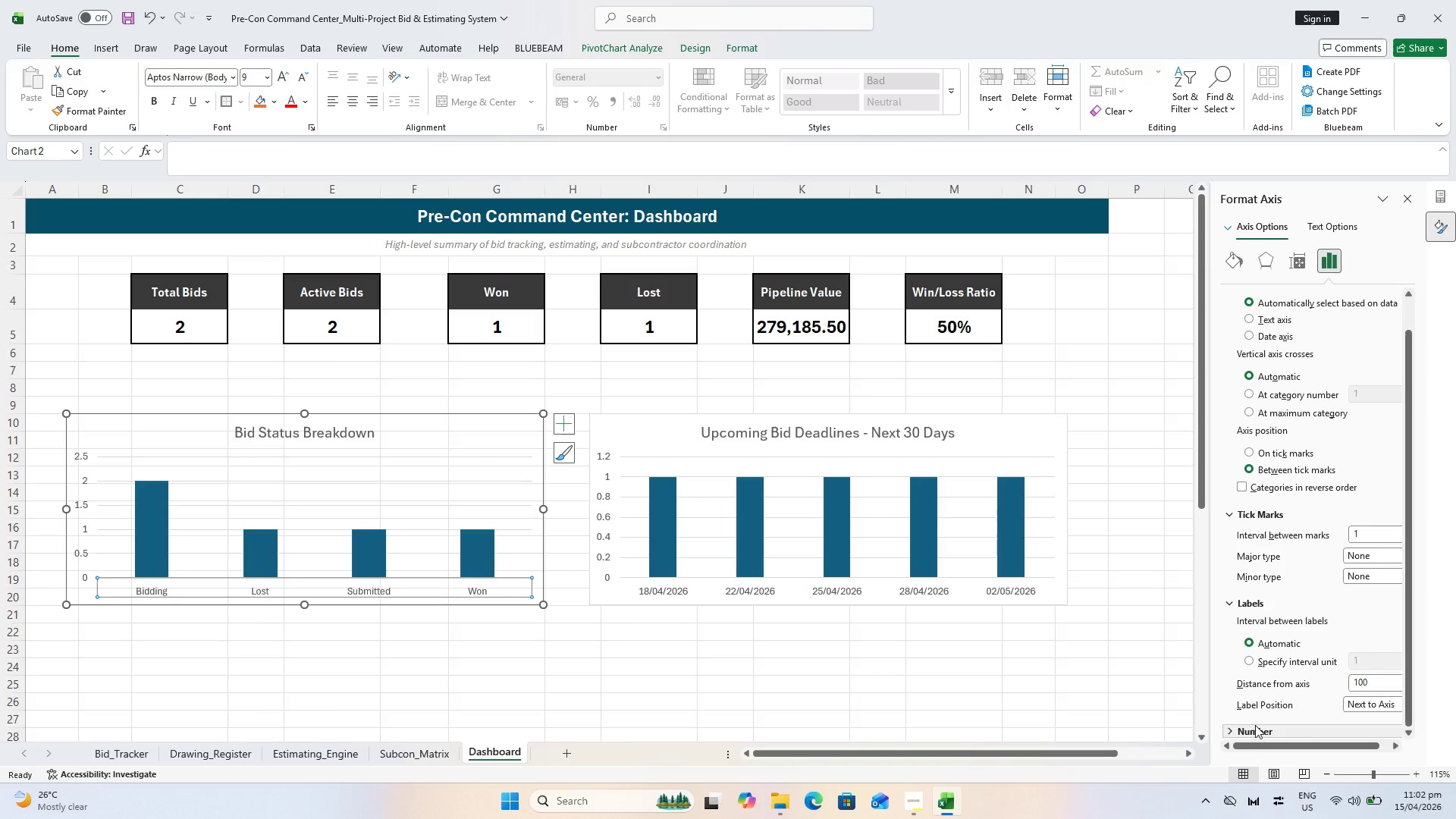 
left_click([1255, 731])
 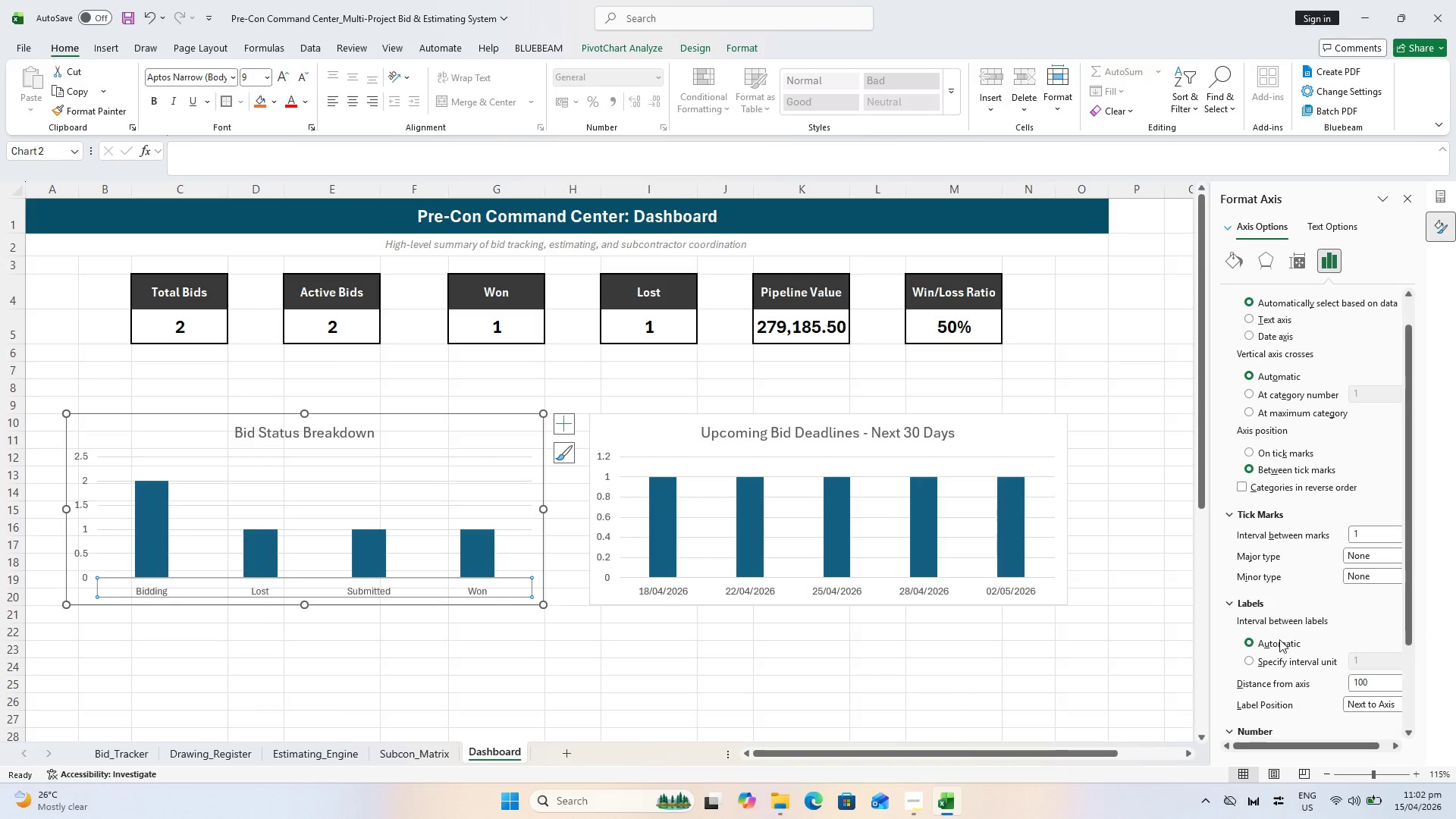 
scroll: coordinate [1285, 626], scroll_direction: down, amount: 6.0
 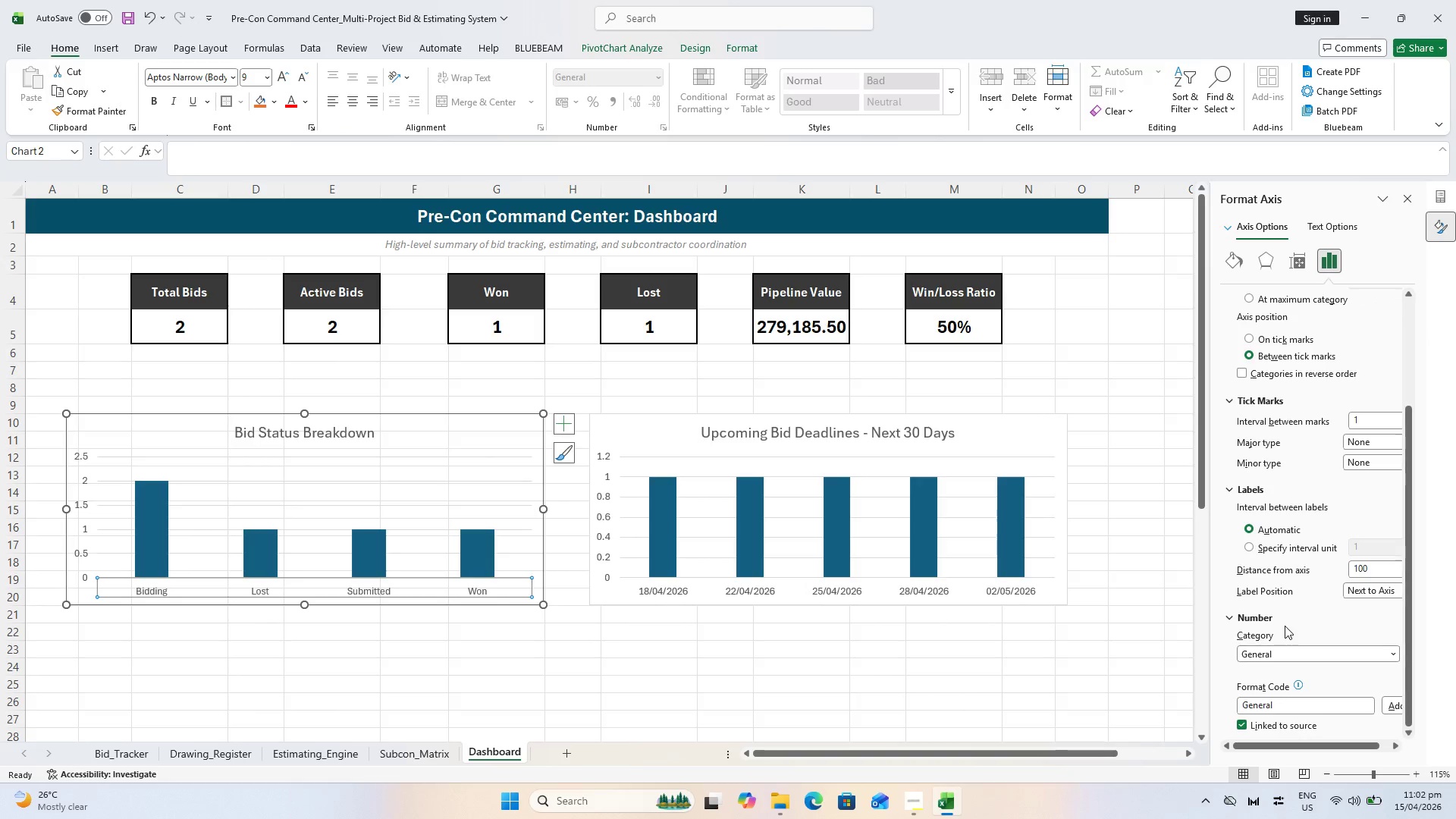 
scroll: coordinate [1284, 618], scroll_direction: up, amount: 6.0
 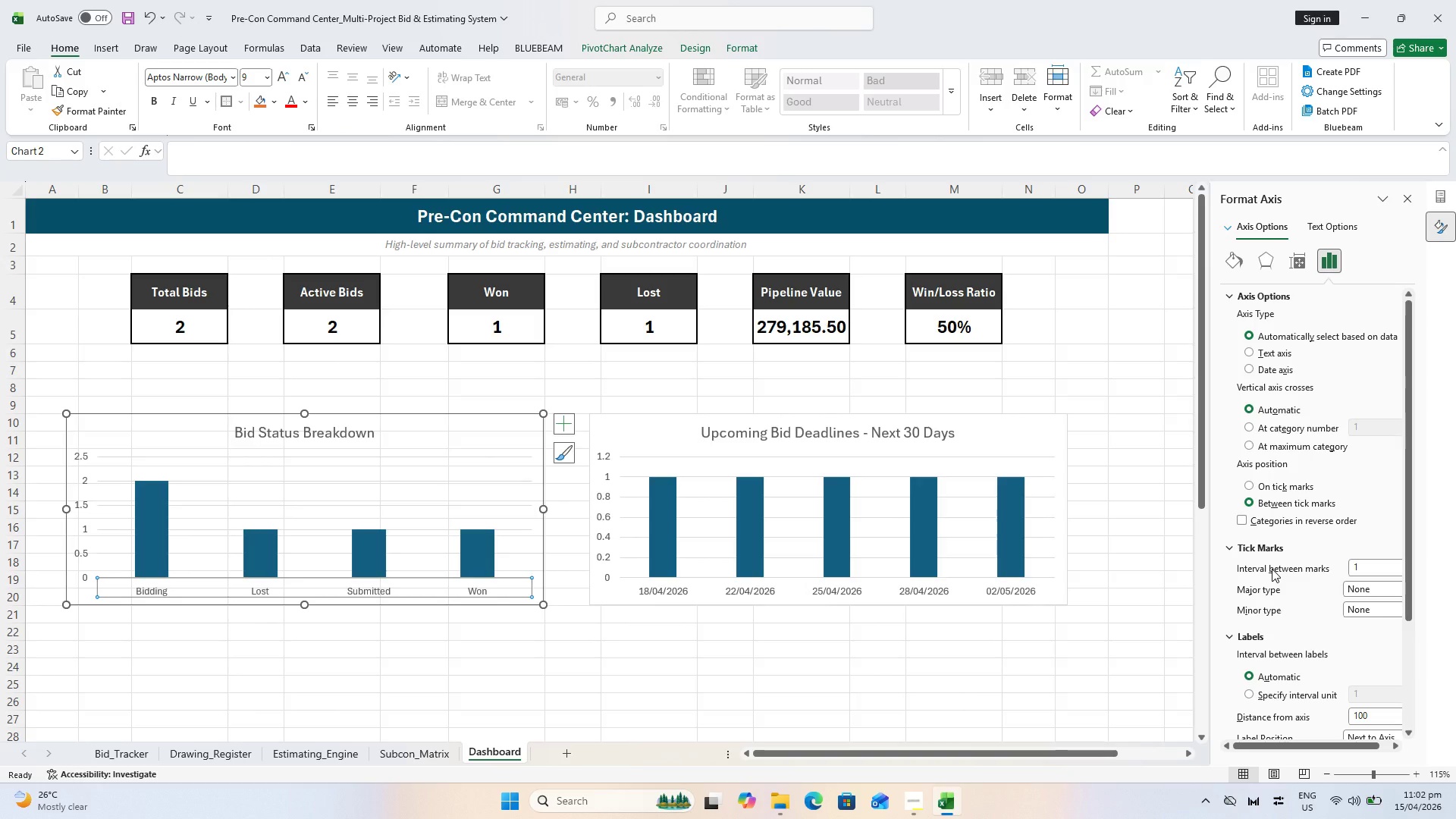 
wait(19.69)
 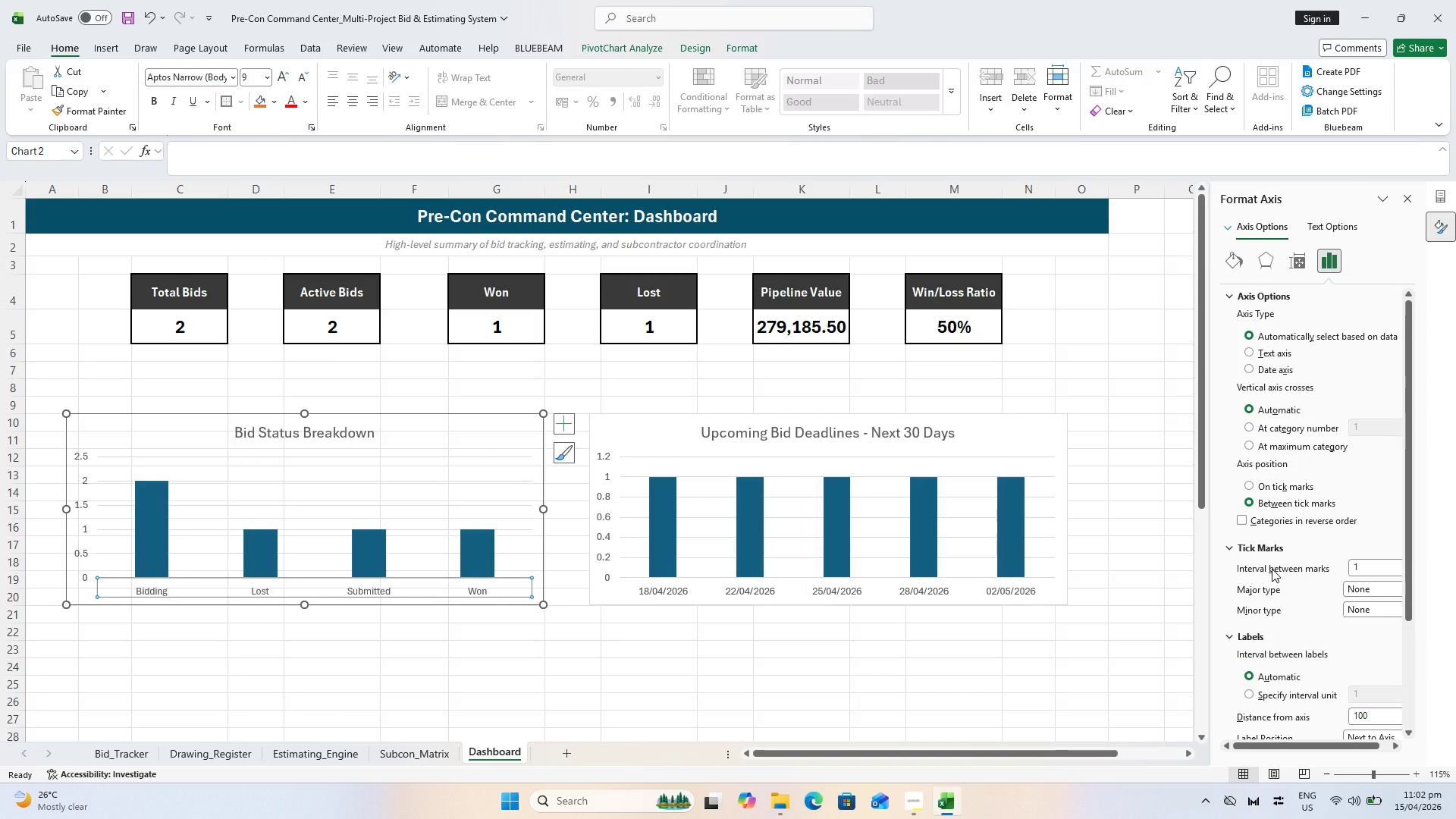 
mouse_move([846, 818])
 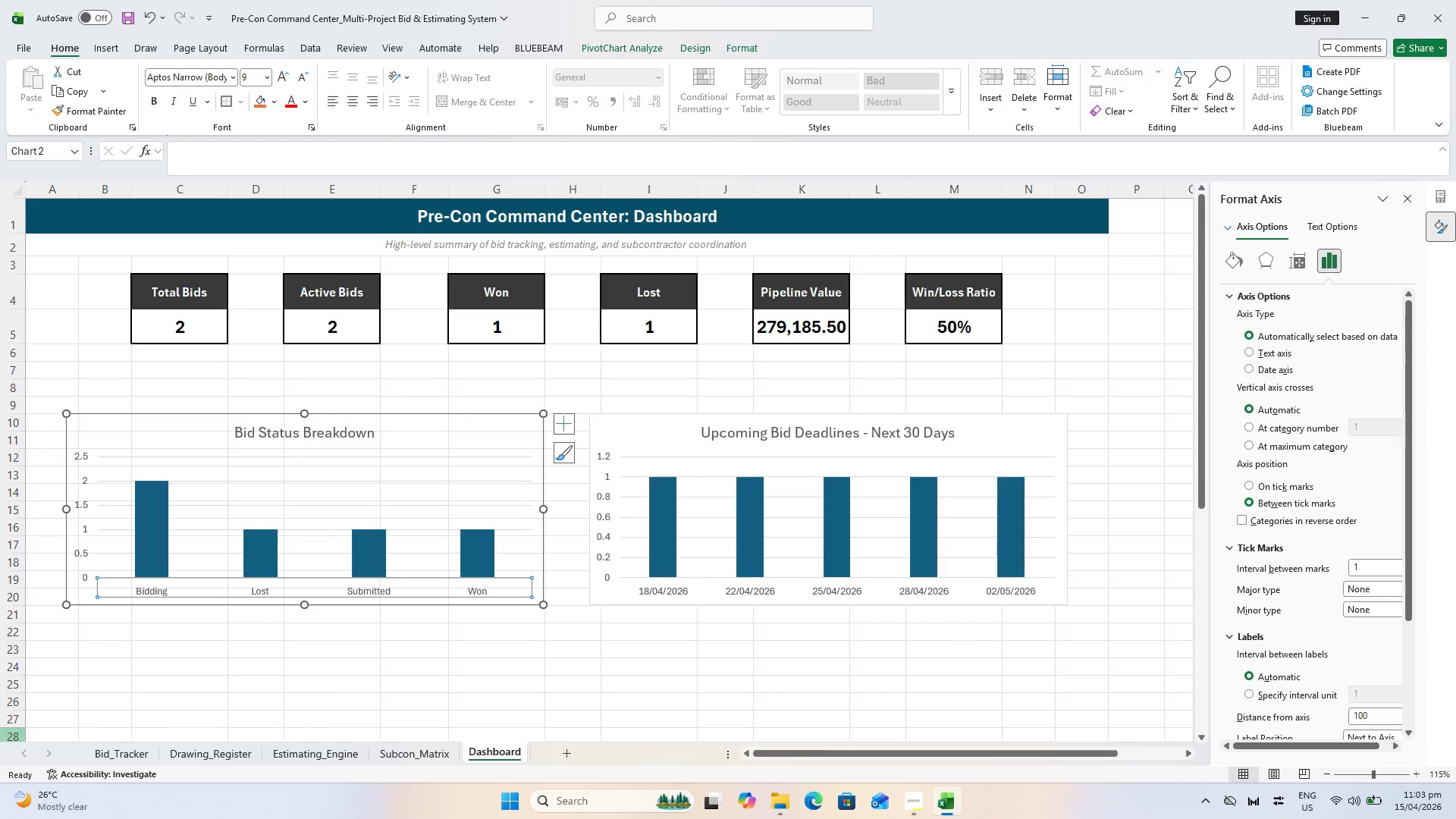 
wait(11.71)
 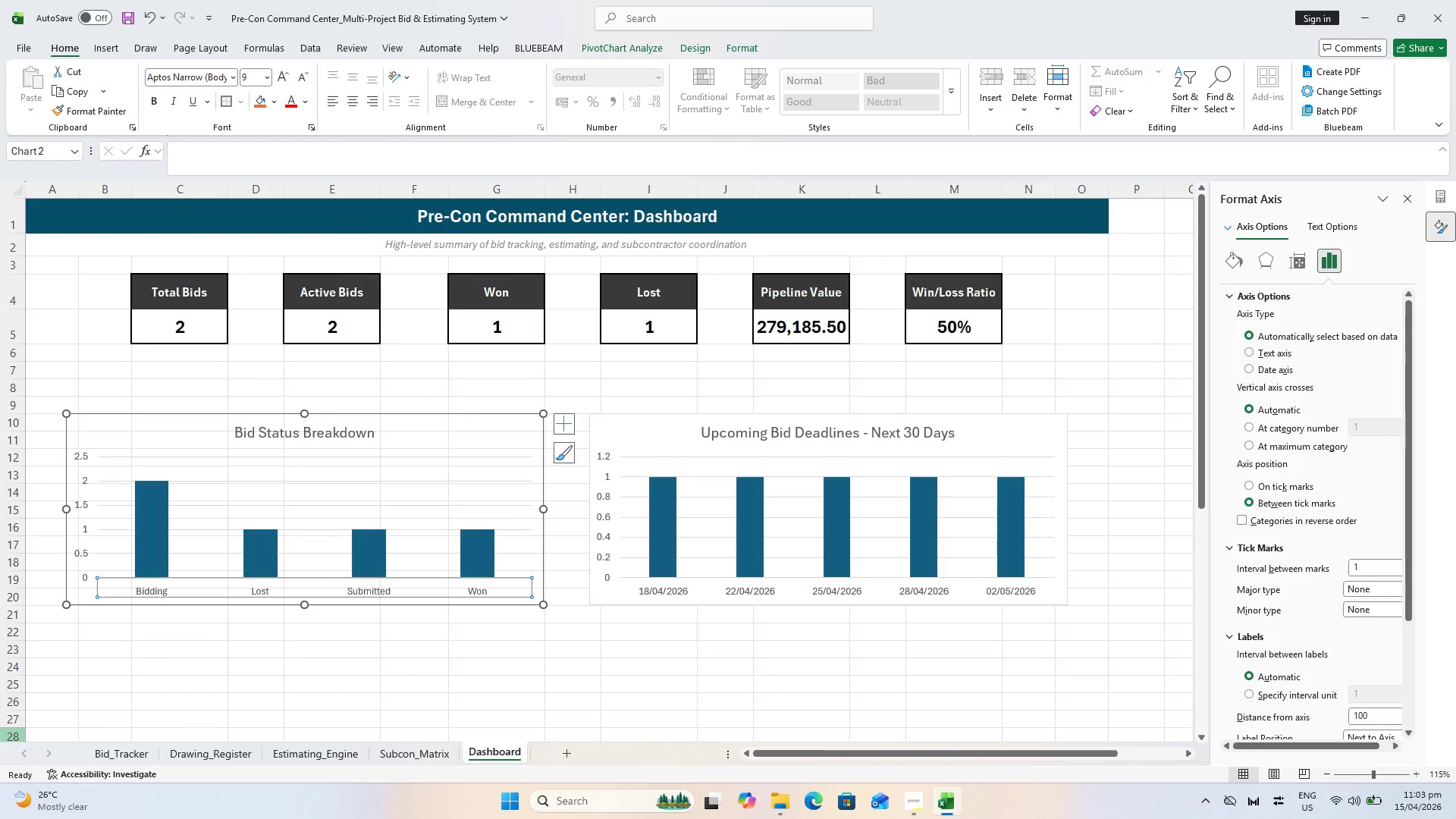 
mouse_move([20, 788])
 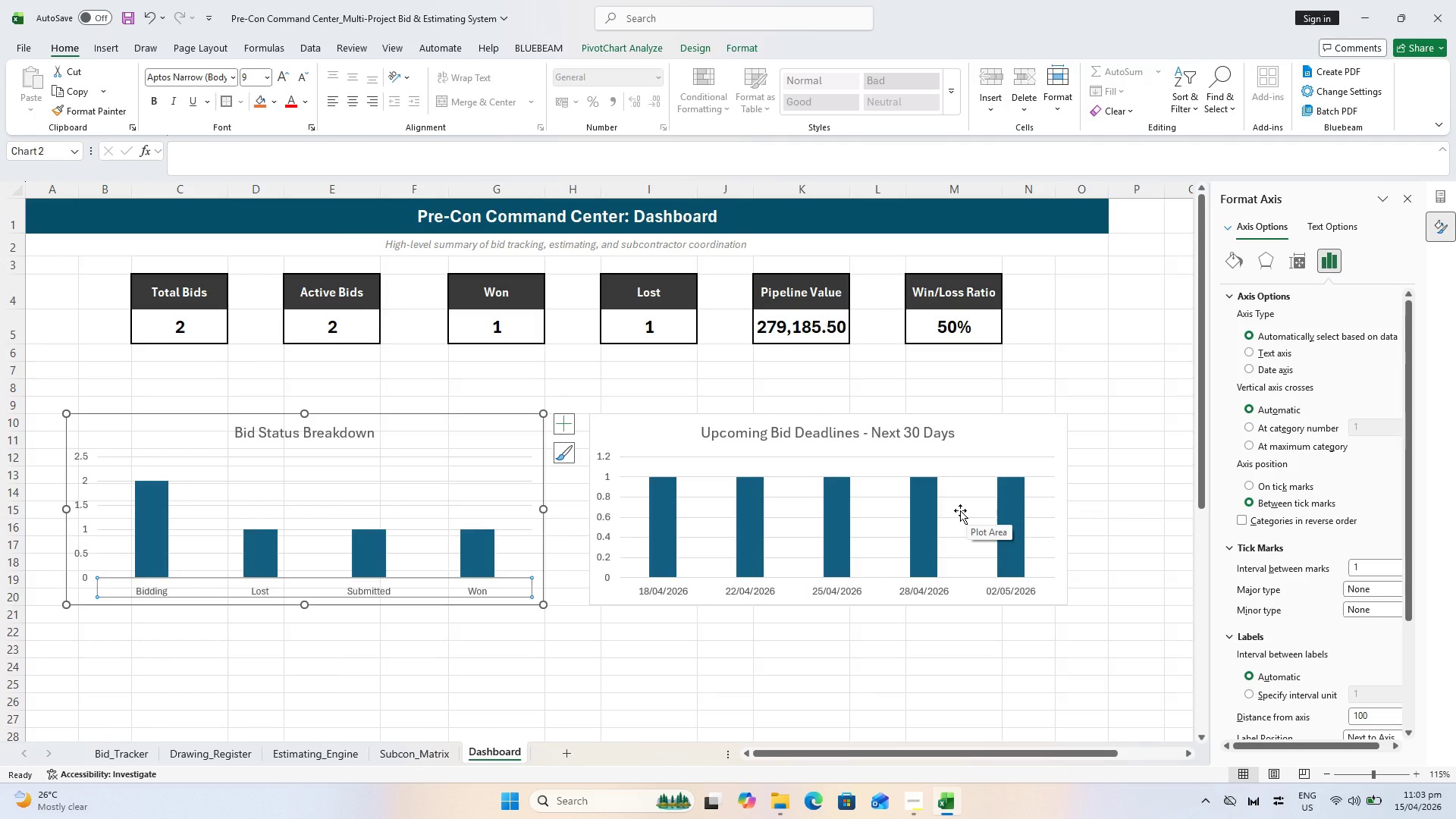 
wait(8.69)
 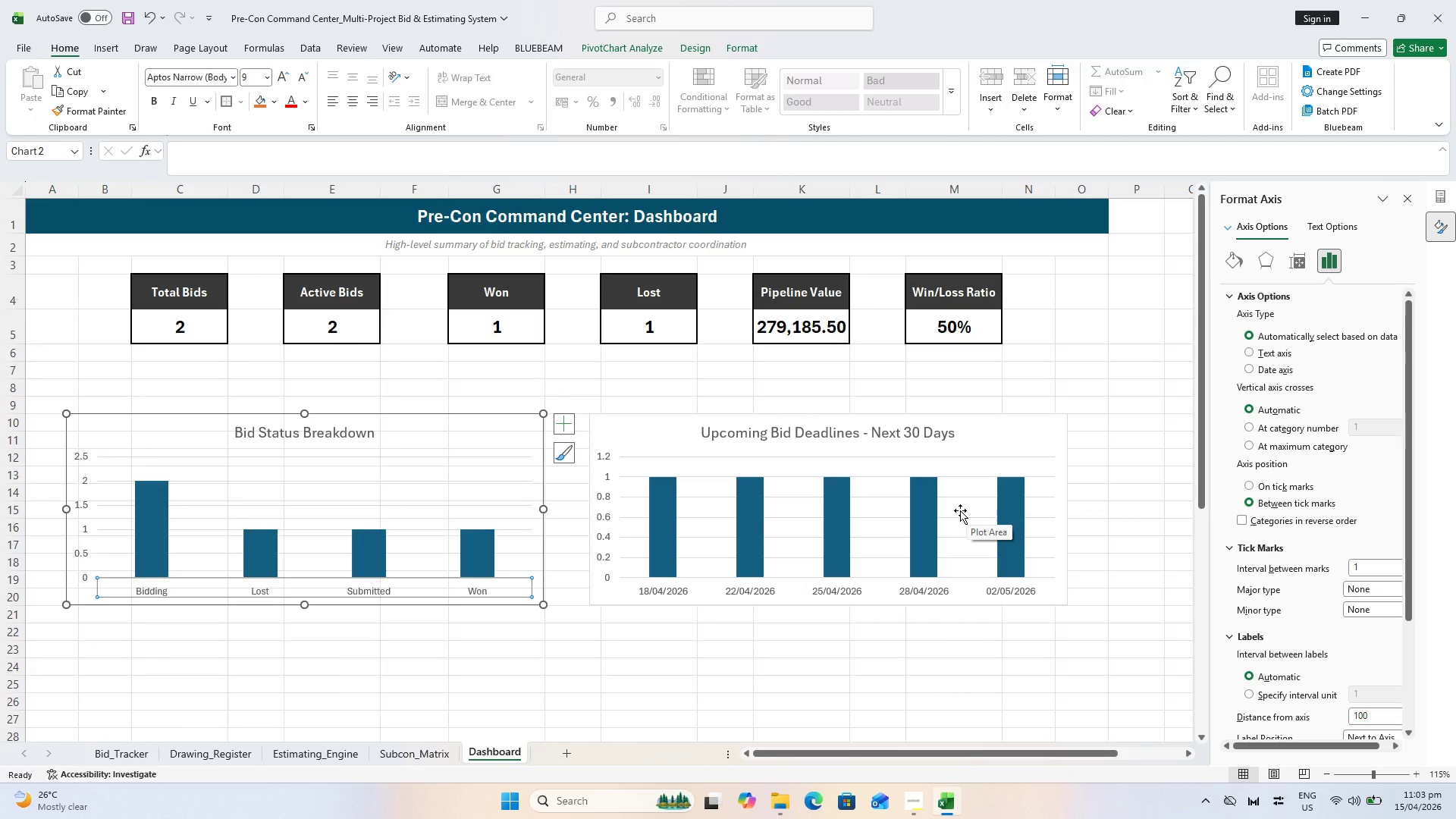 
mouse_move([959, 507])
 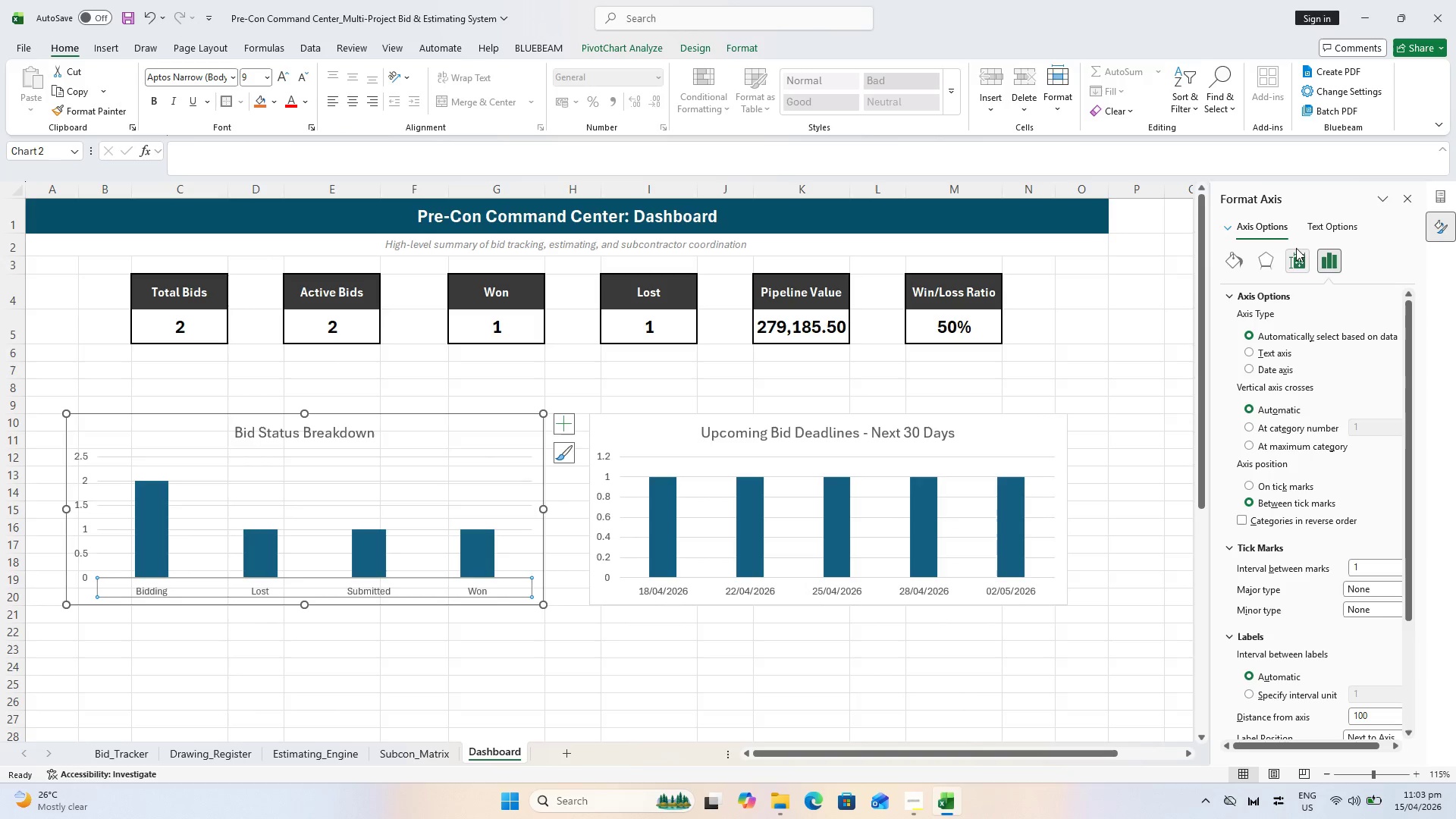 
left_click([1327, 262])
 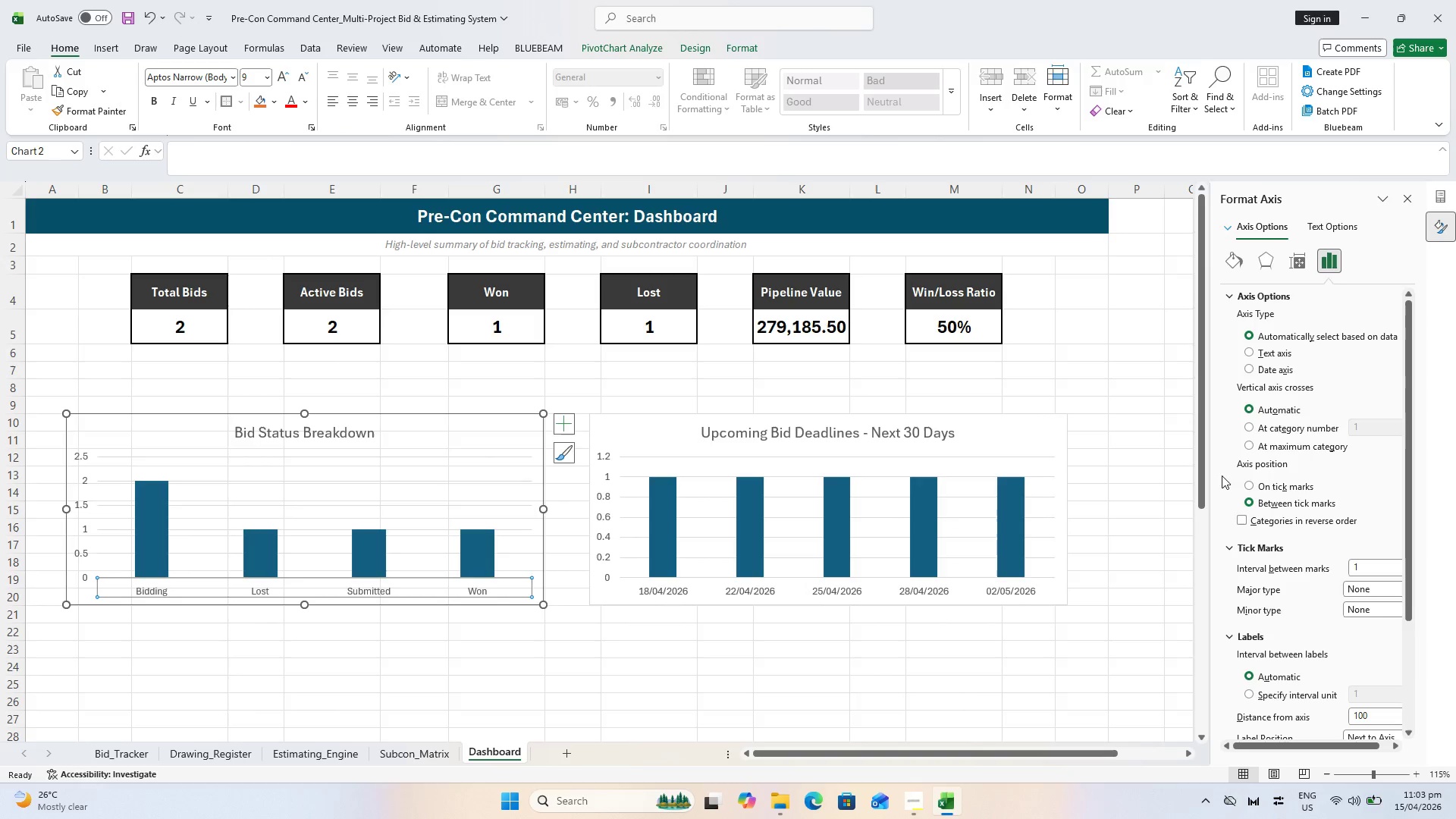 
scroll: coordinate [1244, 538], scroll_direction: down, amount: 7.0
 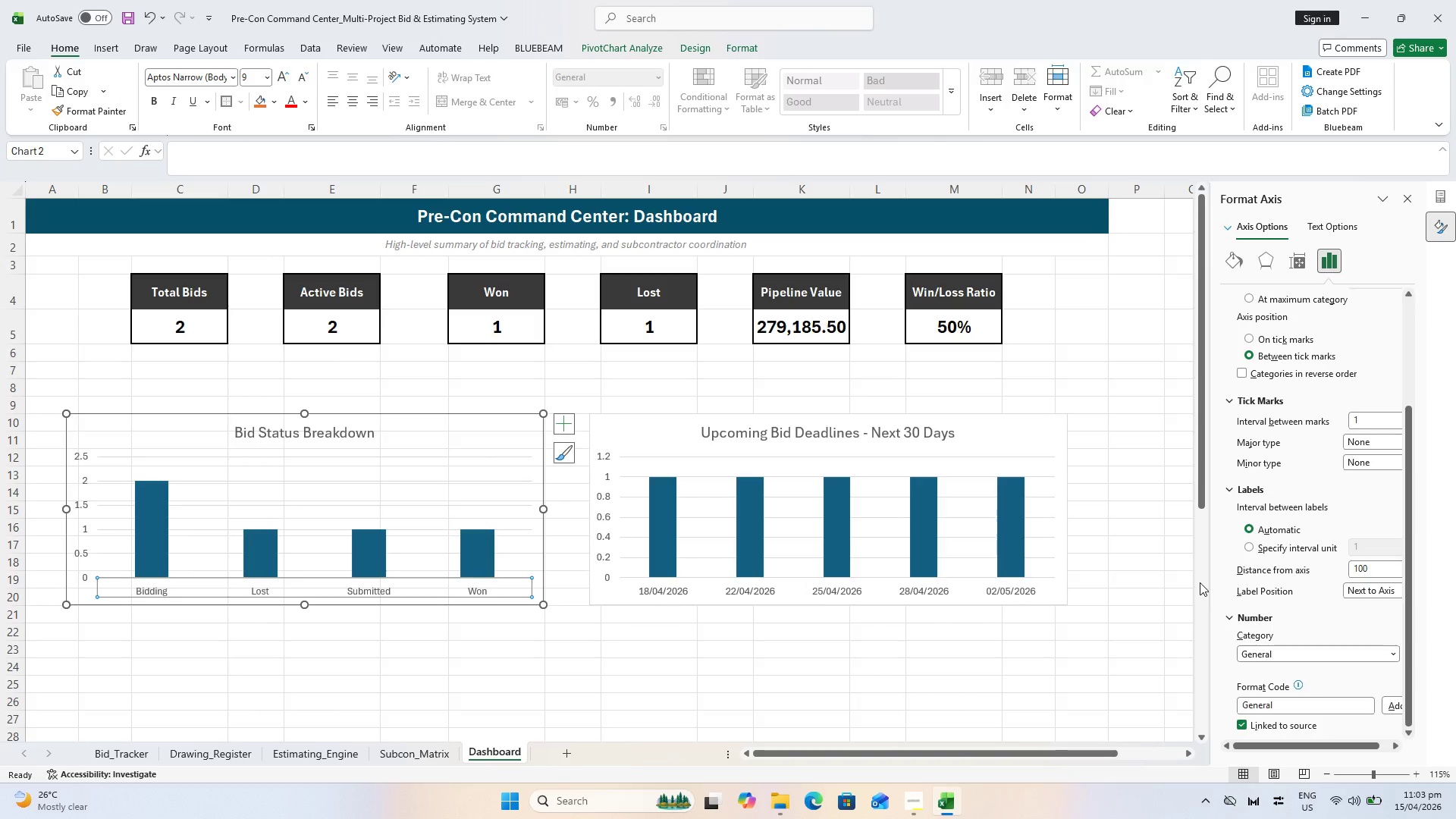 
scroll: coordinate [1295, 473], scroll_direction: up, amount: 8.0
 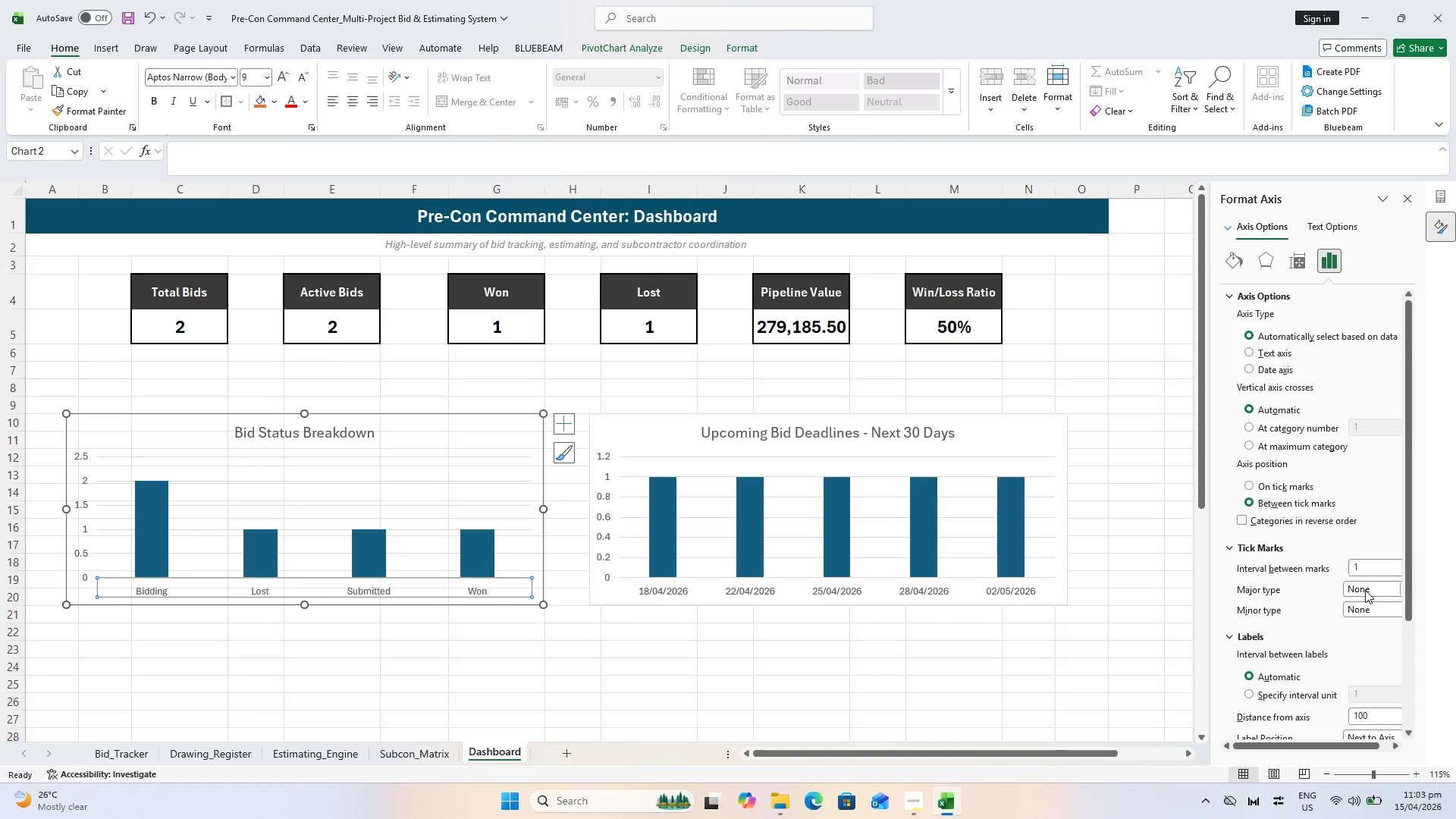 
mouse_move([1332, 607])
 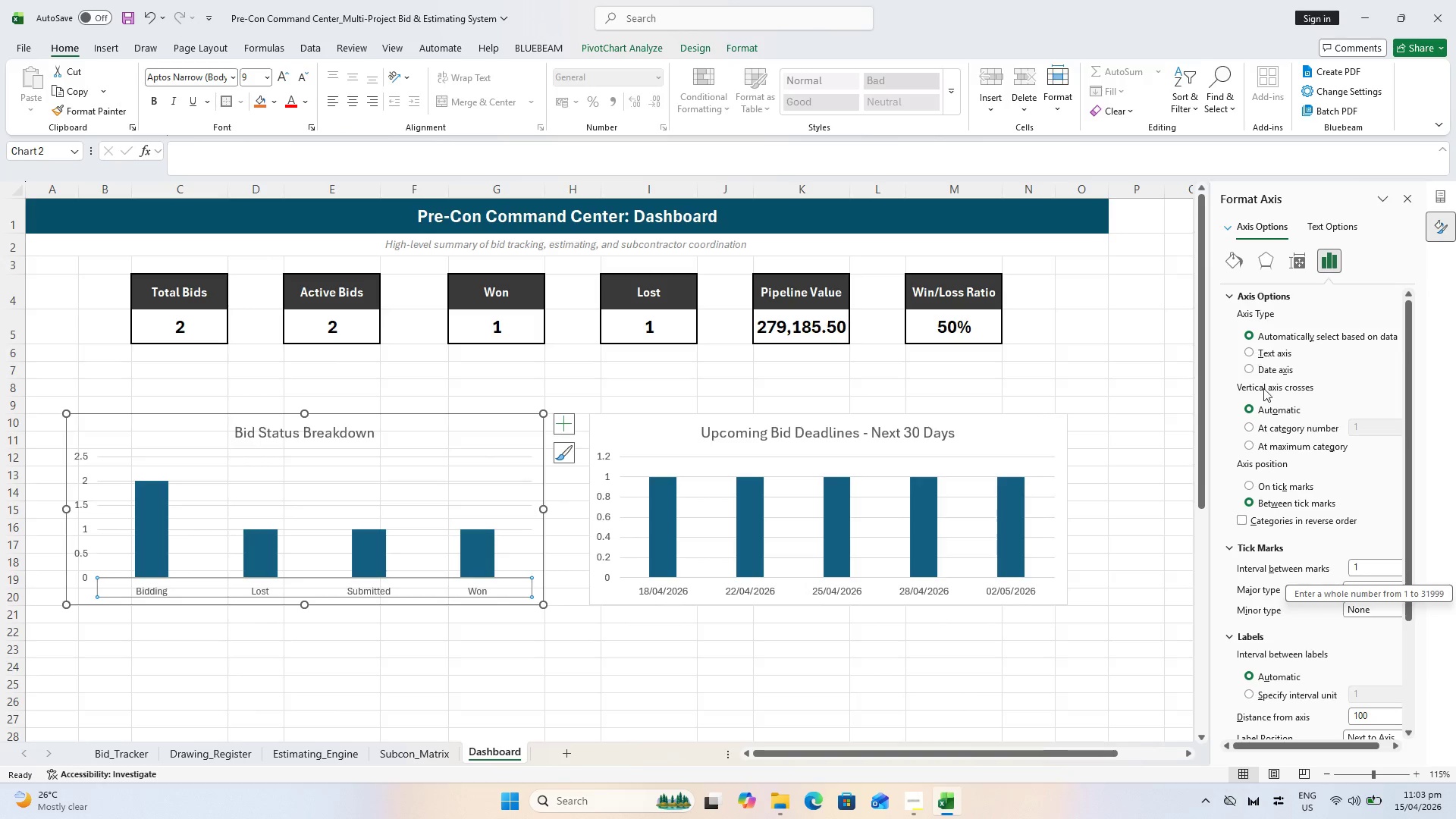 
scroll: coordinate [1271, 552], scroll_direction: down, amount: 4.0
 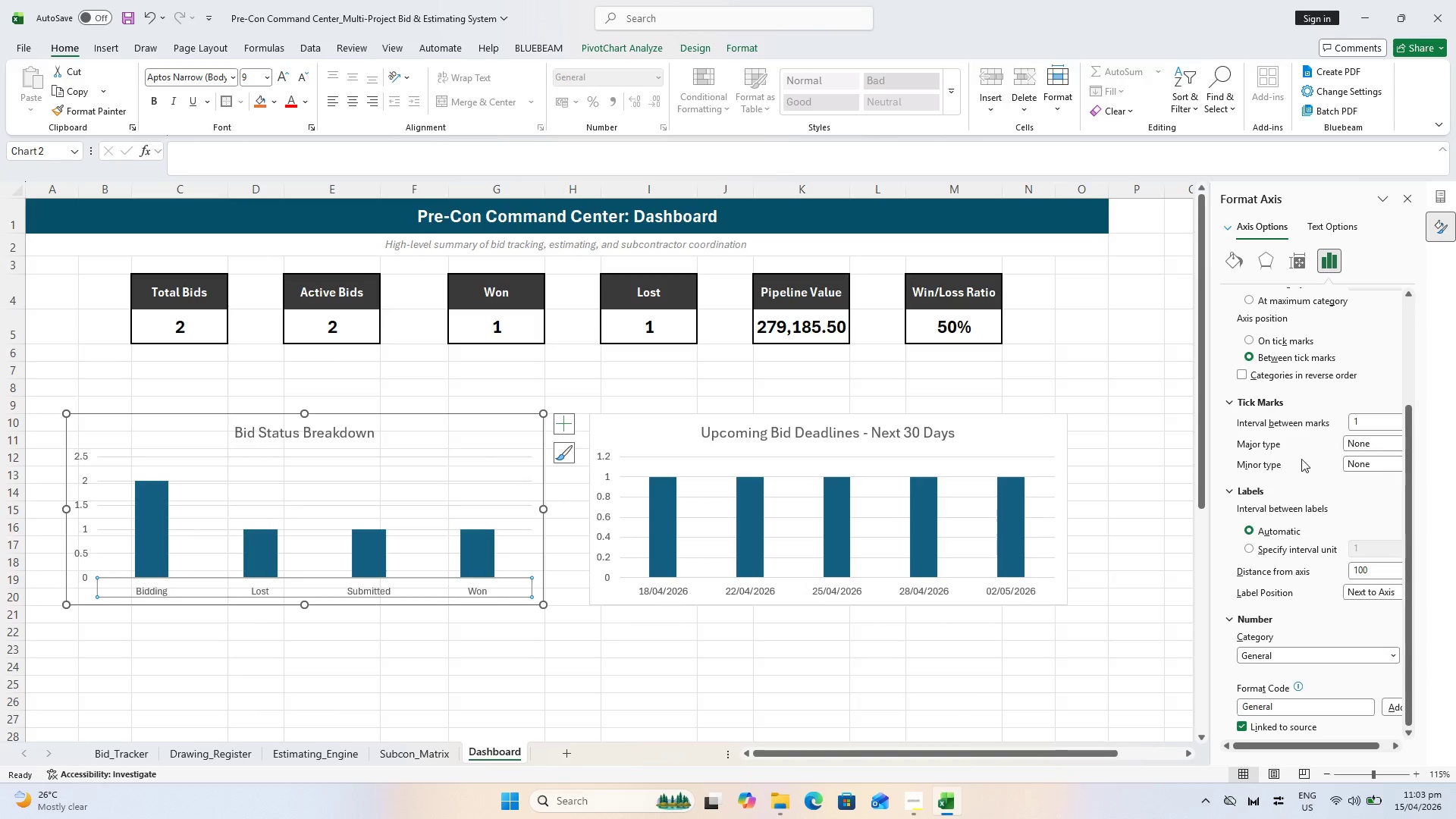 
scroll: coordinate [1286, 418], scroll_direction: up, amount: 4.0
 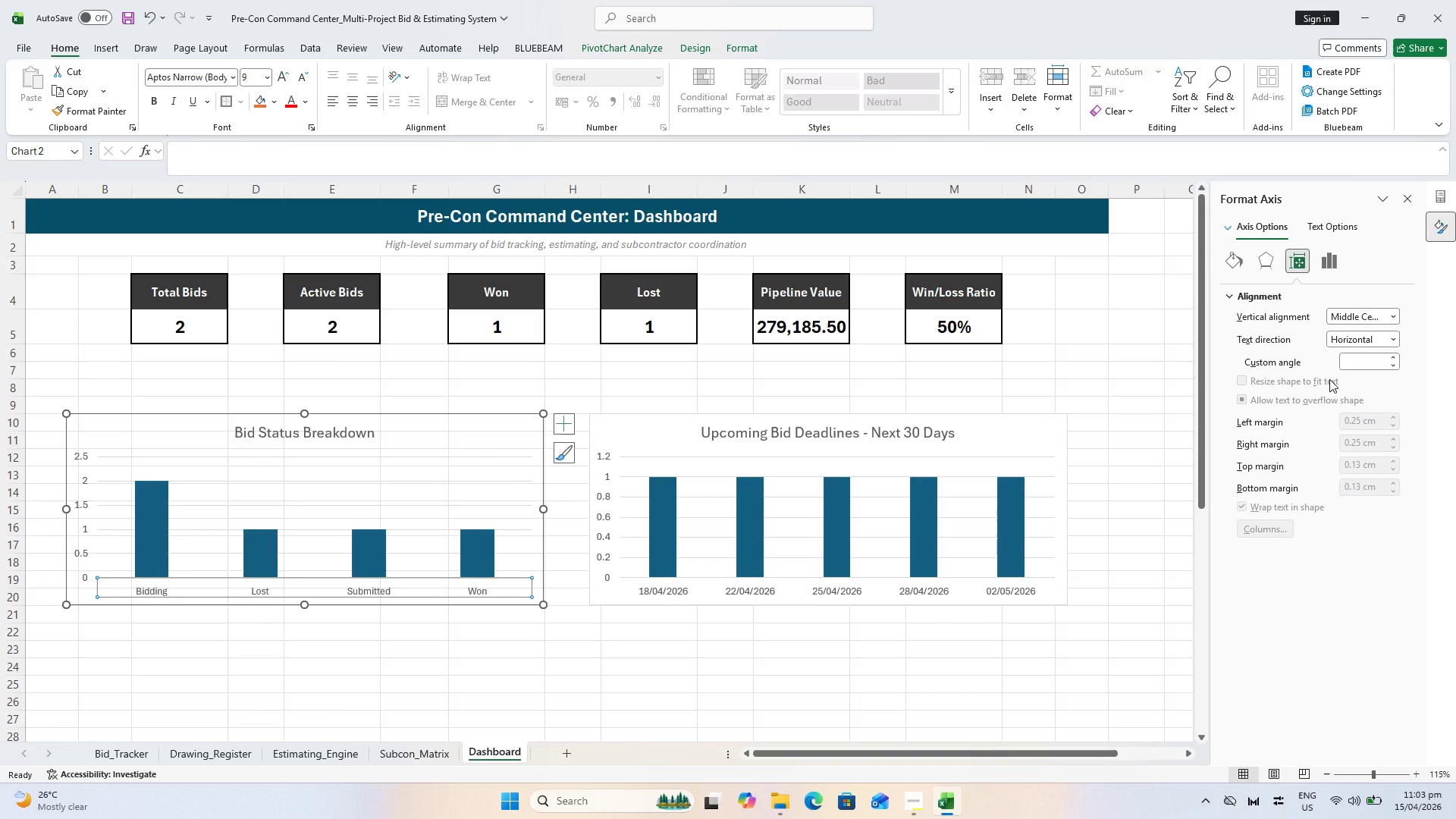 
wait(9.04)
 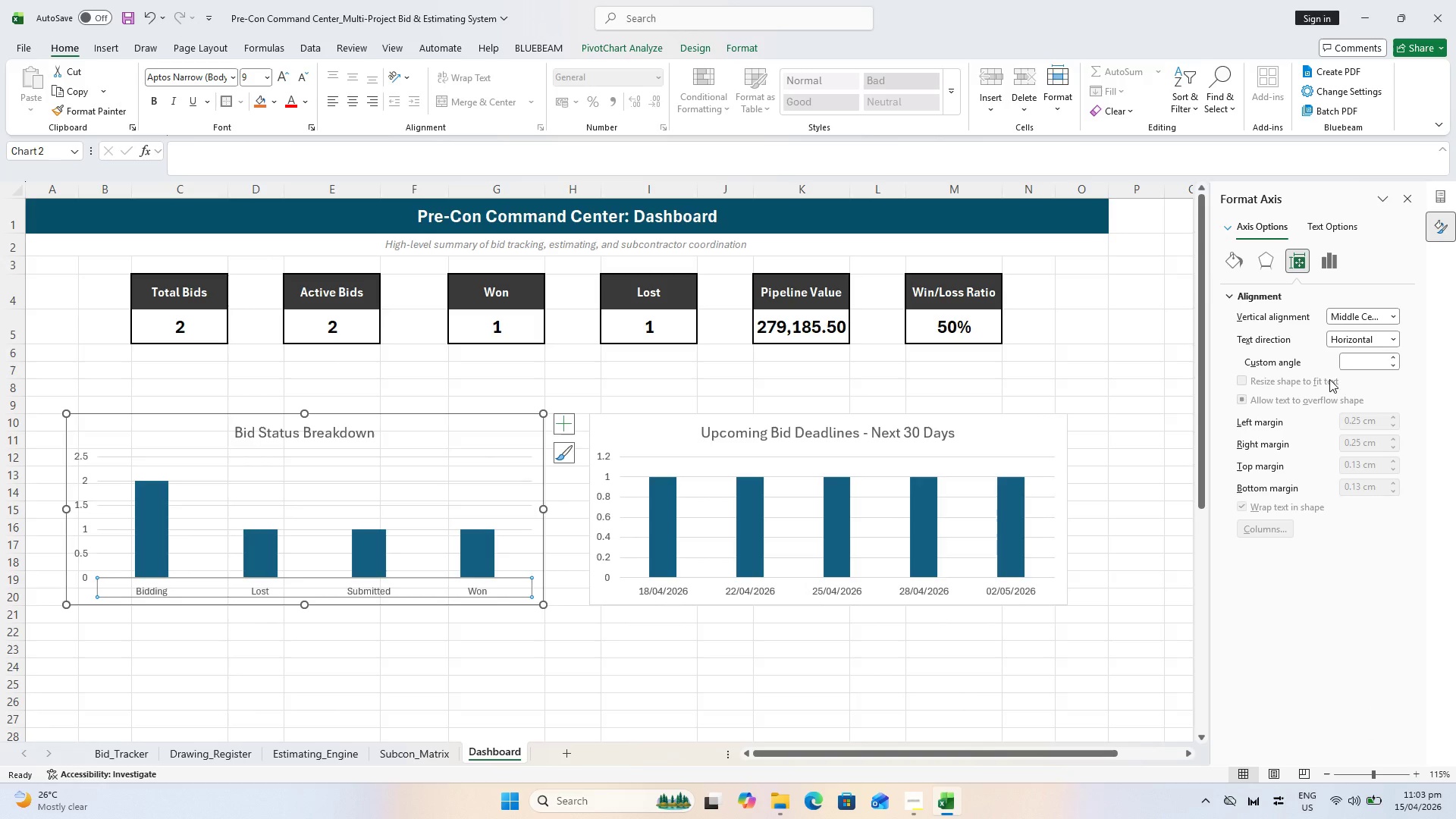 
left_click([1241, 265])
 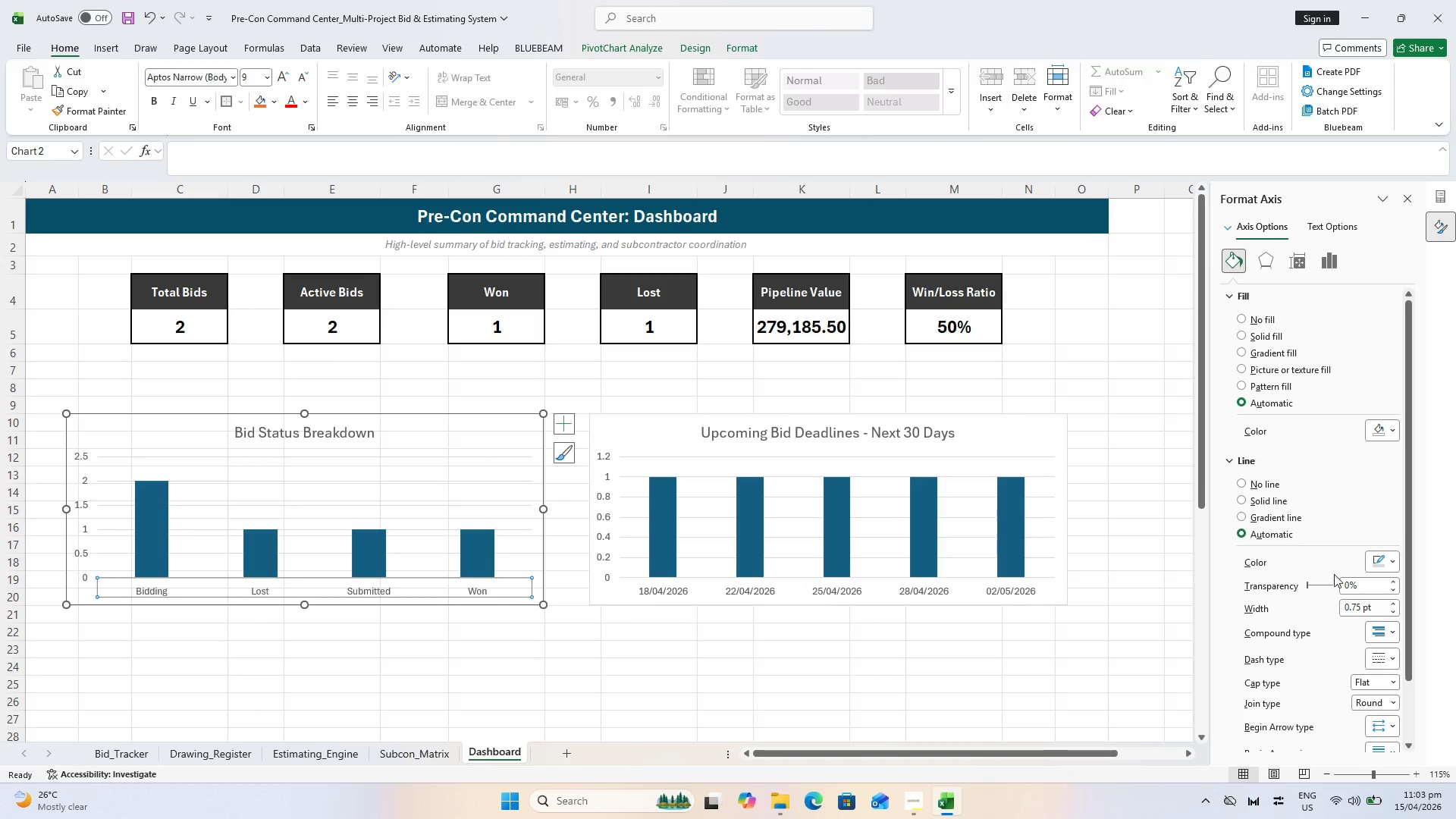 
mouse_move([1341, 614])
 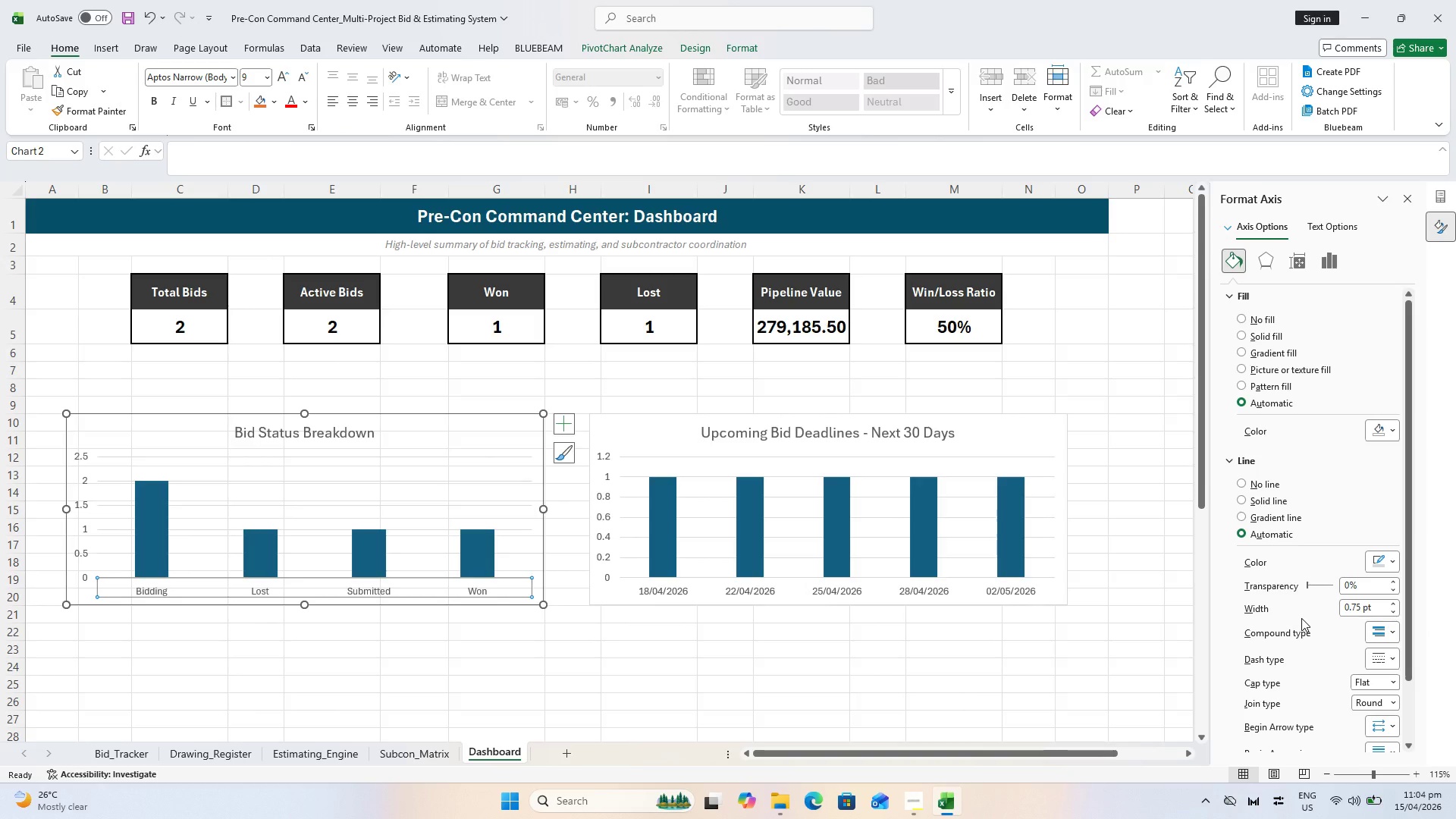 
scroll: coordinate [1294, 622], scroll_direction: down, amount: 5.0
 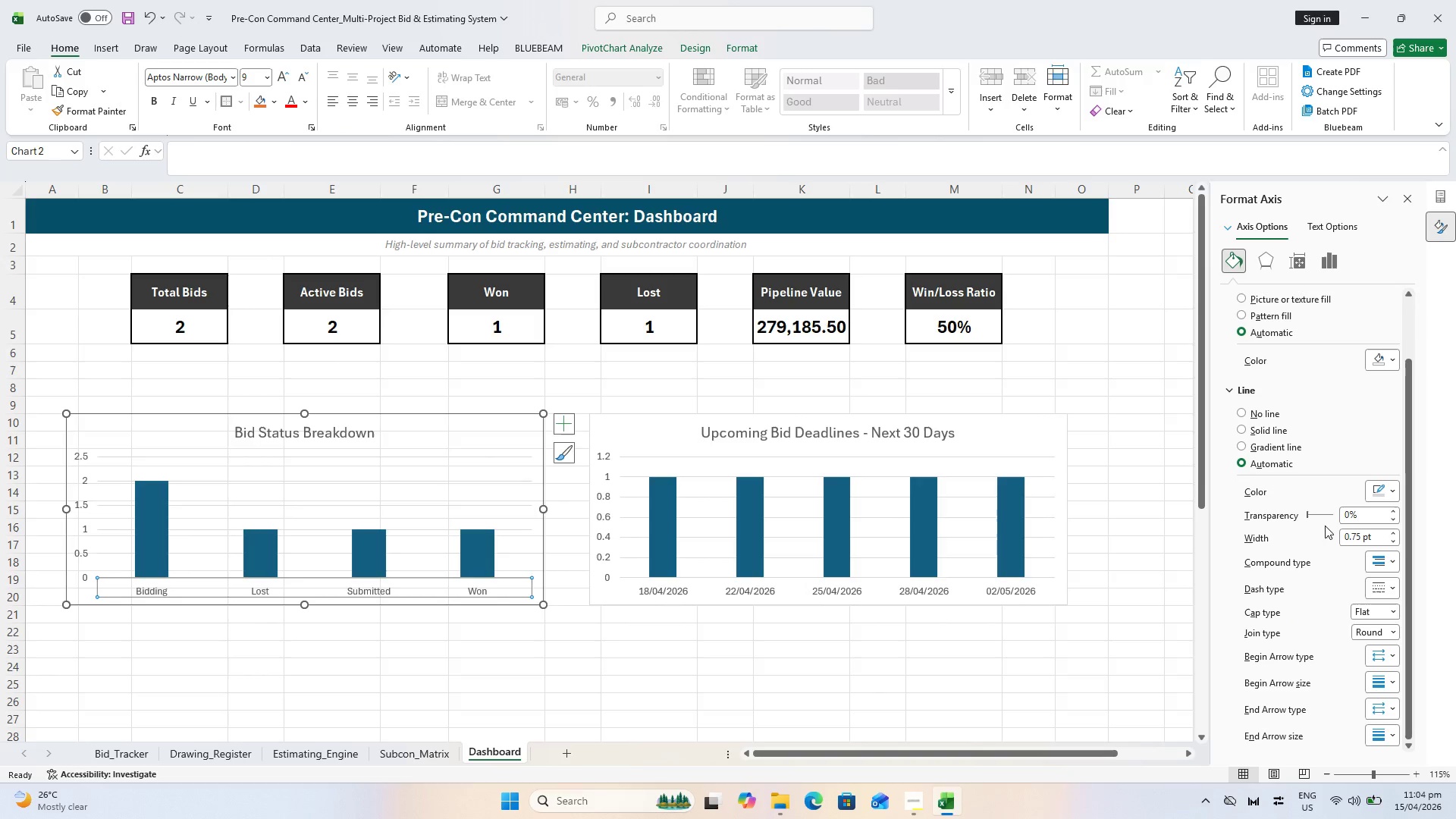 
wait(7.88)
 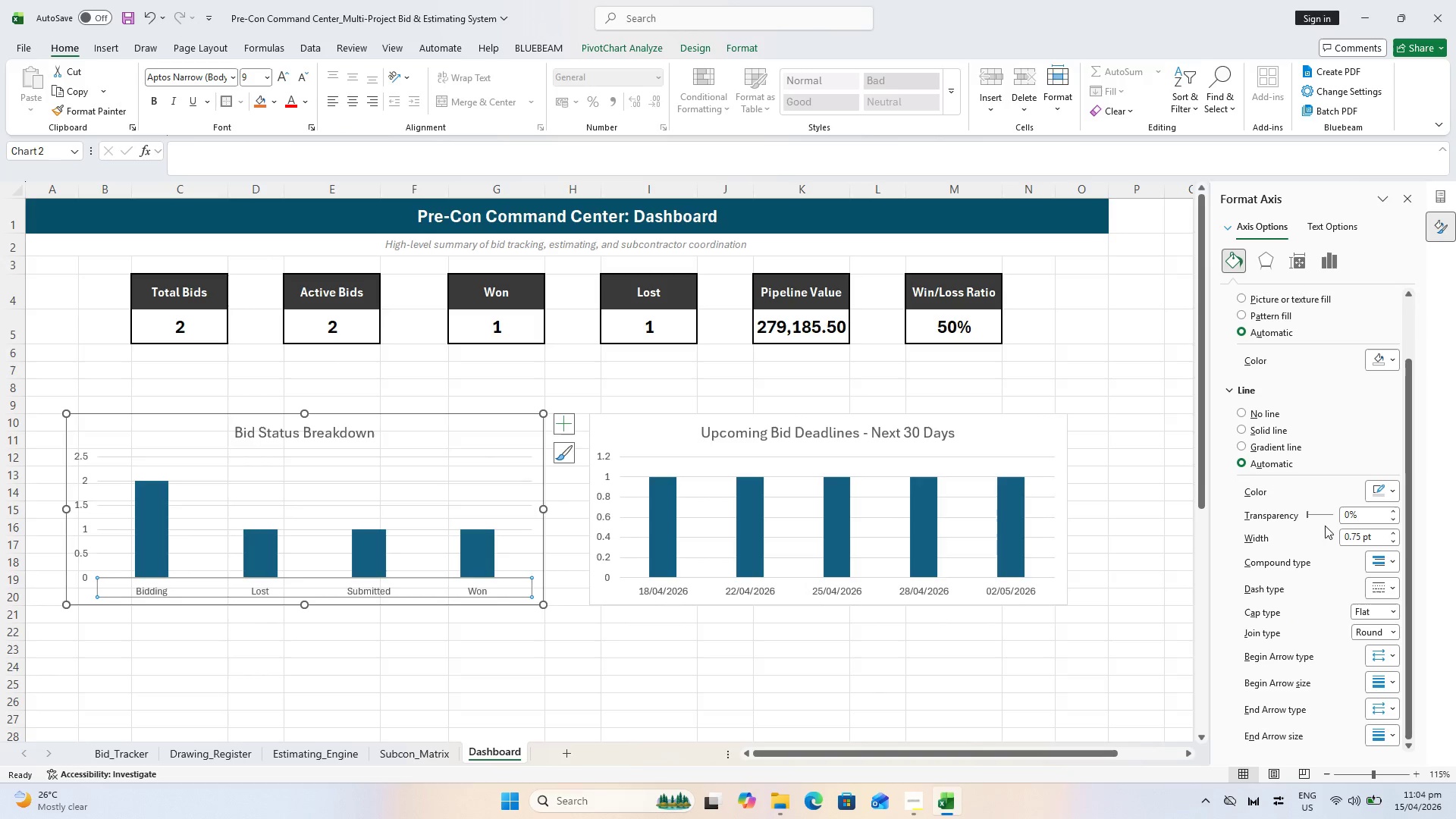 
left_click([1266, 270])
 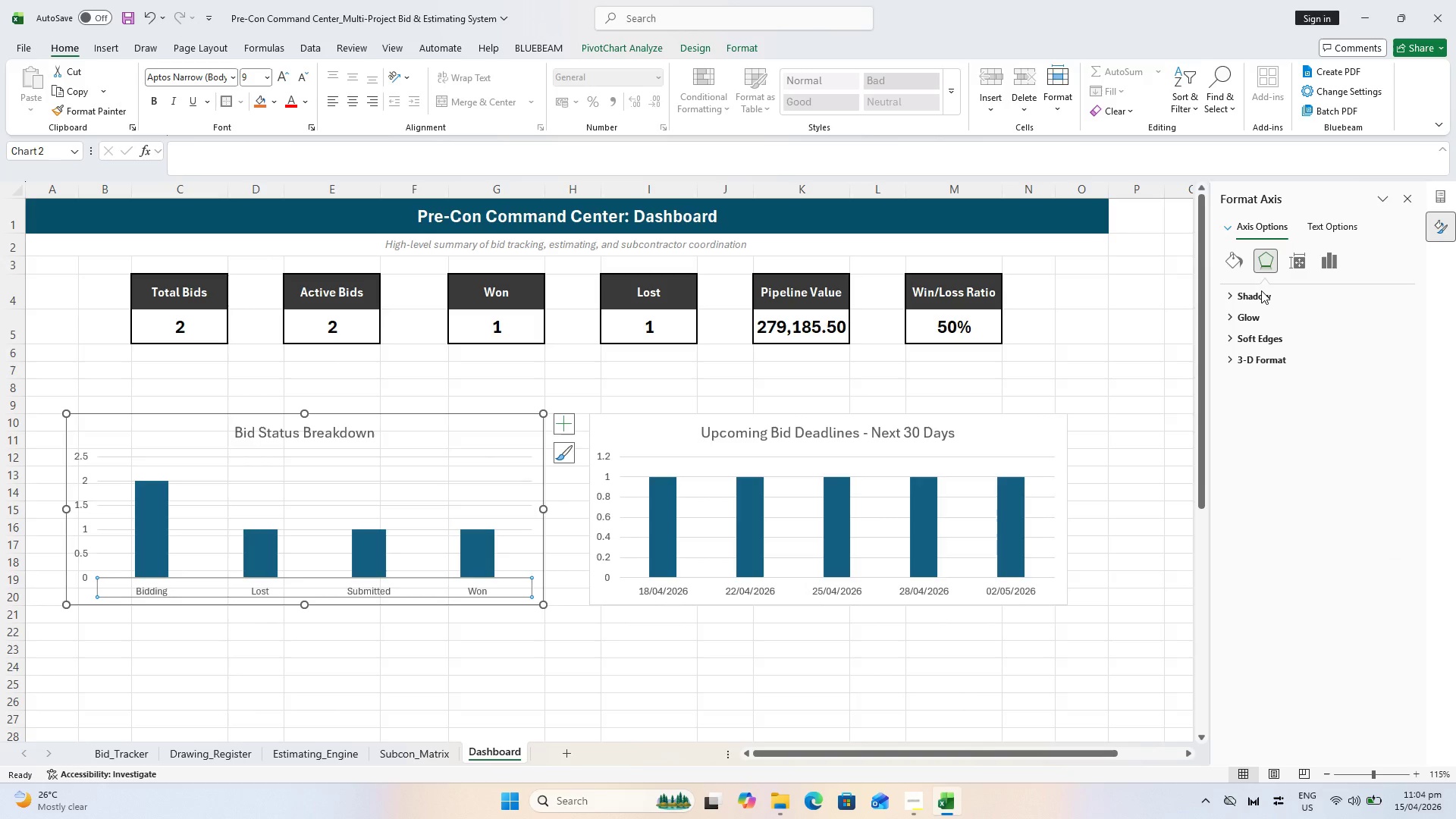 
left_click([1251, 300])
 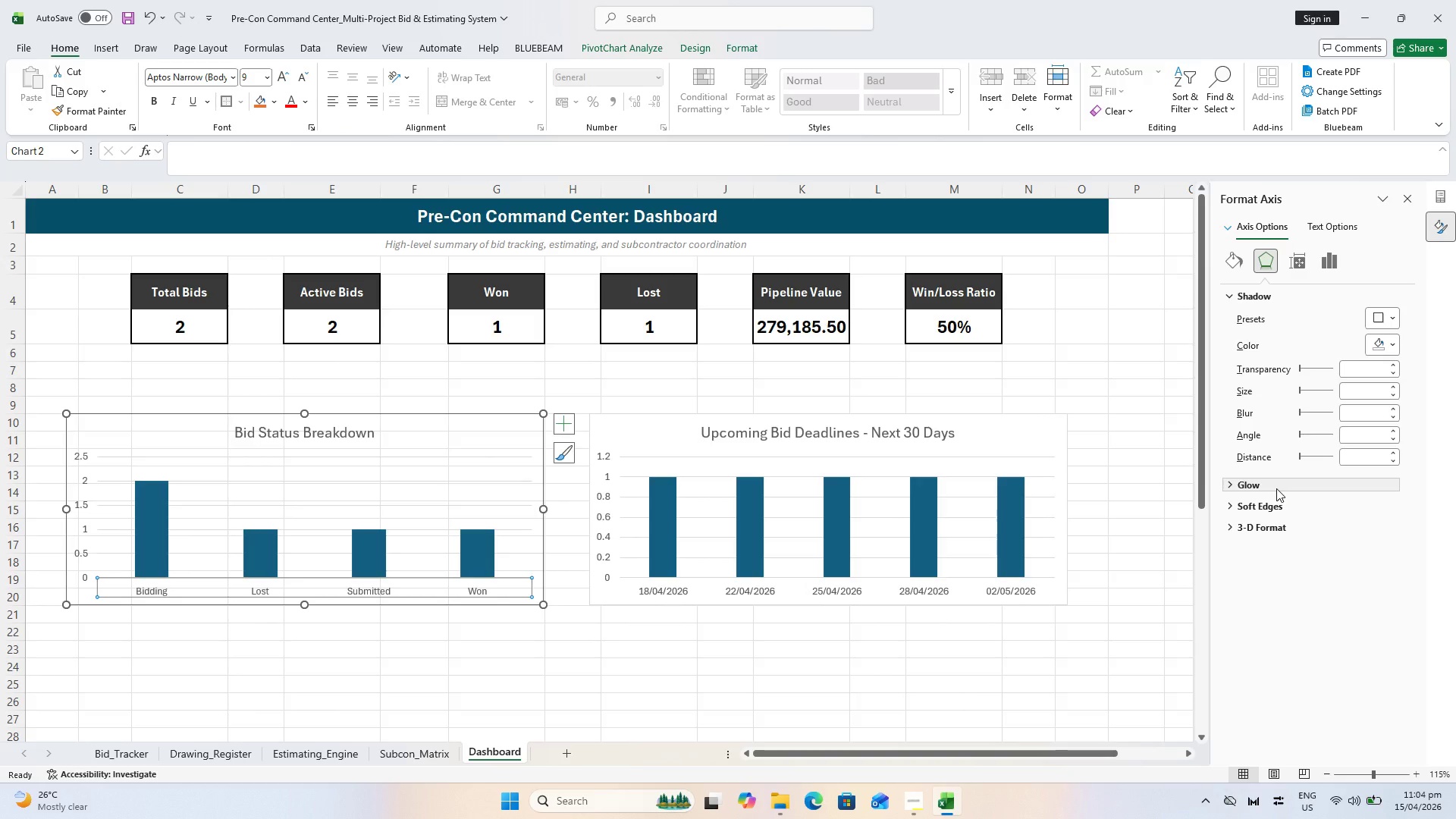 
wait(5.53)
 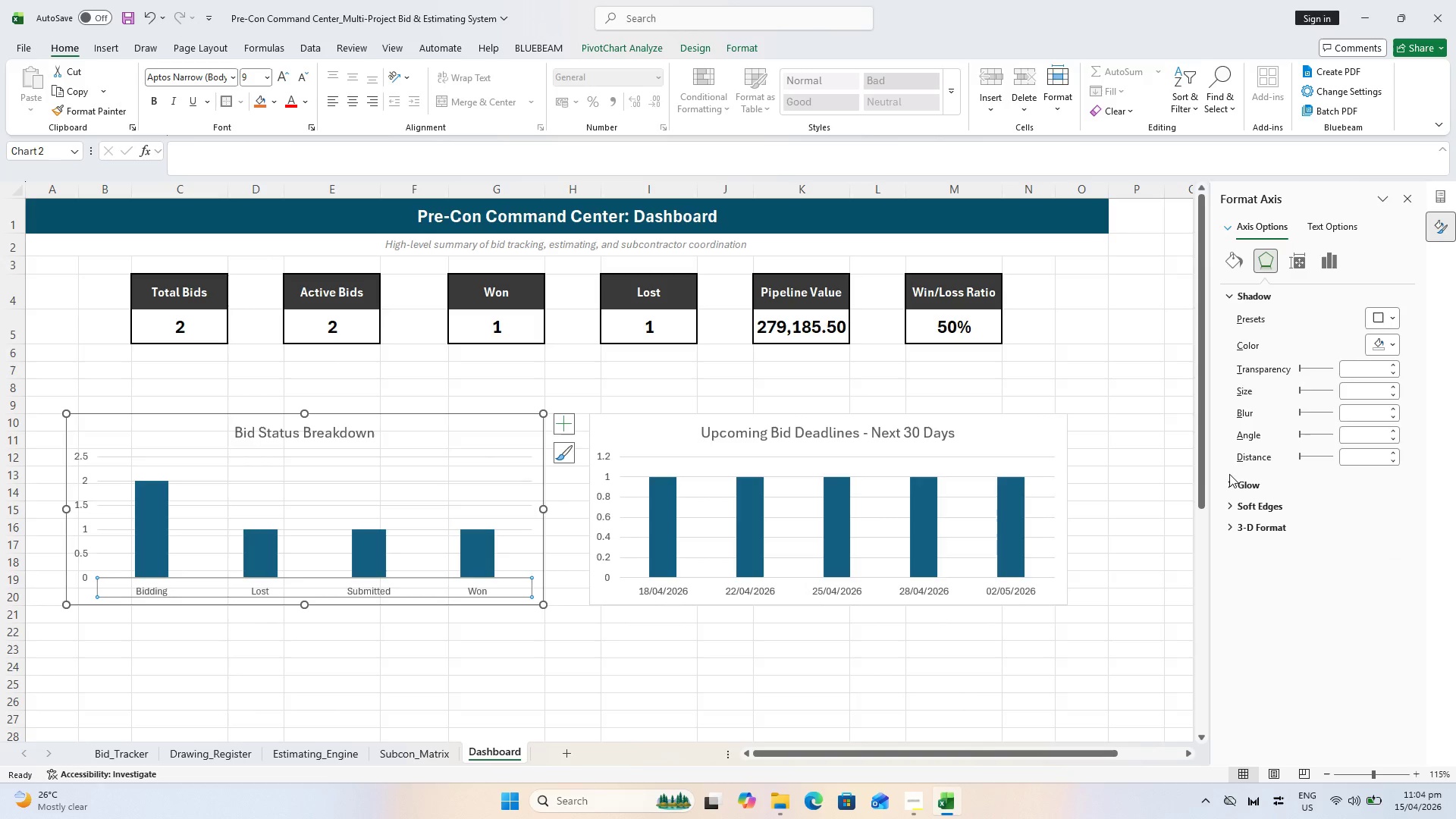 
left_click([1276, 488])
 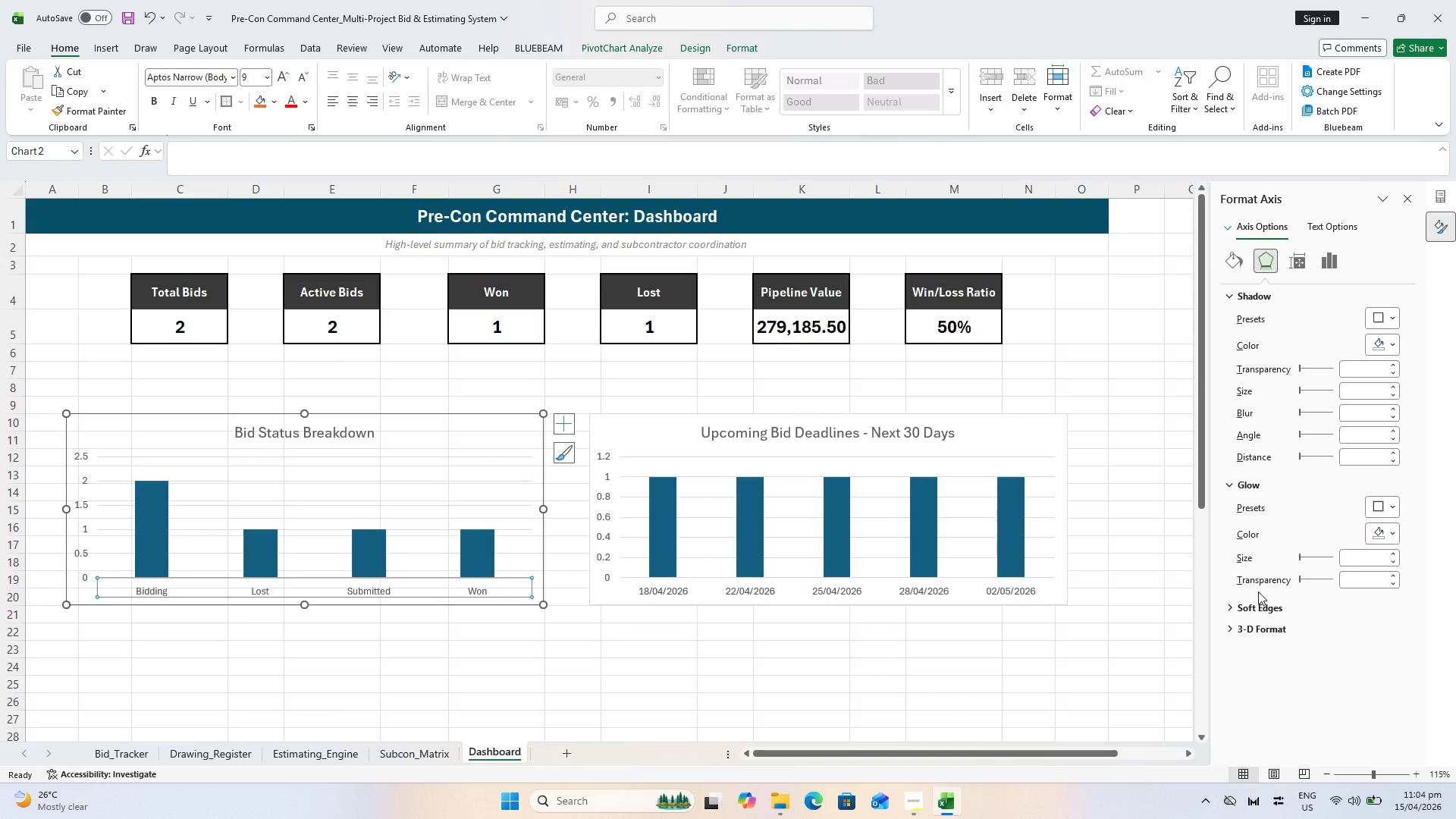 
left_click([1258, 598])
 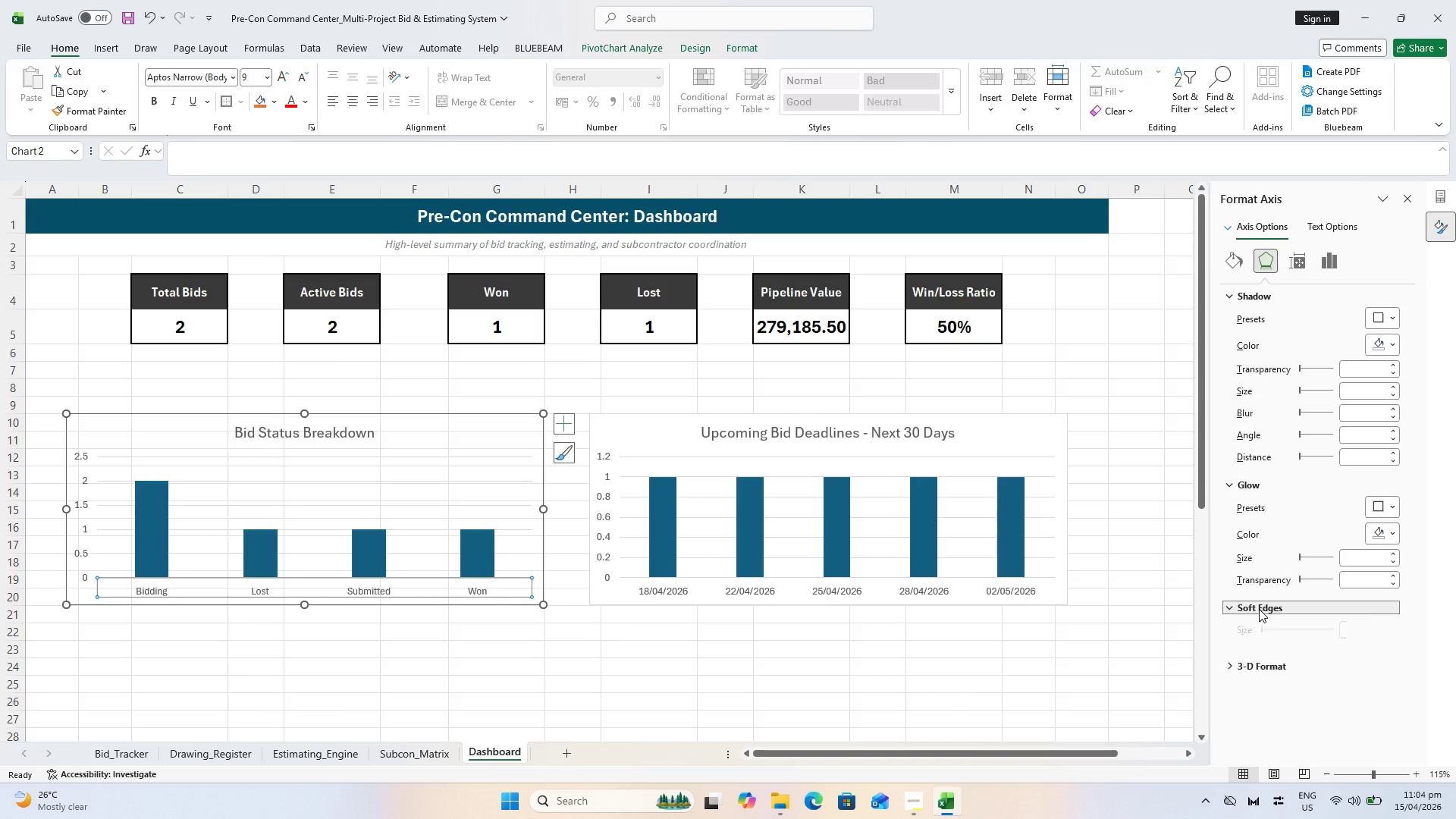 
scroll: coordinate [1259, 608], scroll_direction: down, amount: 1.0
 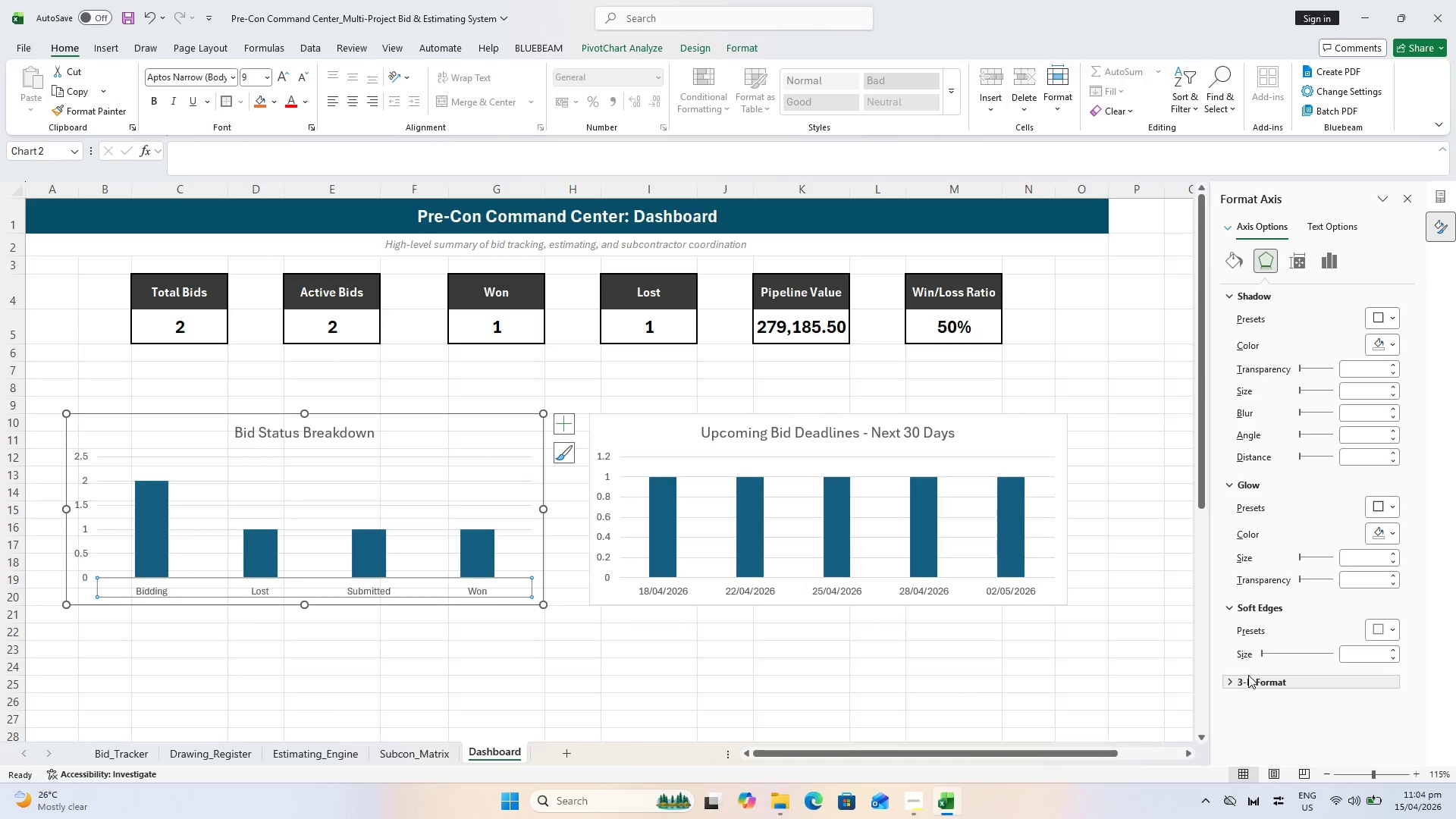 
left_click([1248, 675])
 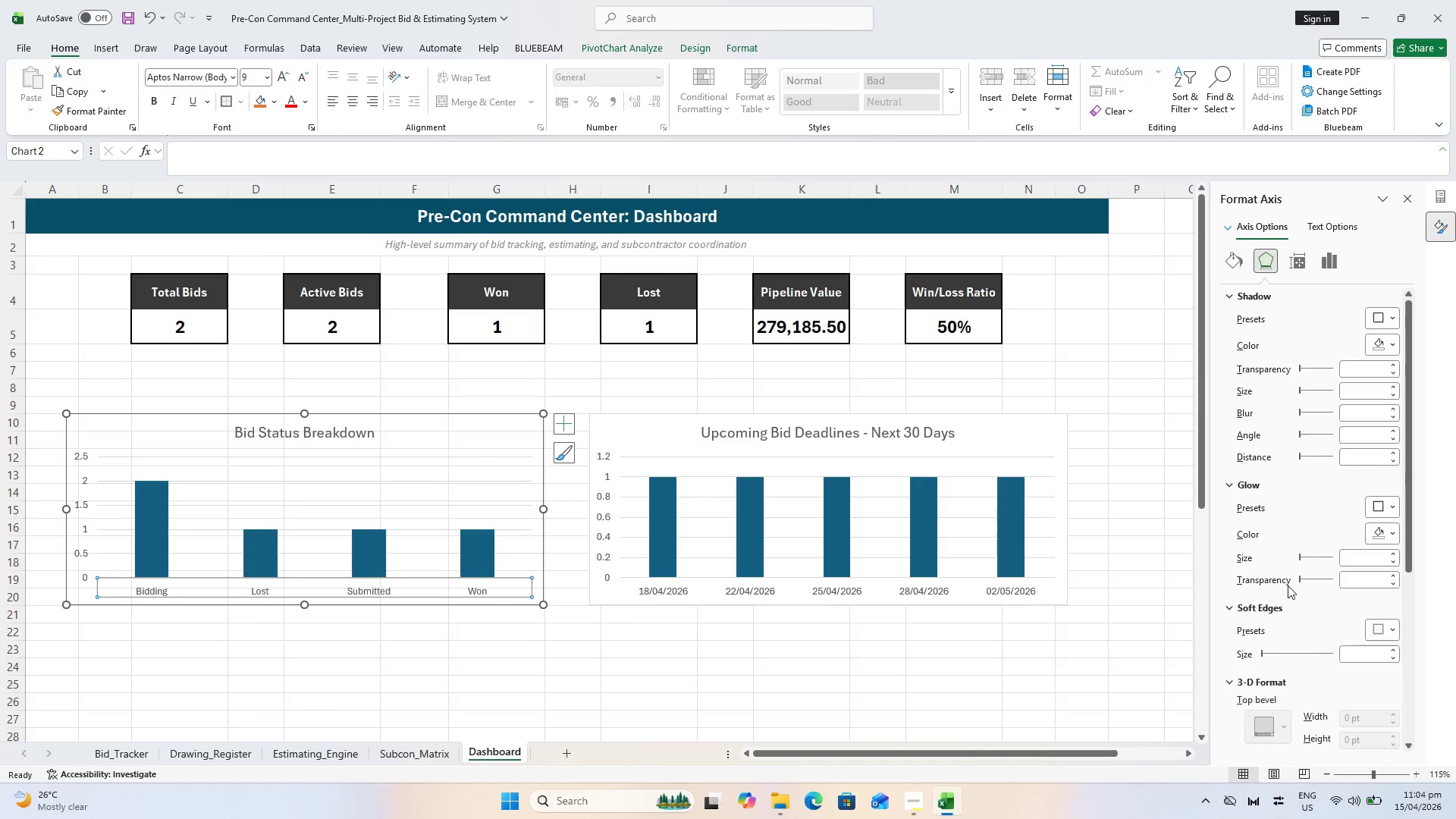 
scroll: coordinate [1288, 585], scroll_direction: down, amount: 3.0
 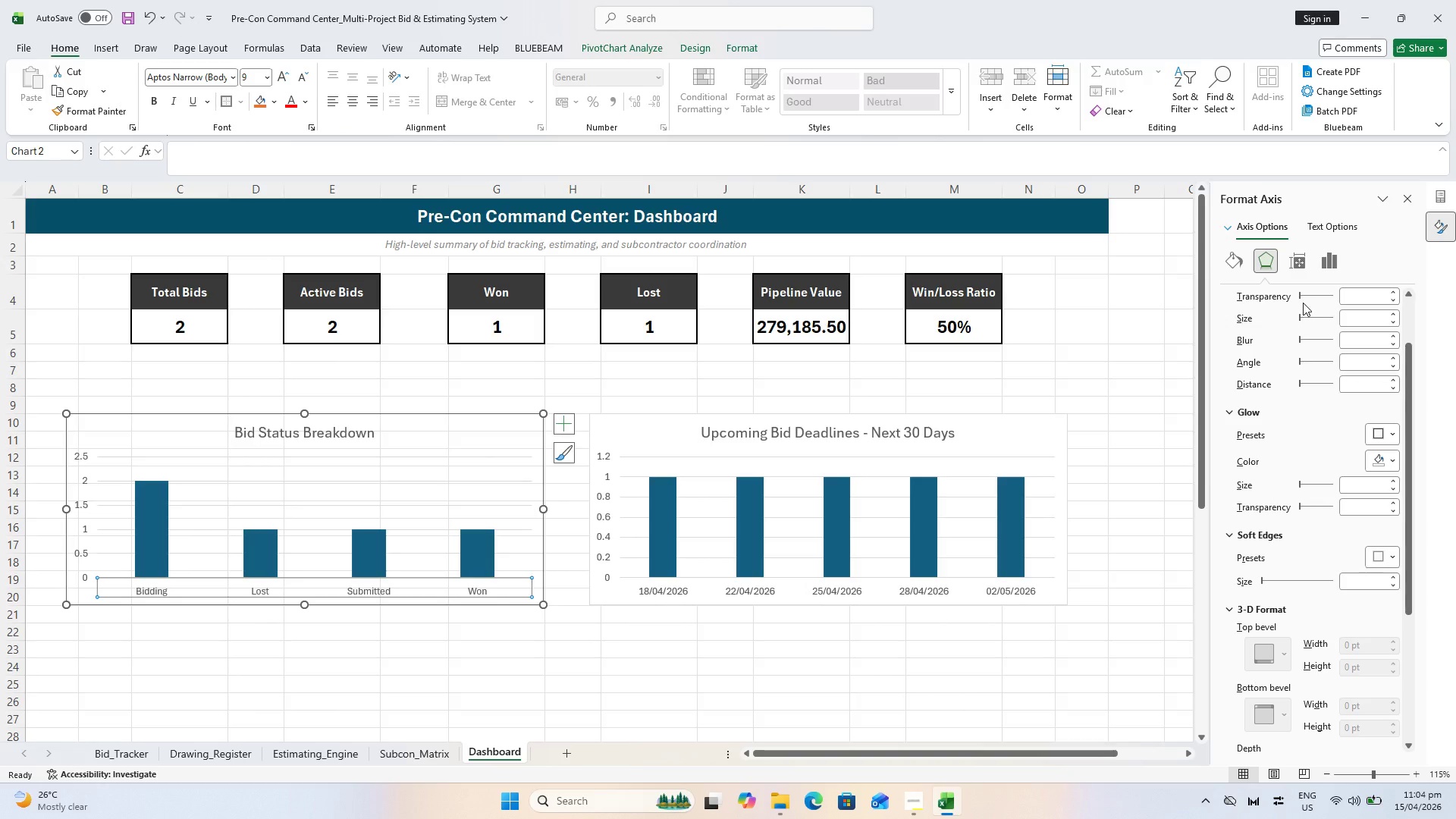 
left_click([1299, 255])
 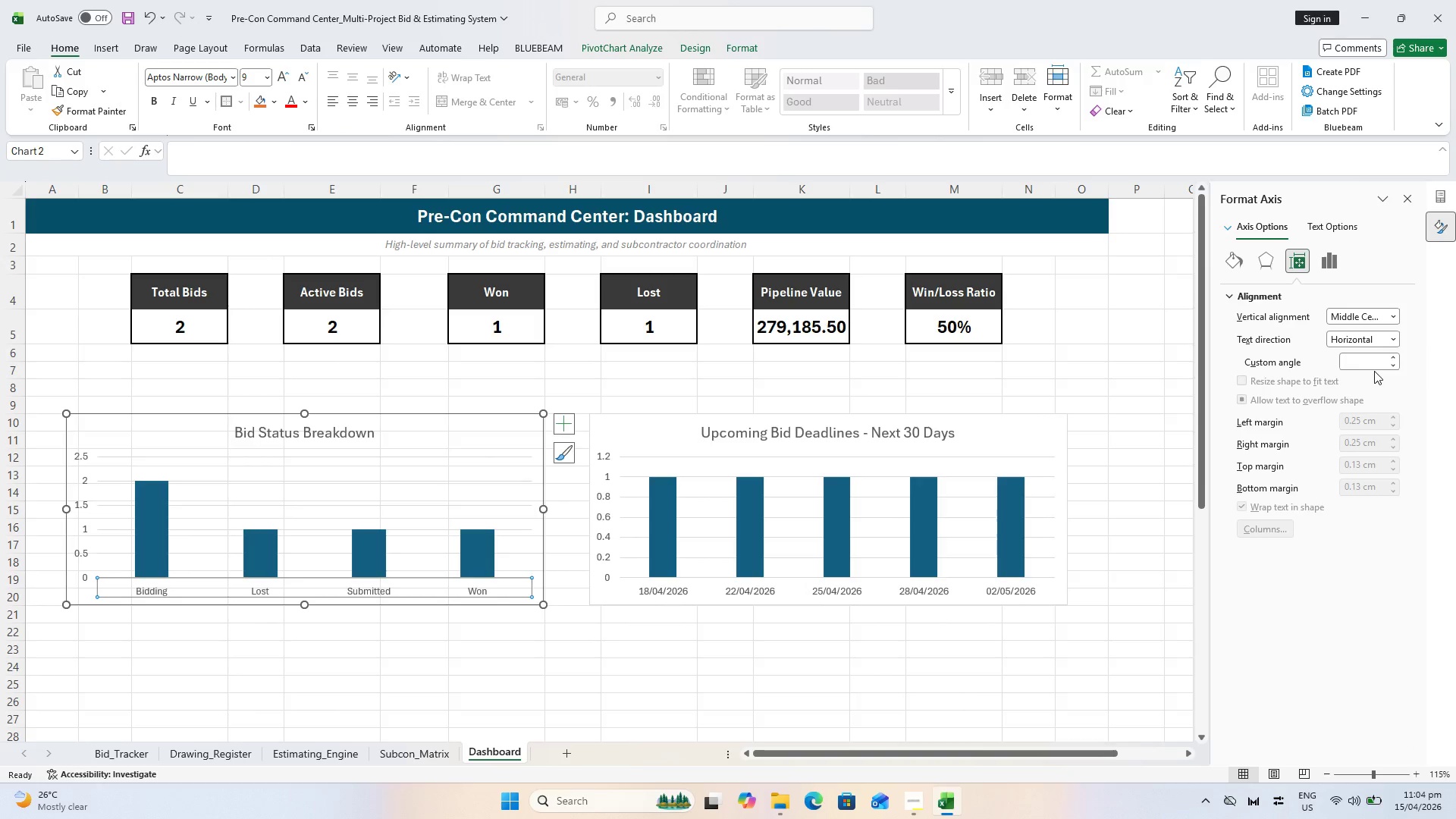 
mouse_move([1325, 297])
 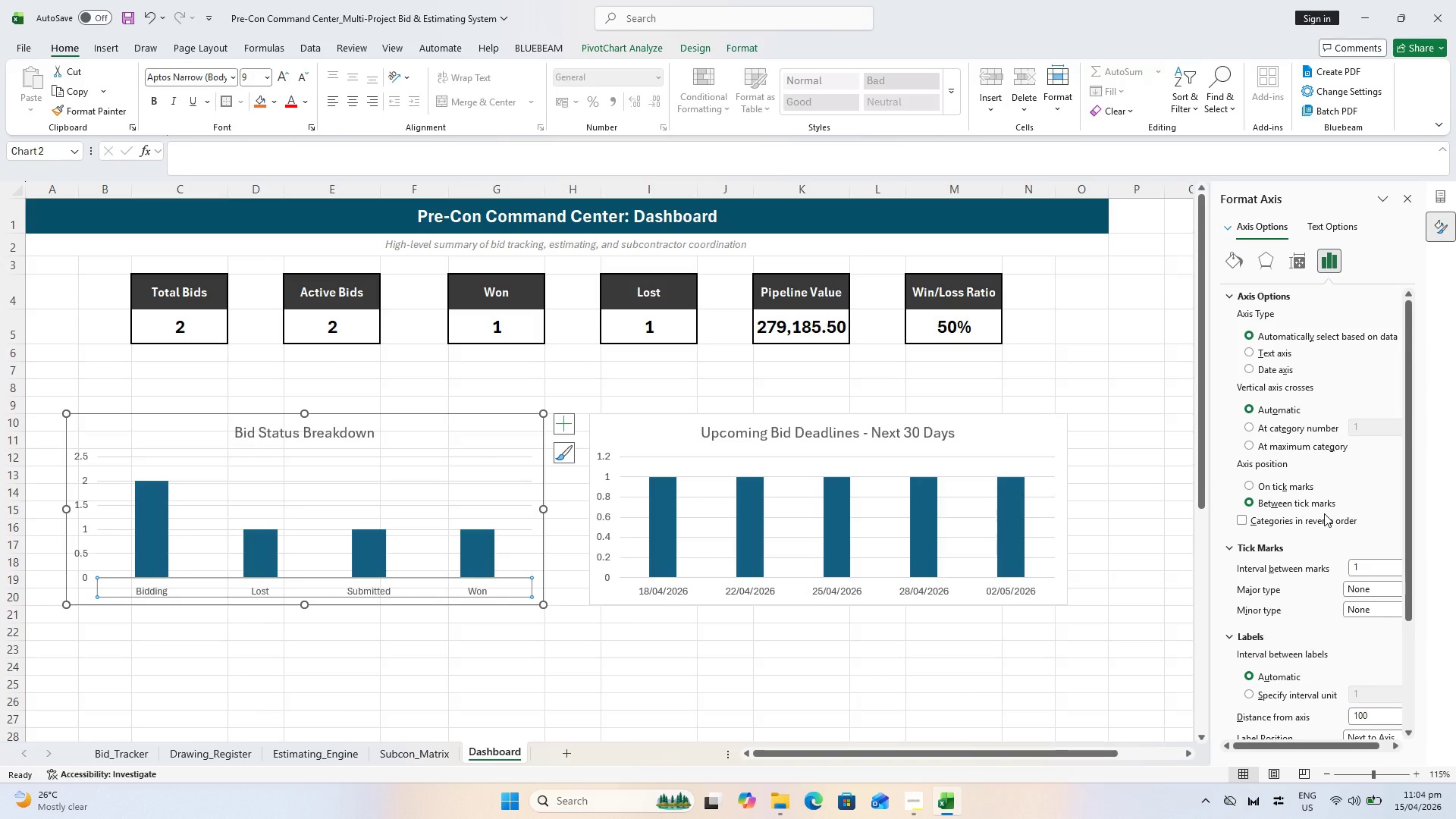 
scroll: coordinate [1319, 604], scroll_direction: down, amount: 4.0
 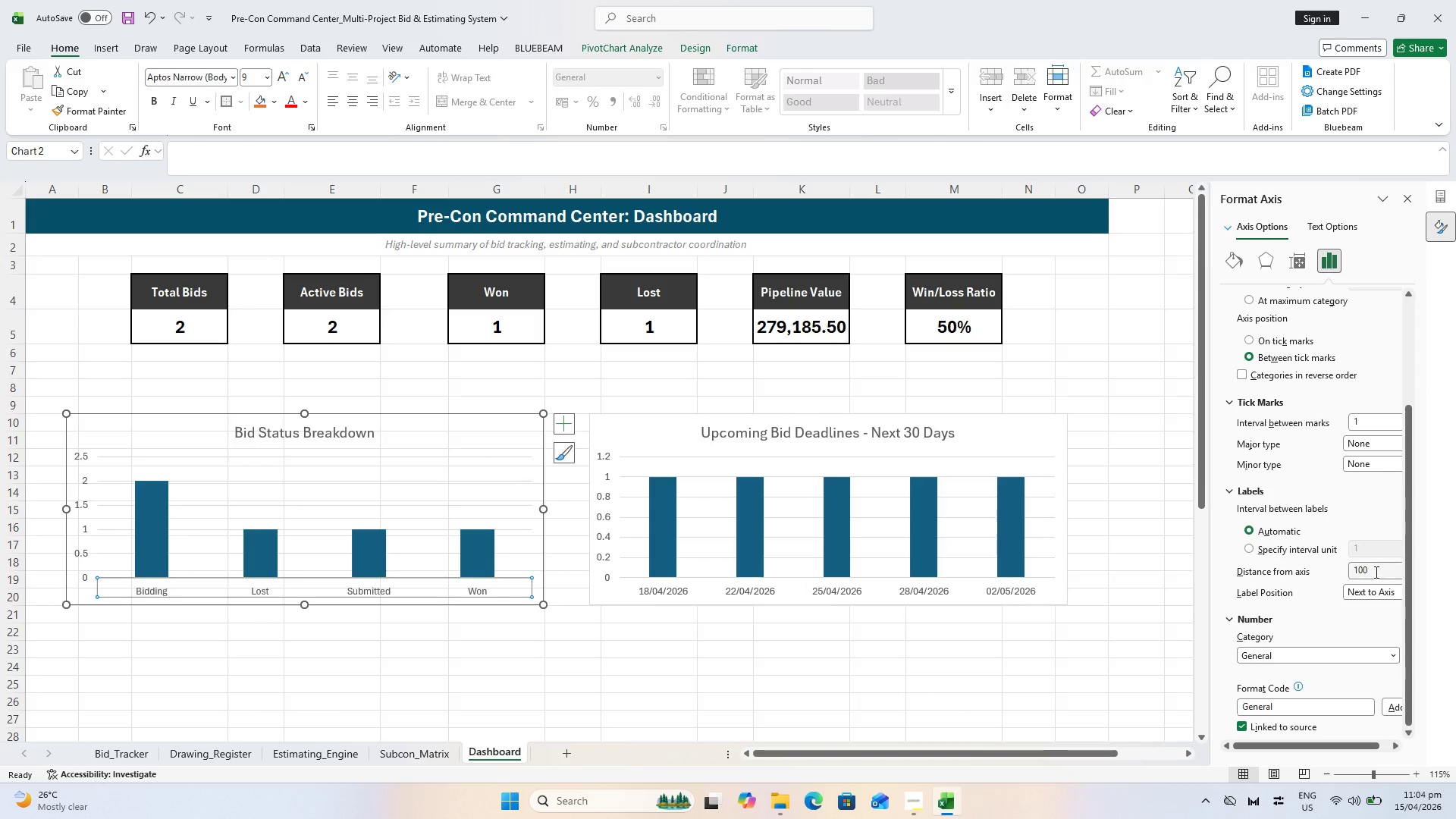 
left_click([1375, 572])
 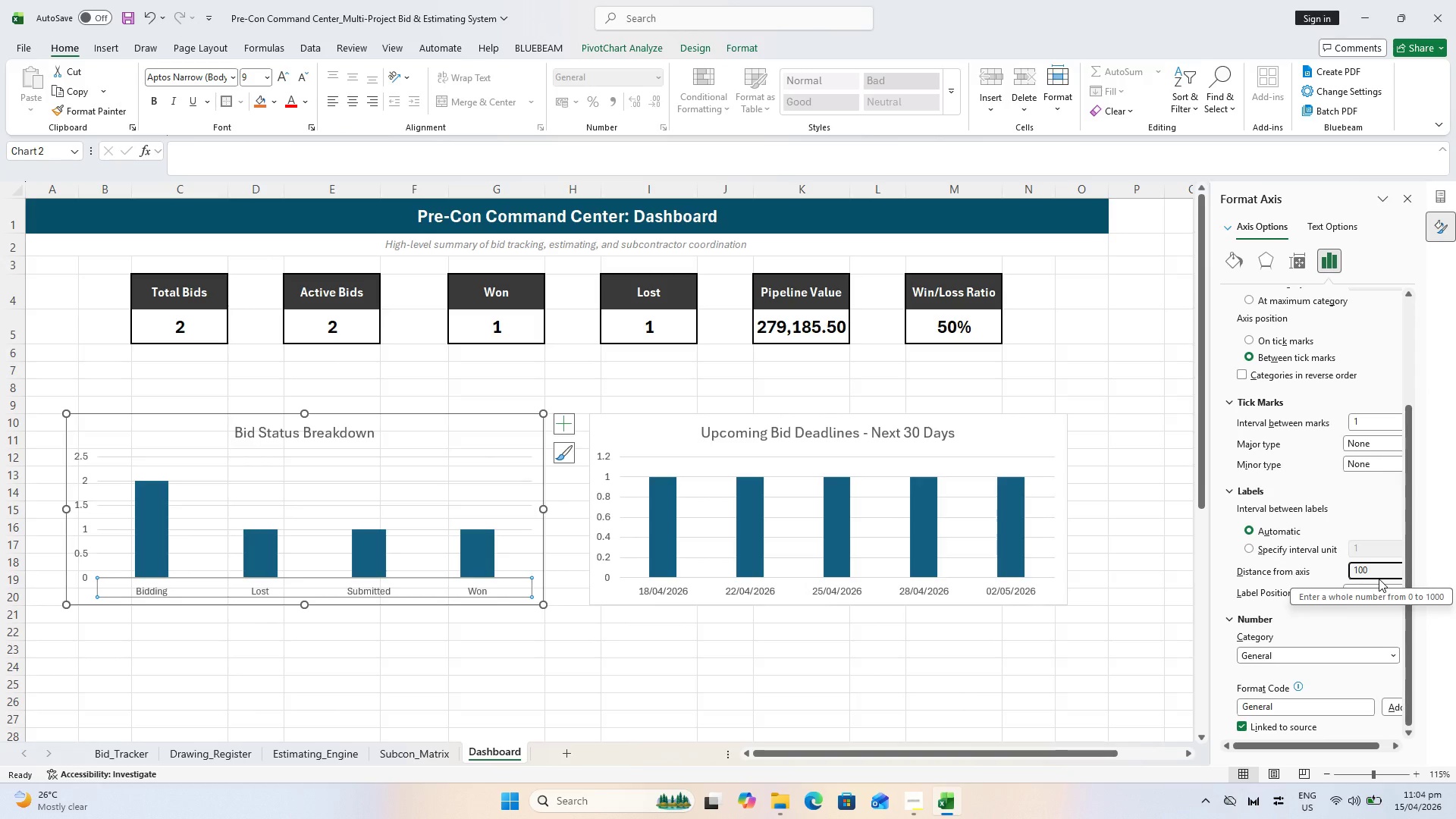 
key(Backspace)
key(Backspace)
type(150)
 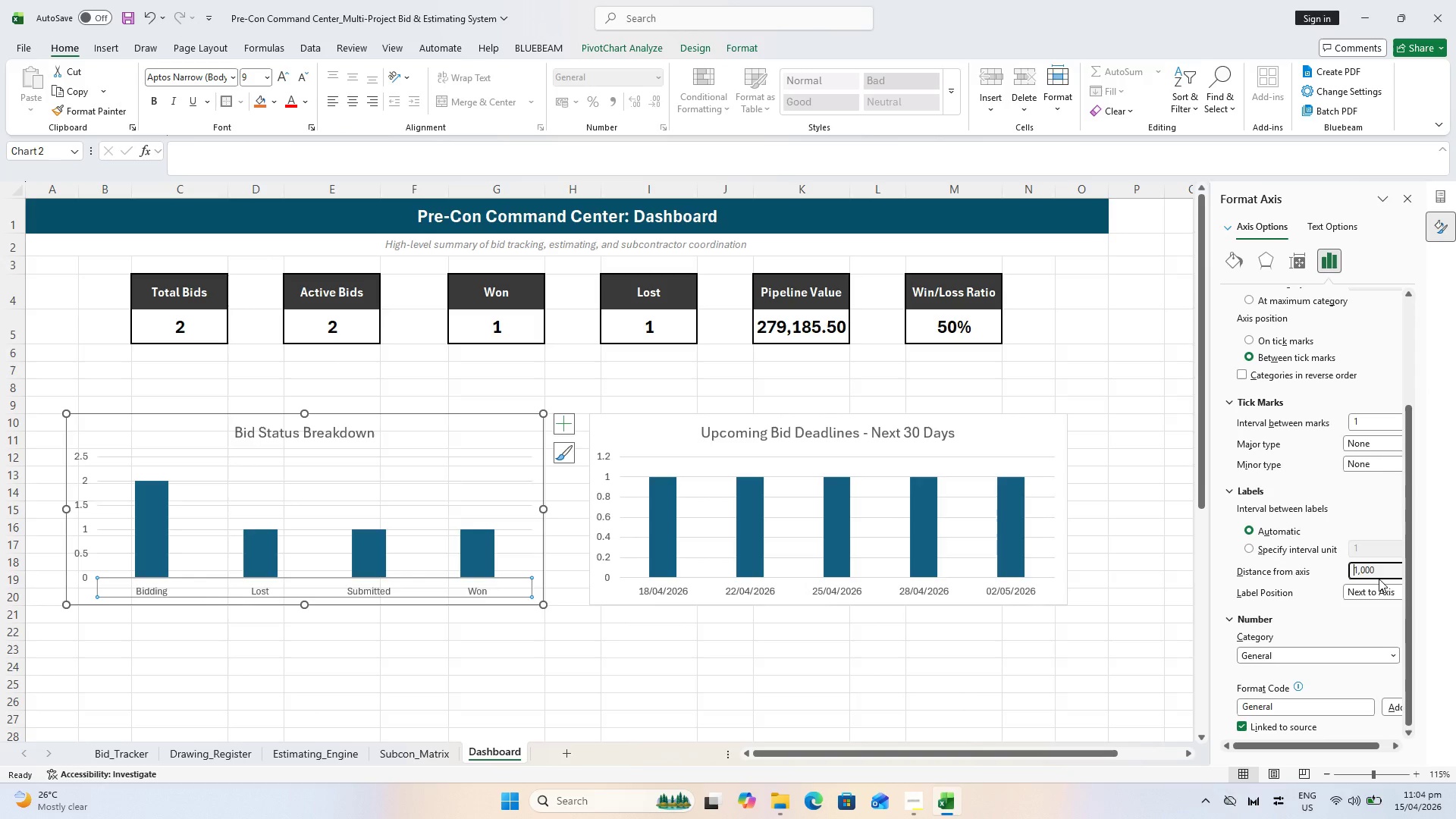 
key(Enter)
 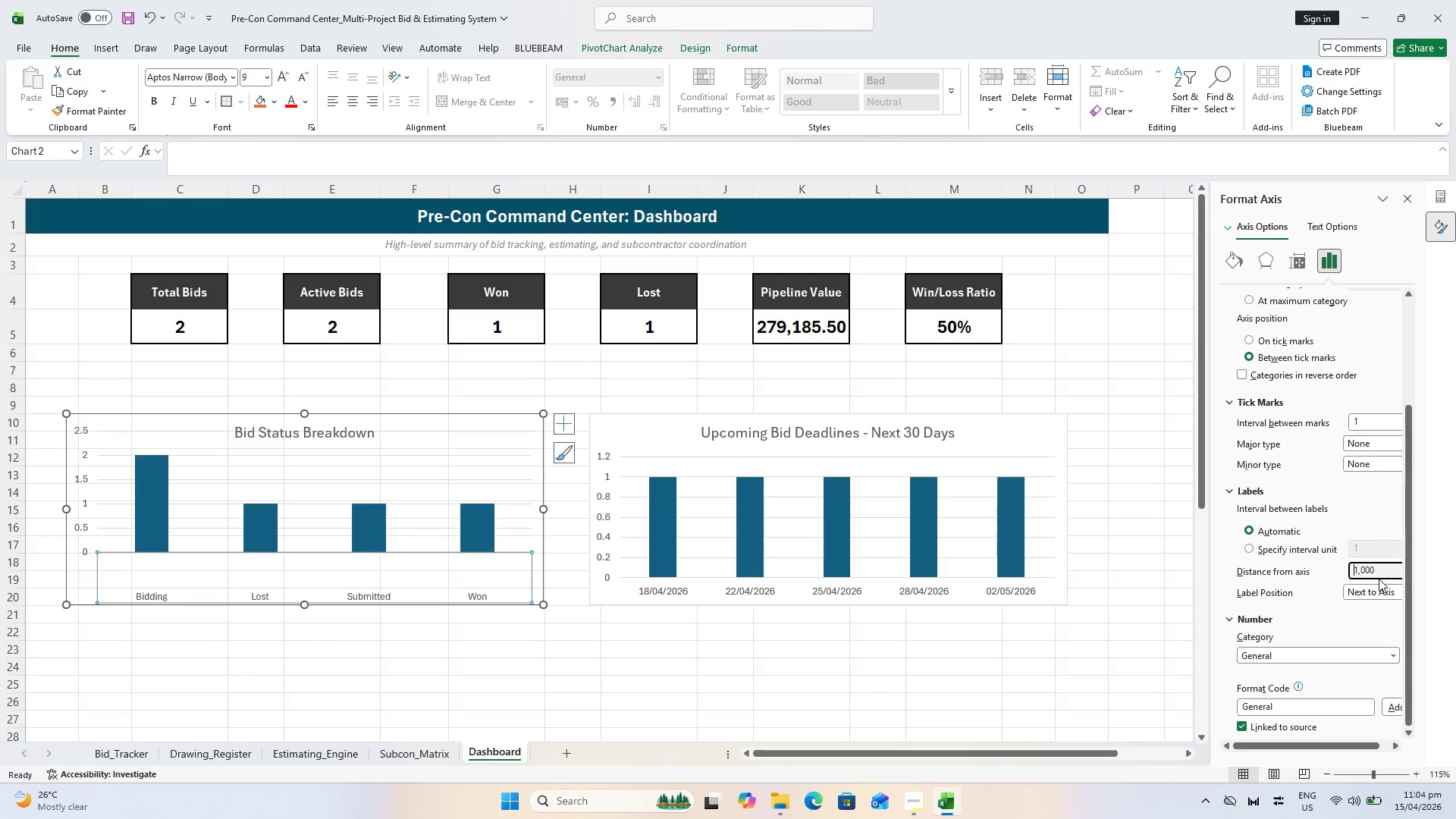 
key(Control+ControlLeft)
 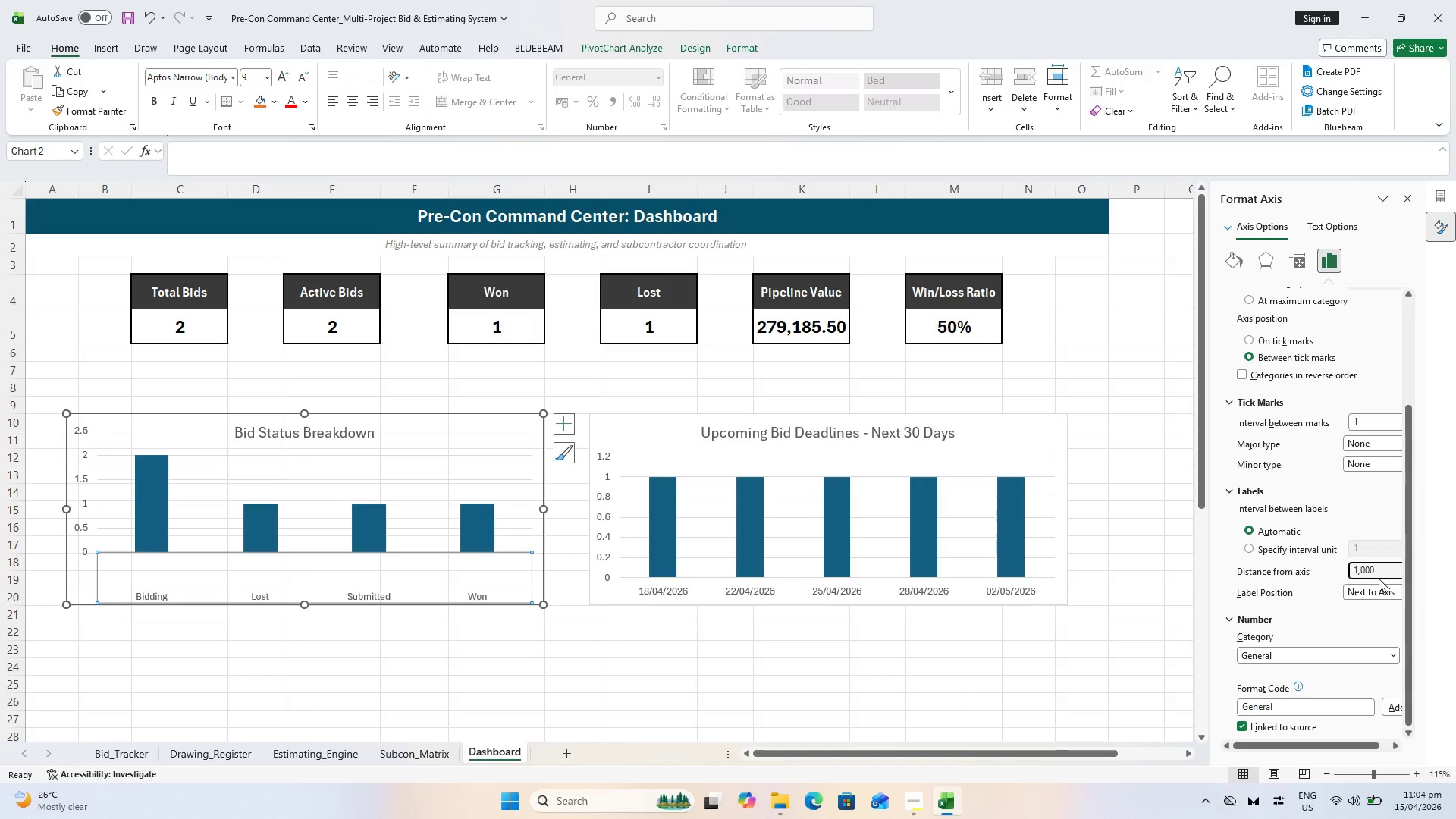 
key(Control+Z)
 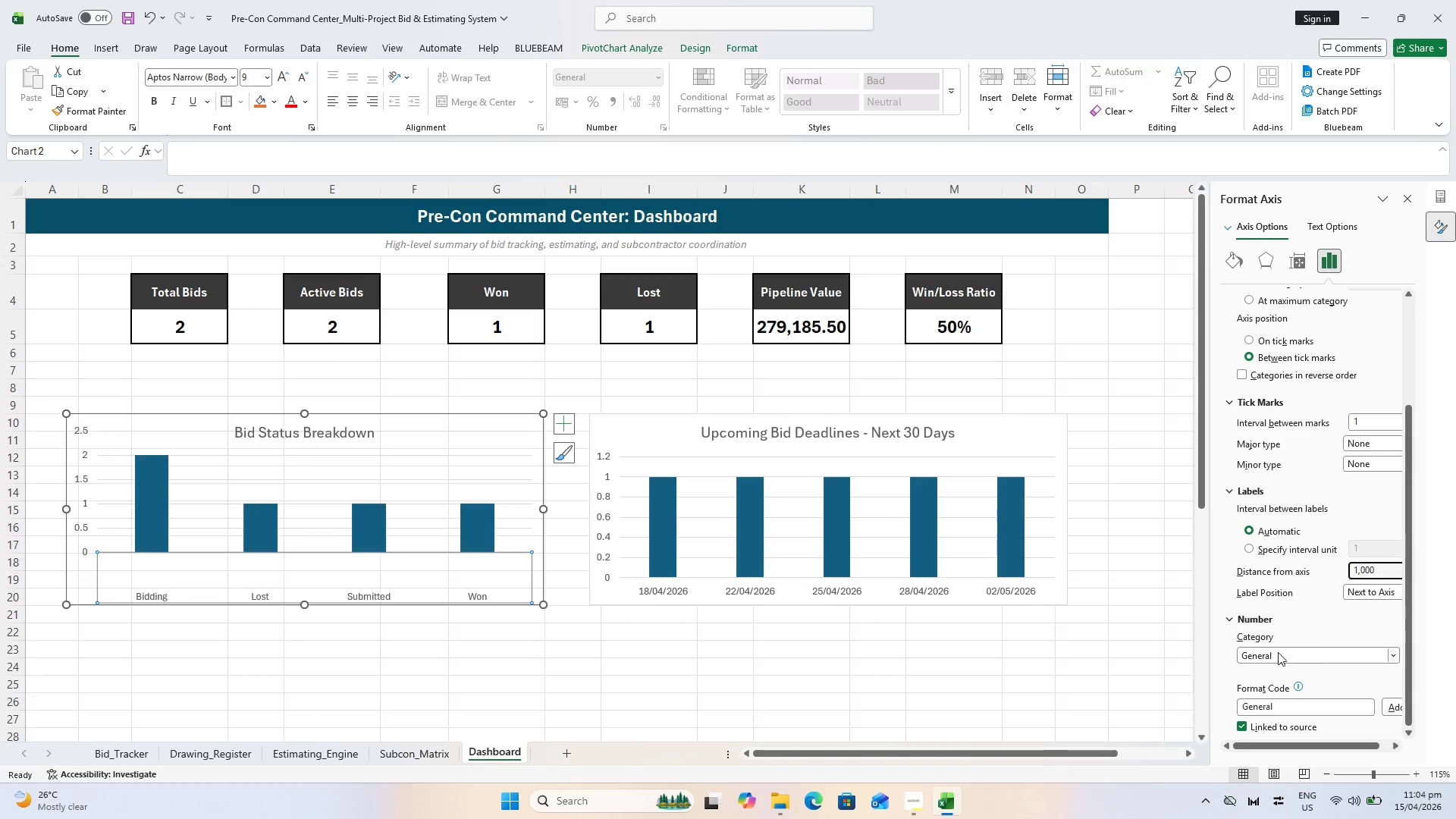 
key(Control+Z)
 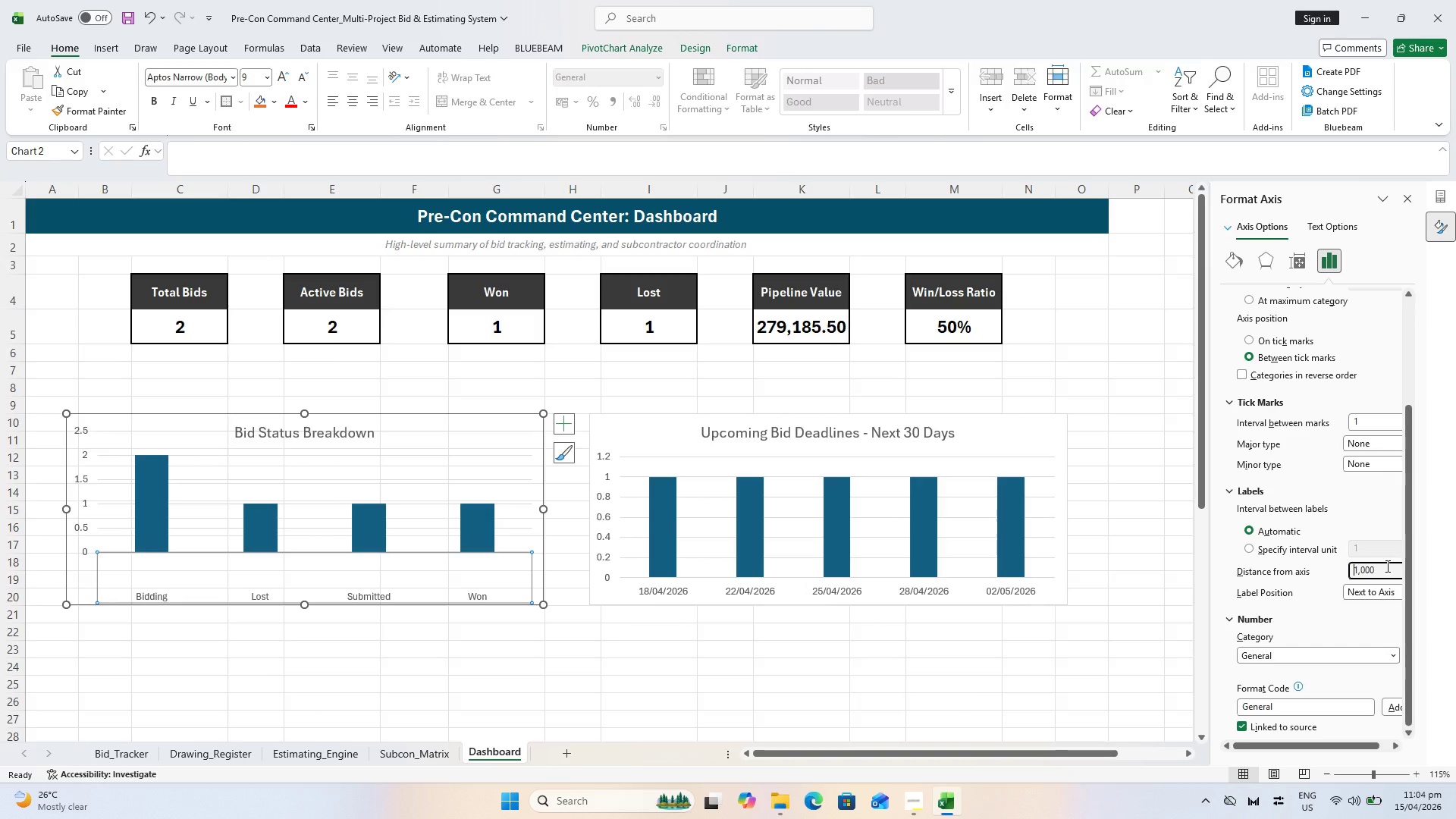 
left_click([1383, 568])
 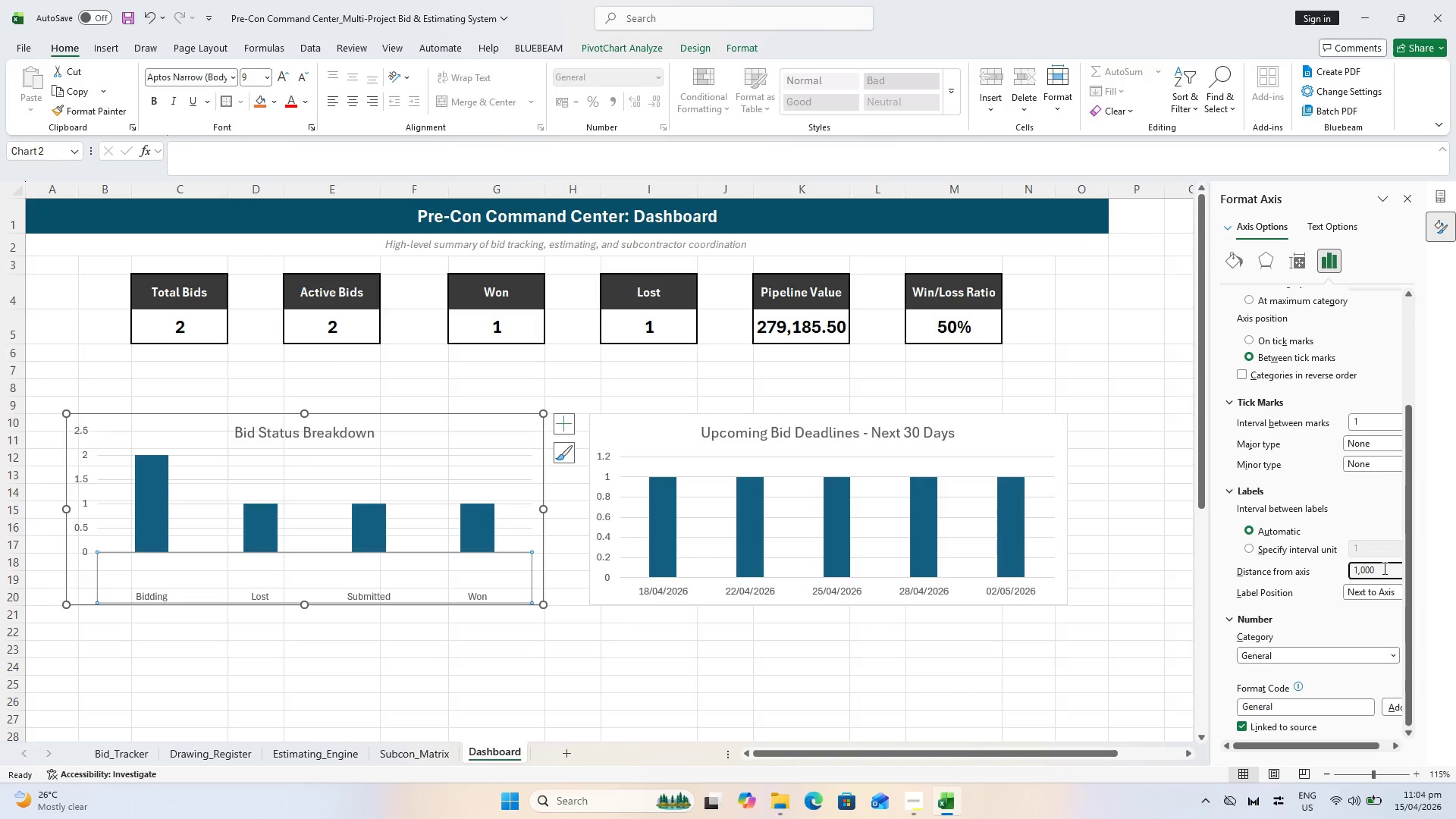 
key(Control+Z)
 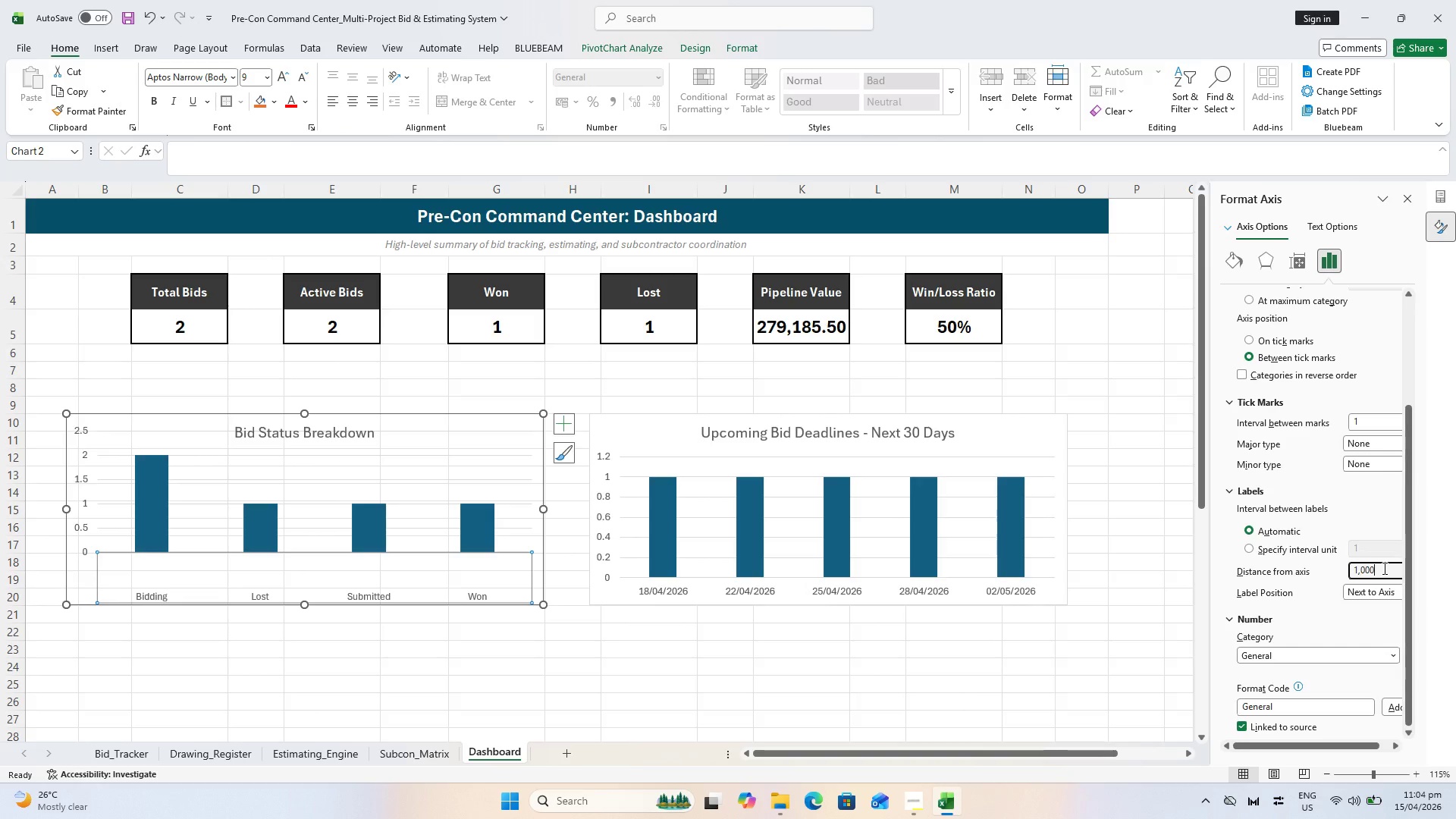 
left_click([1383, 568])
 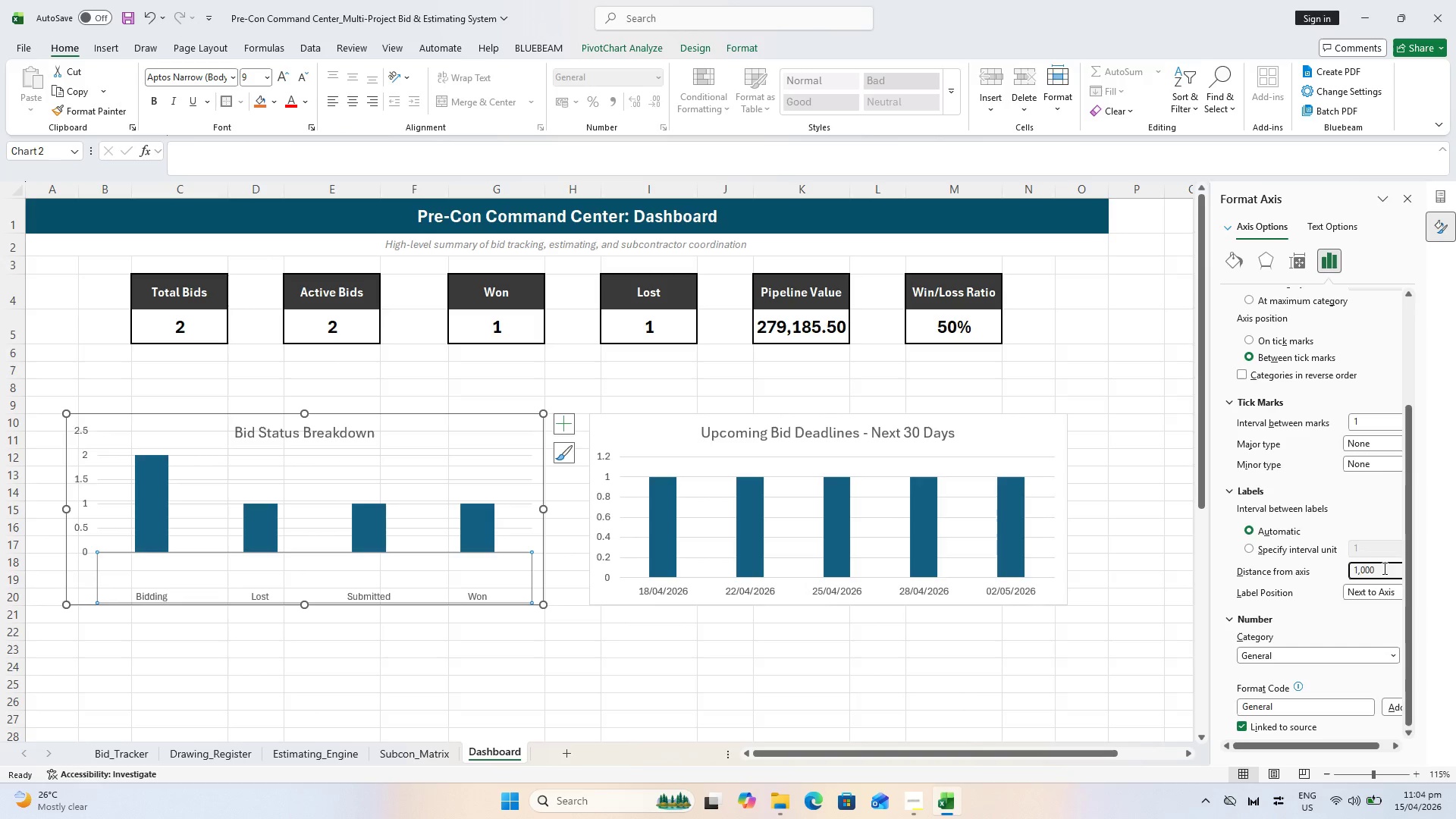 
key(Backspace)
key(Backspace)
key(Backspace)
key(Backspace)
type(00)
 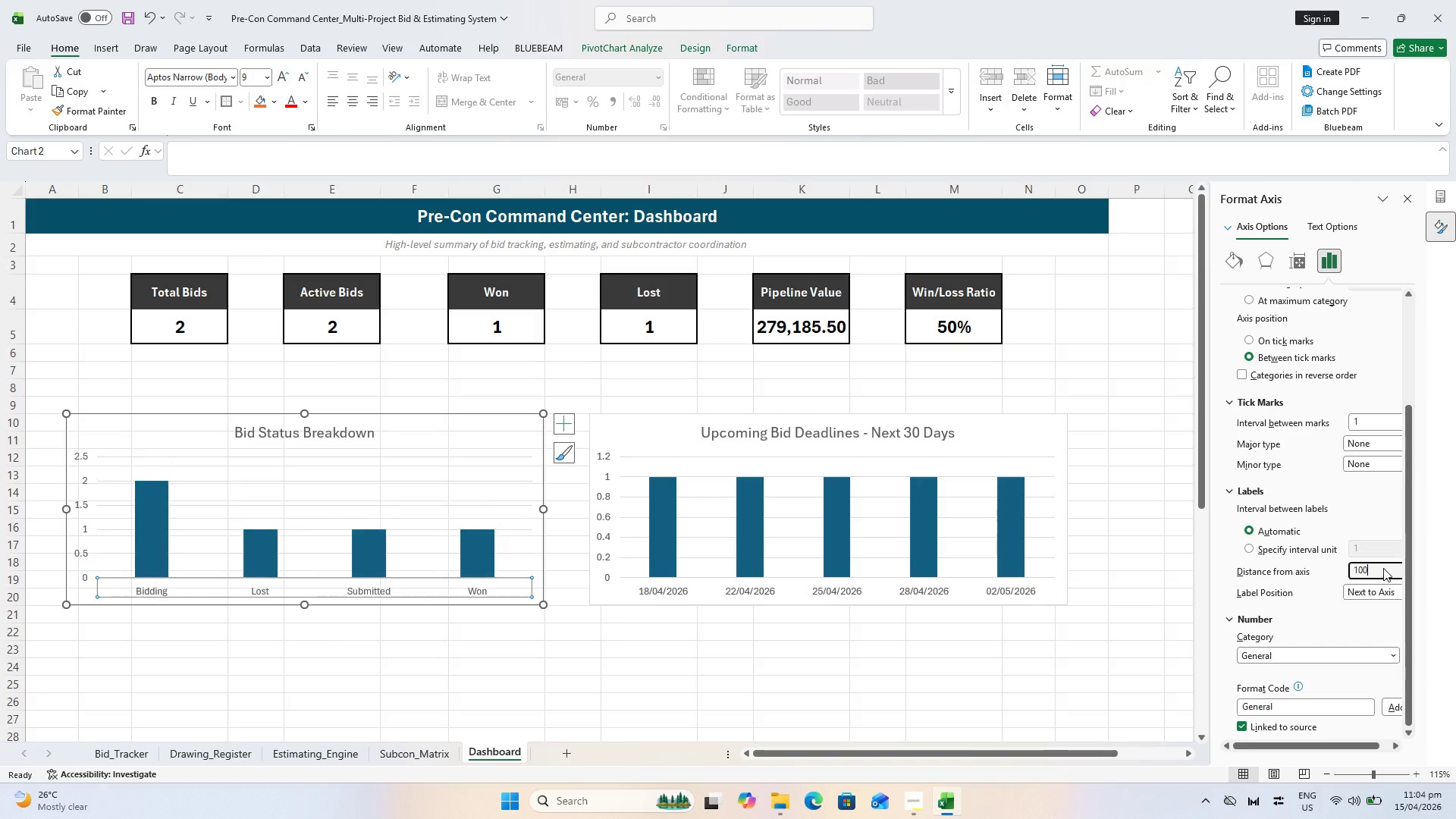 
key(Enter)
 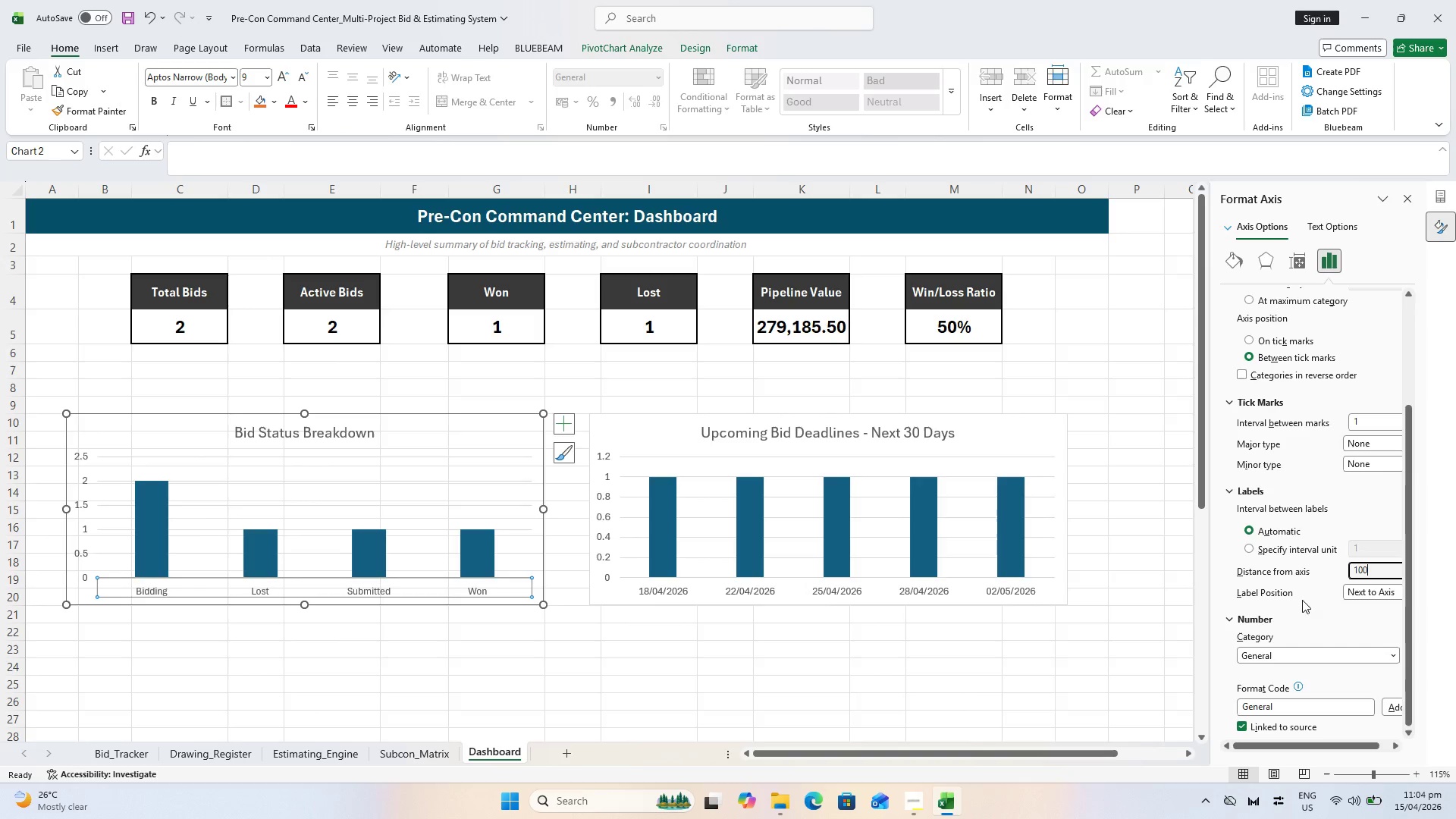 
left_click([1313, 610])
 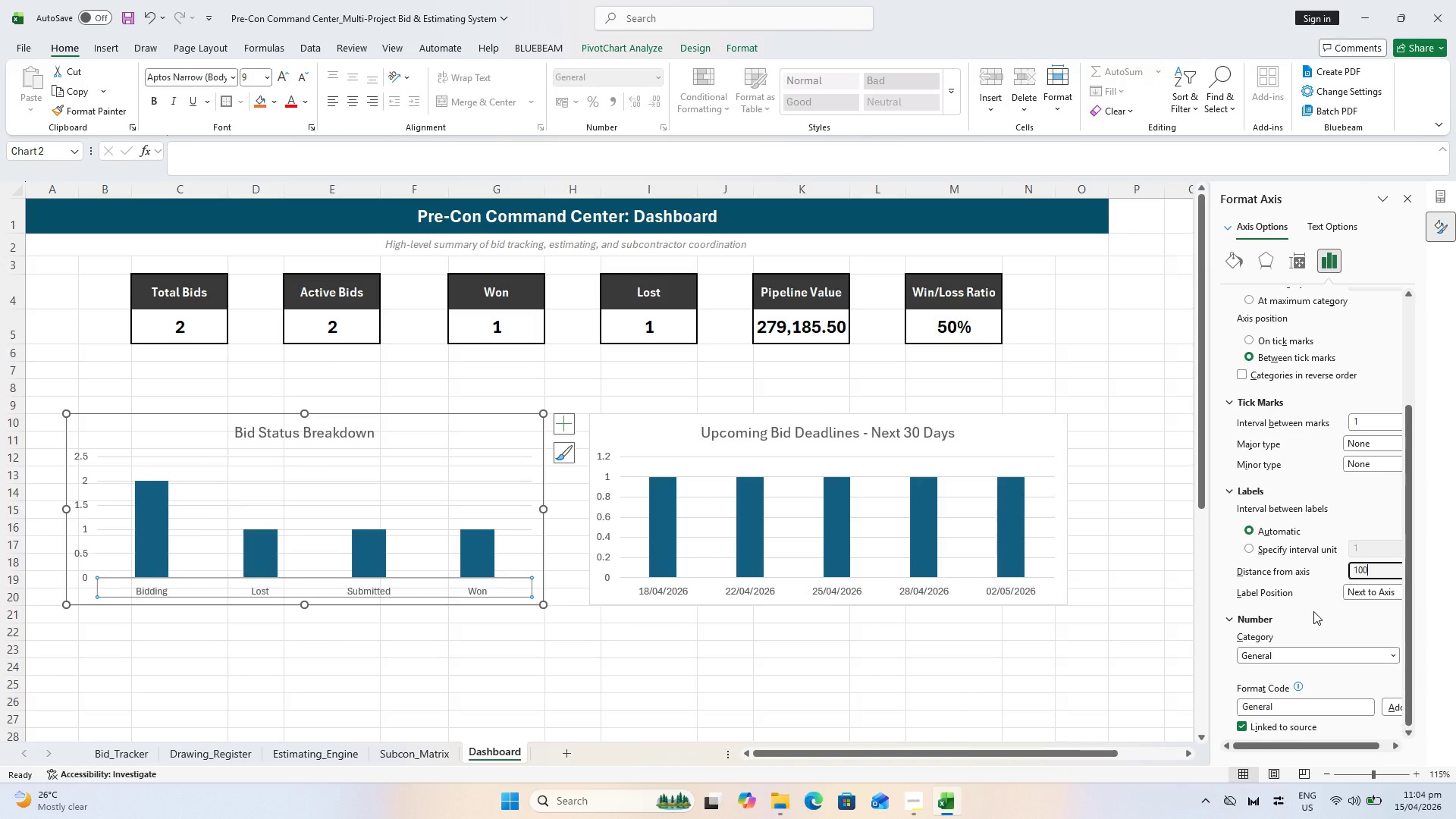 
scroll: coordinate [1313, 613], scroll_direction: down, amount: 2.0
 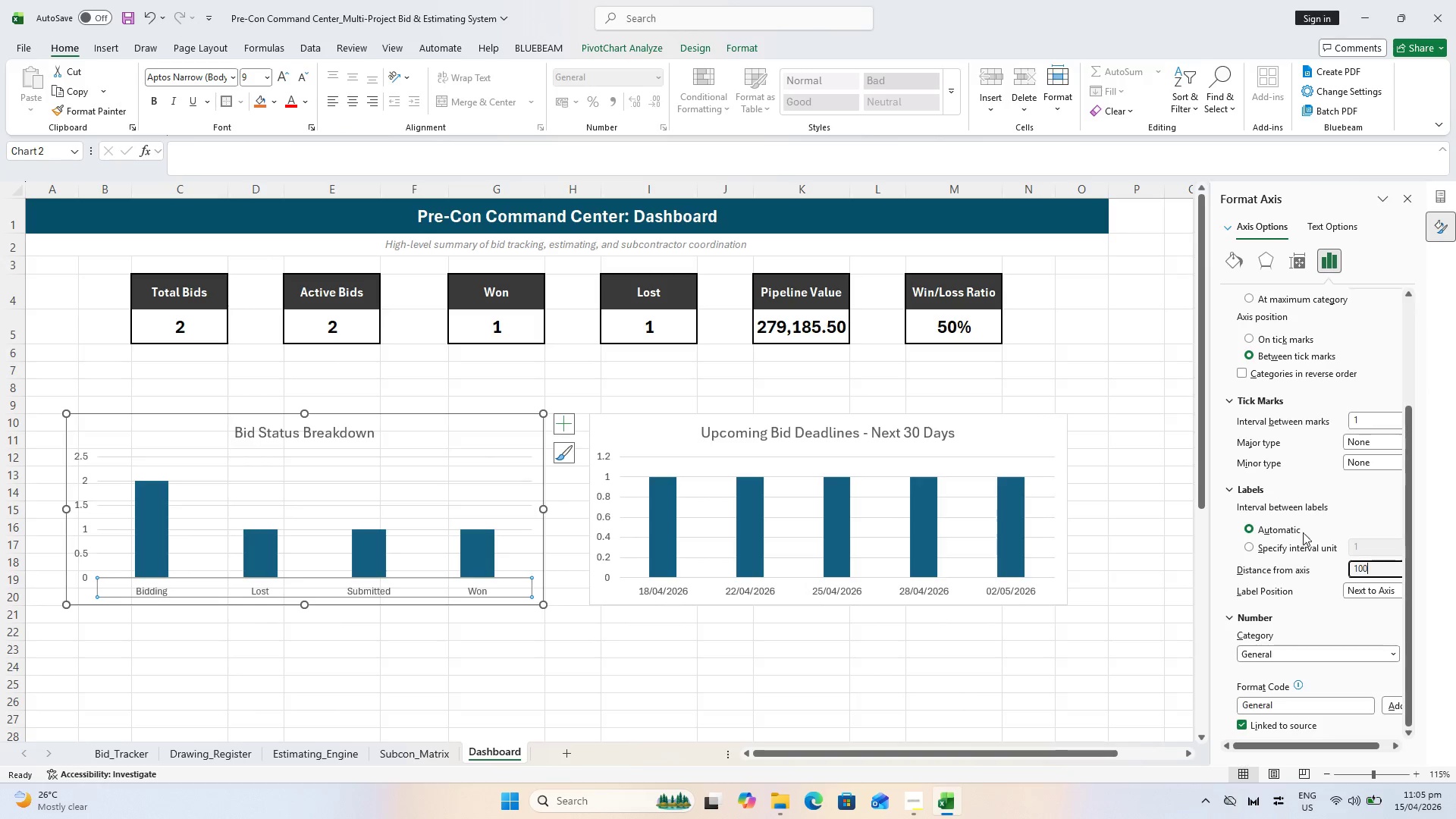 
left_click([1363, 492])
 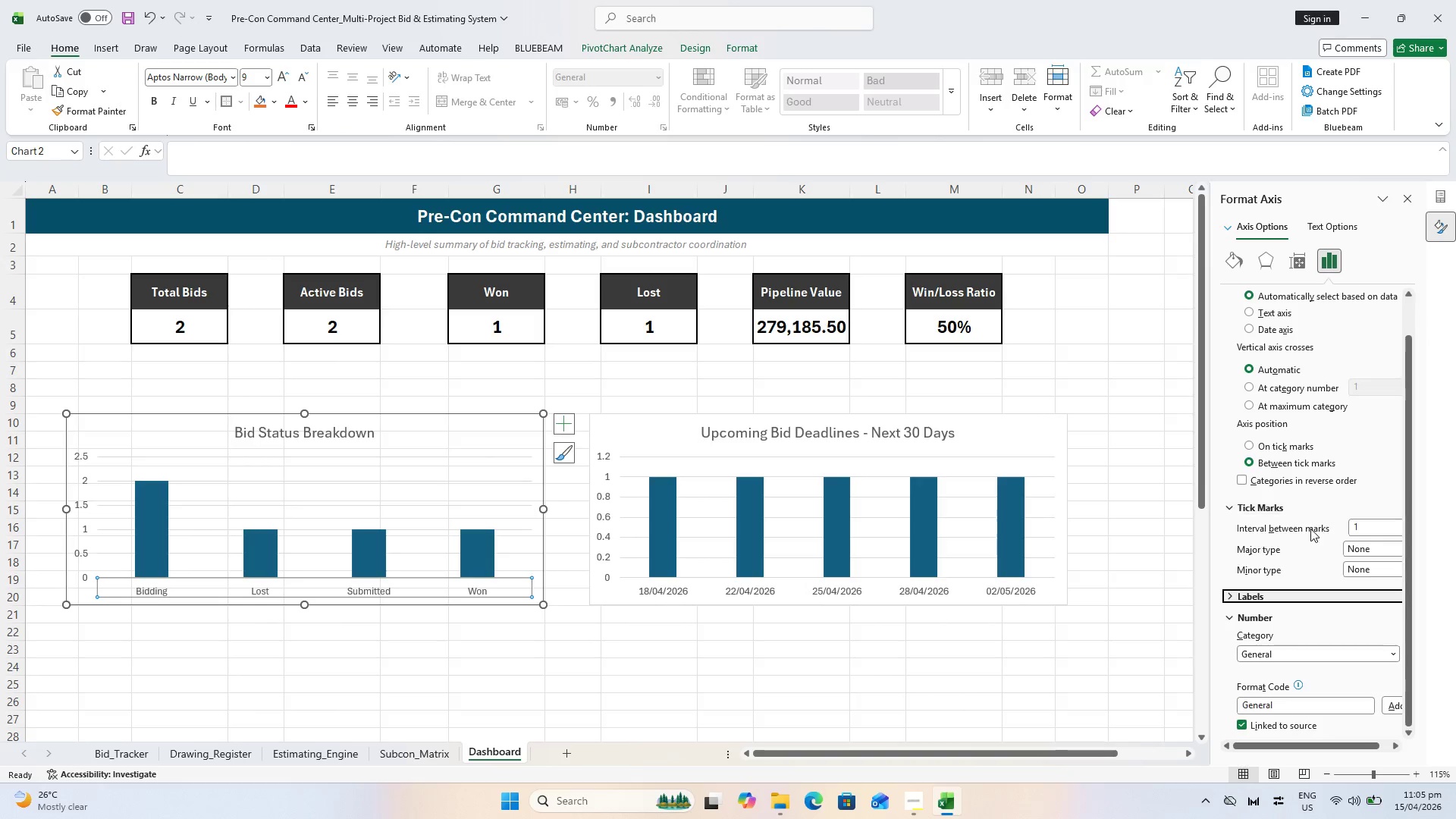 
scroll: coordinate [1305, 522], scroll_direction: up, amount: 2.0
 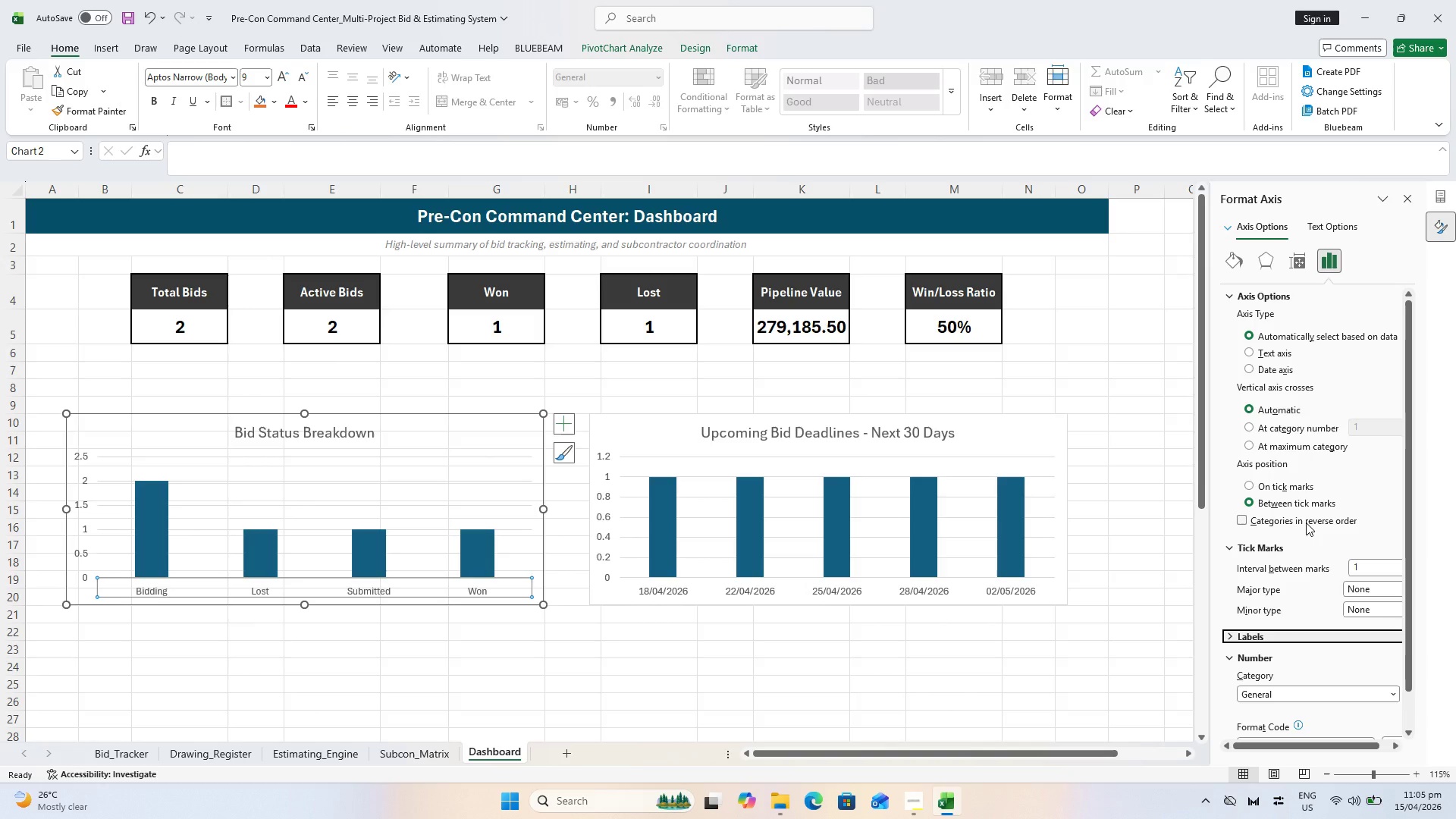 
wait(47.26)
 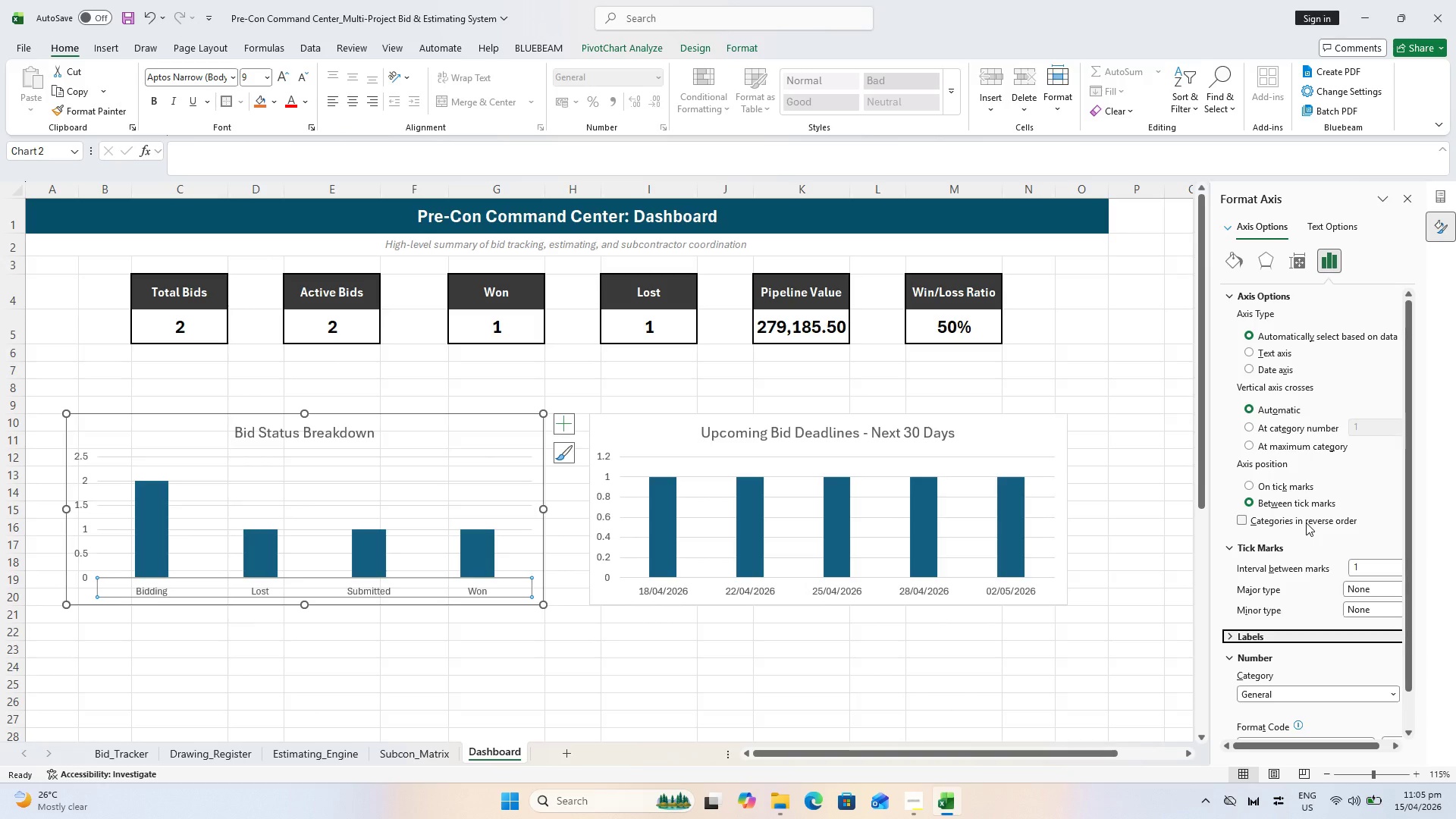 
key(Control+S)
 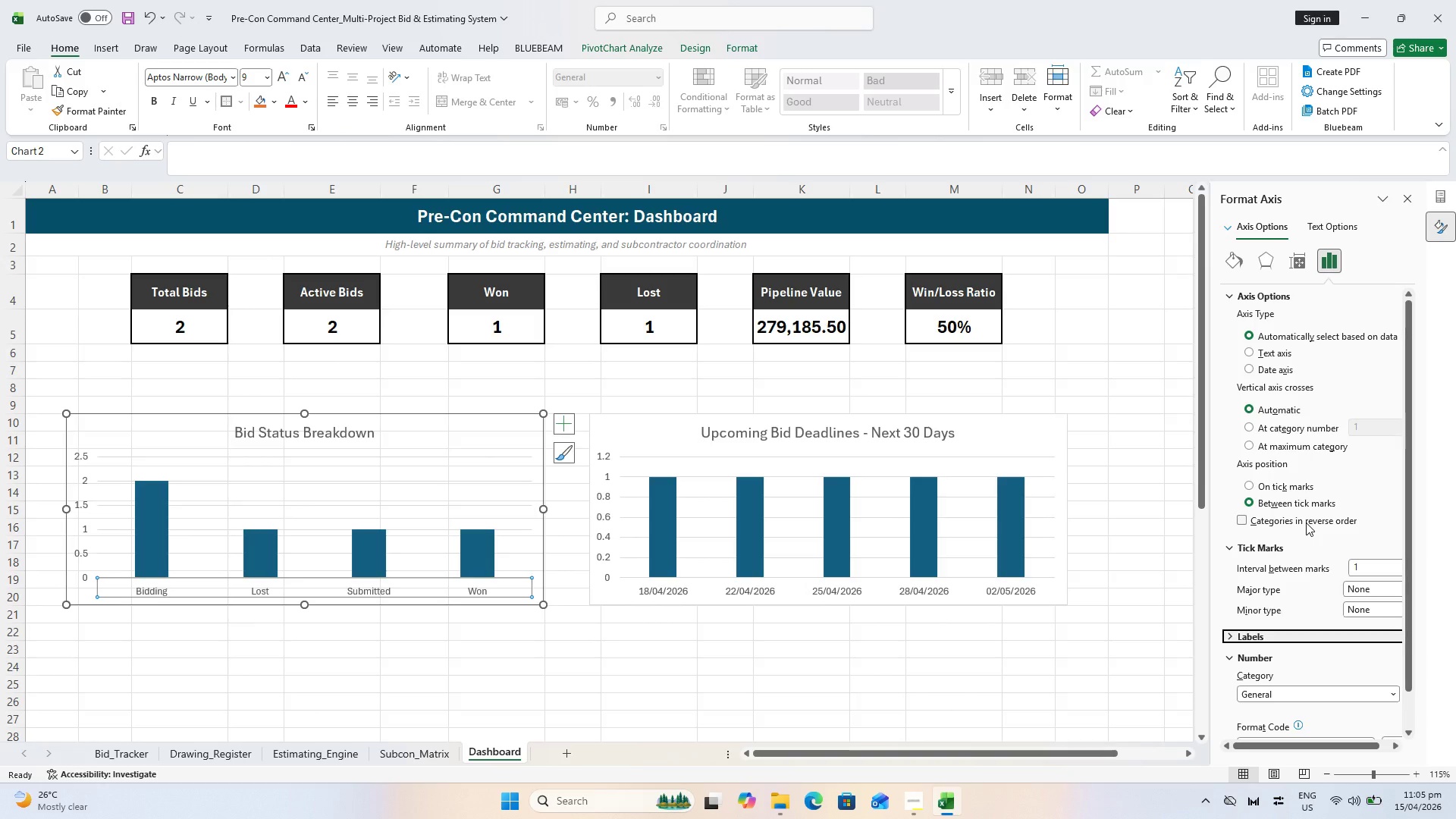 
wait(8.95)
 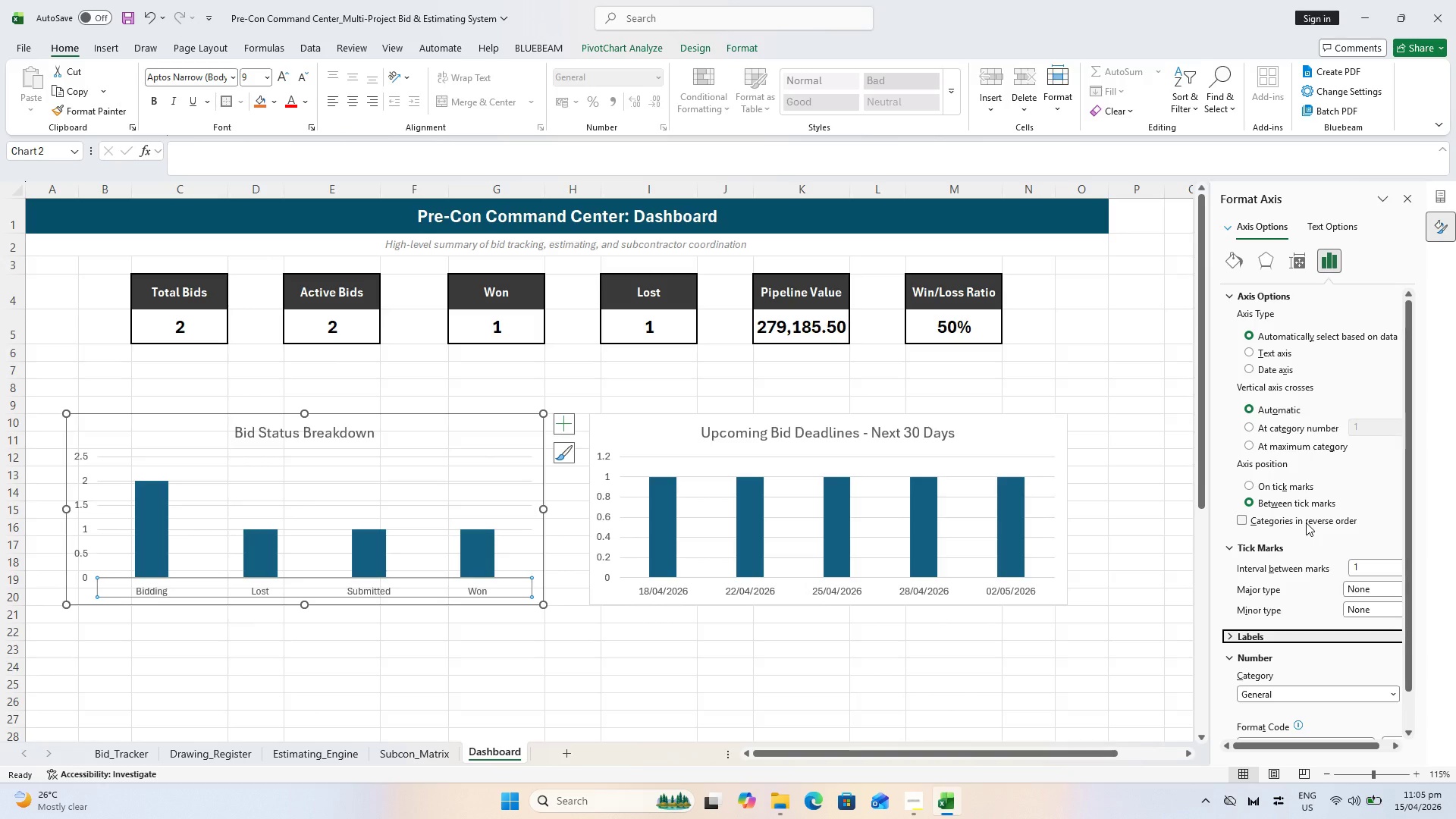 
left_click([262, 565])
 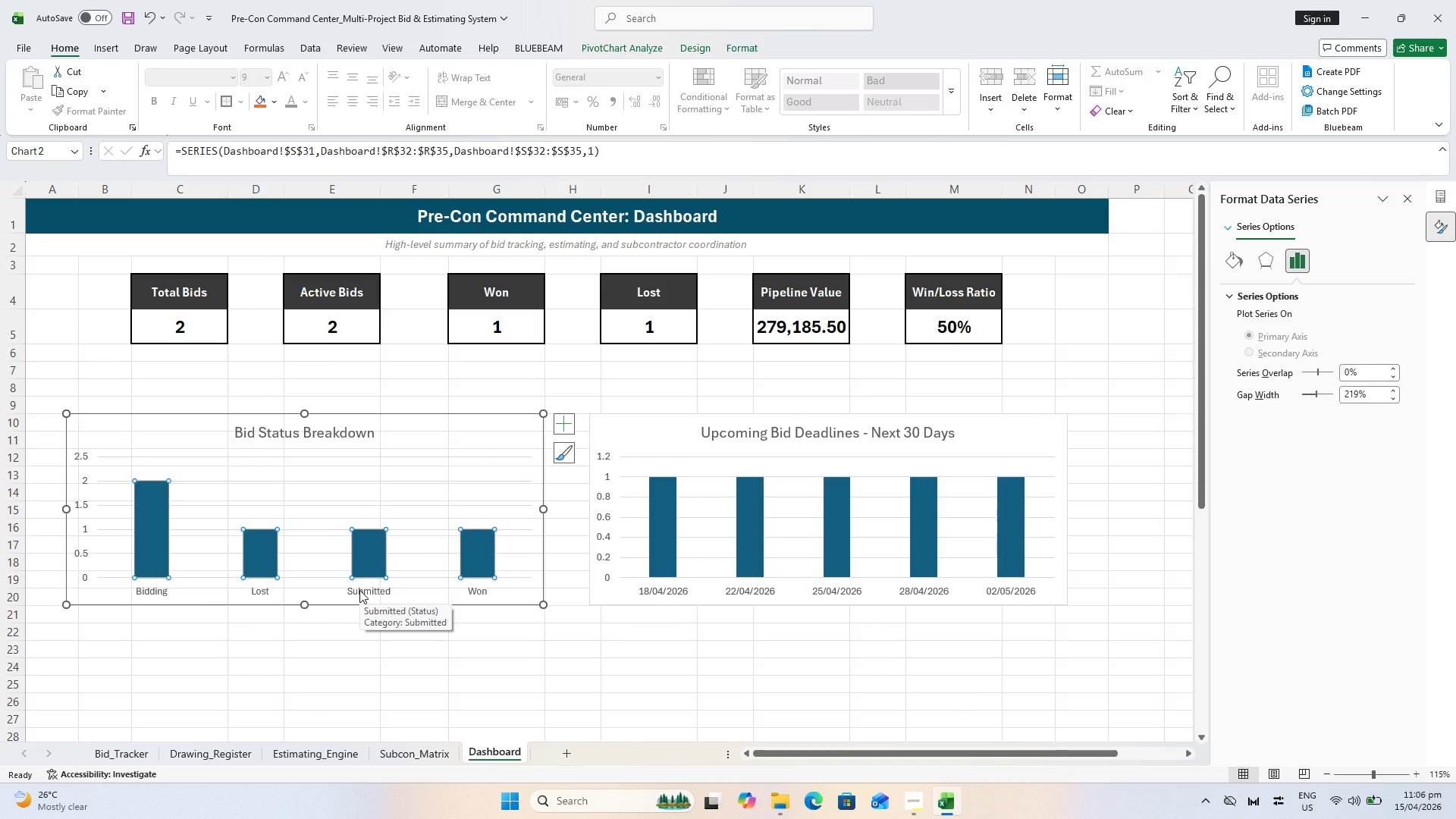 
wait(14.03)
 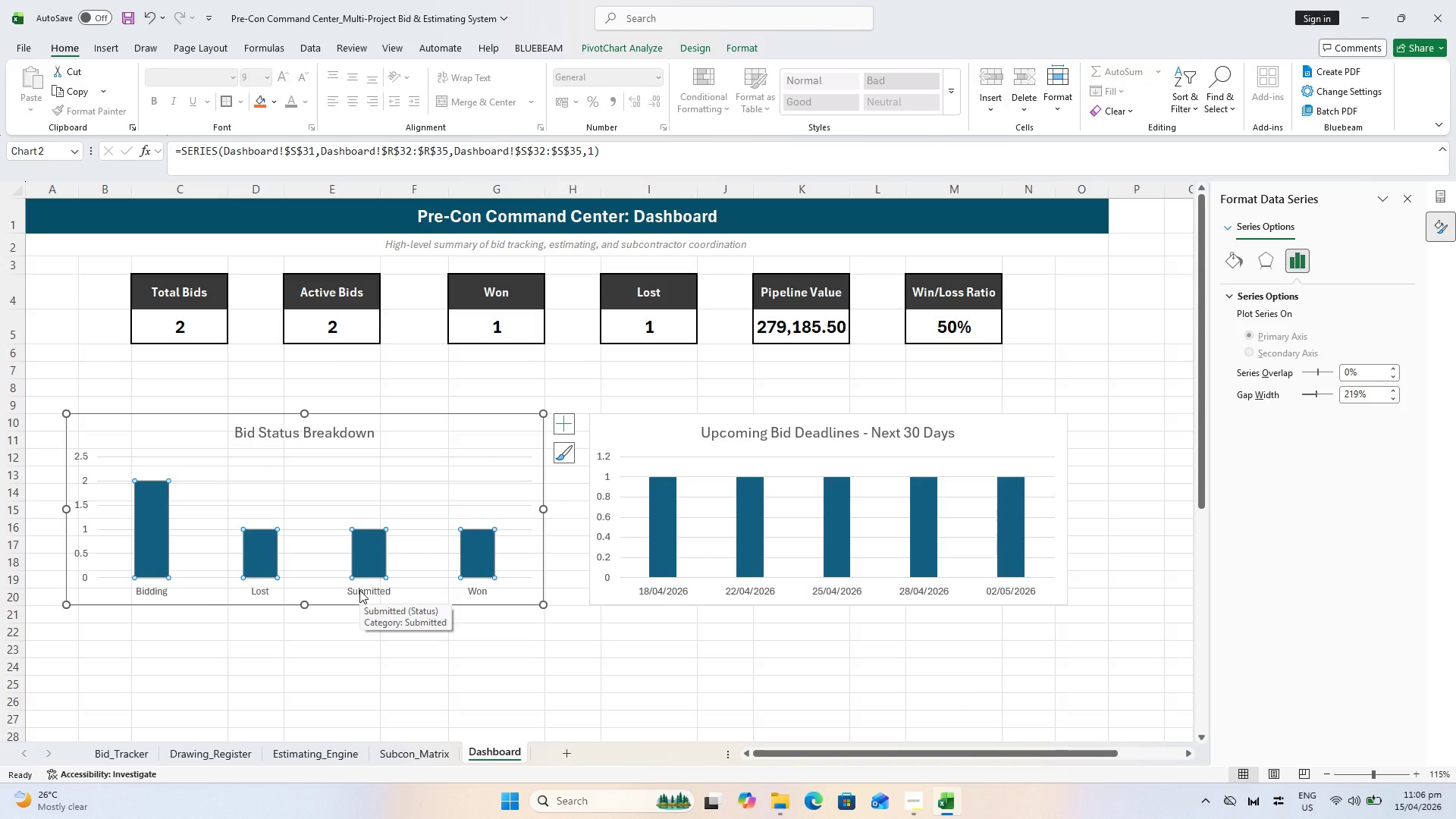 
left_click([510, 447])
 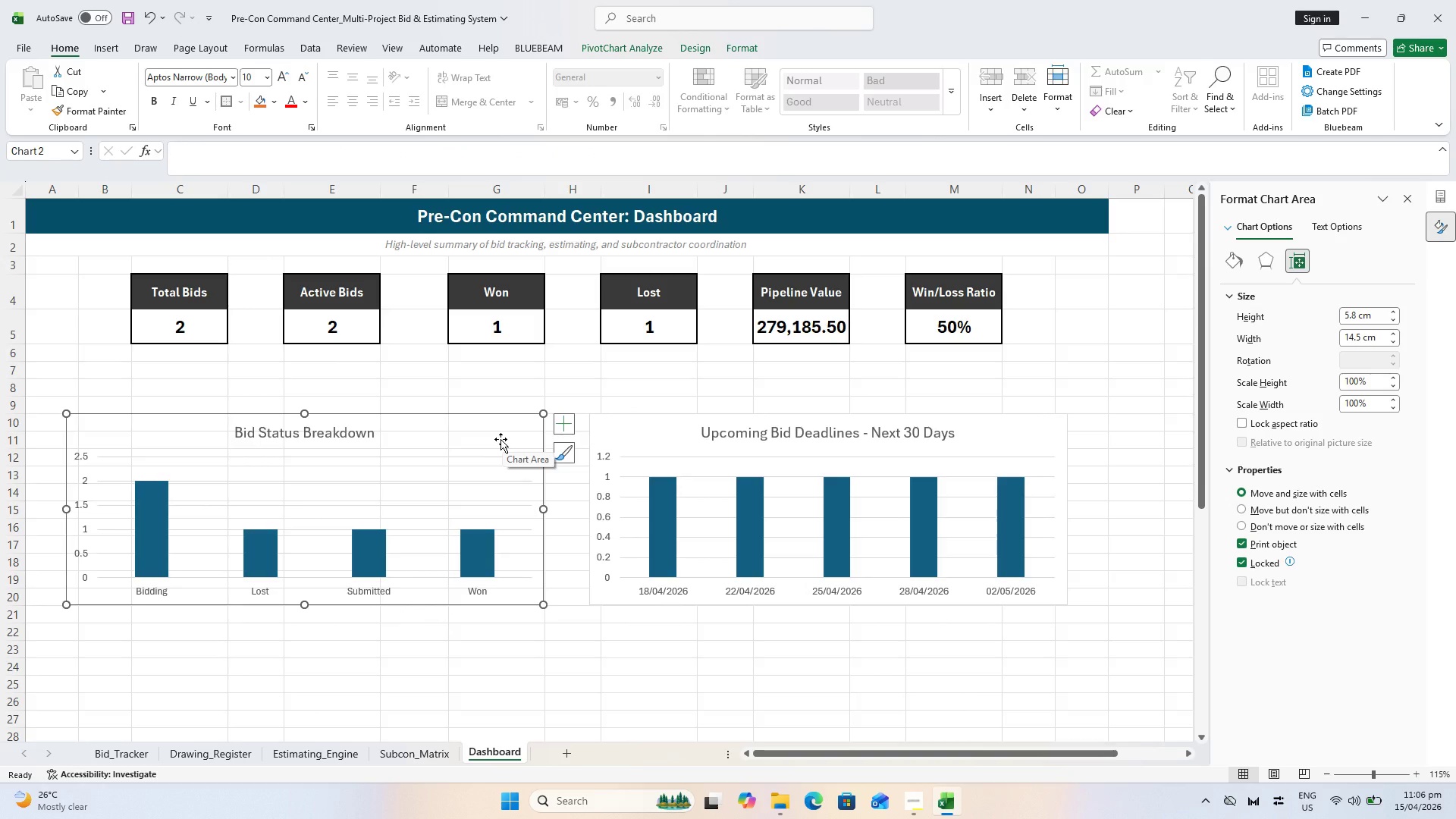 
wait(17.55)
 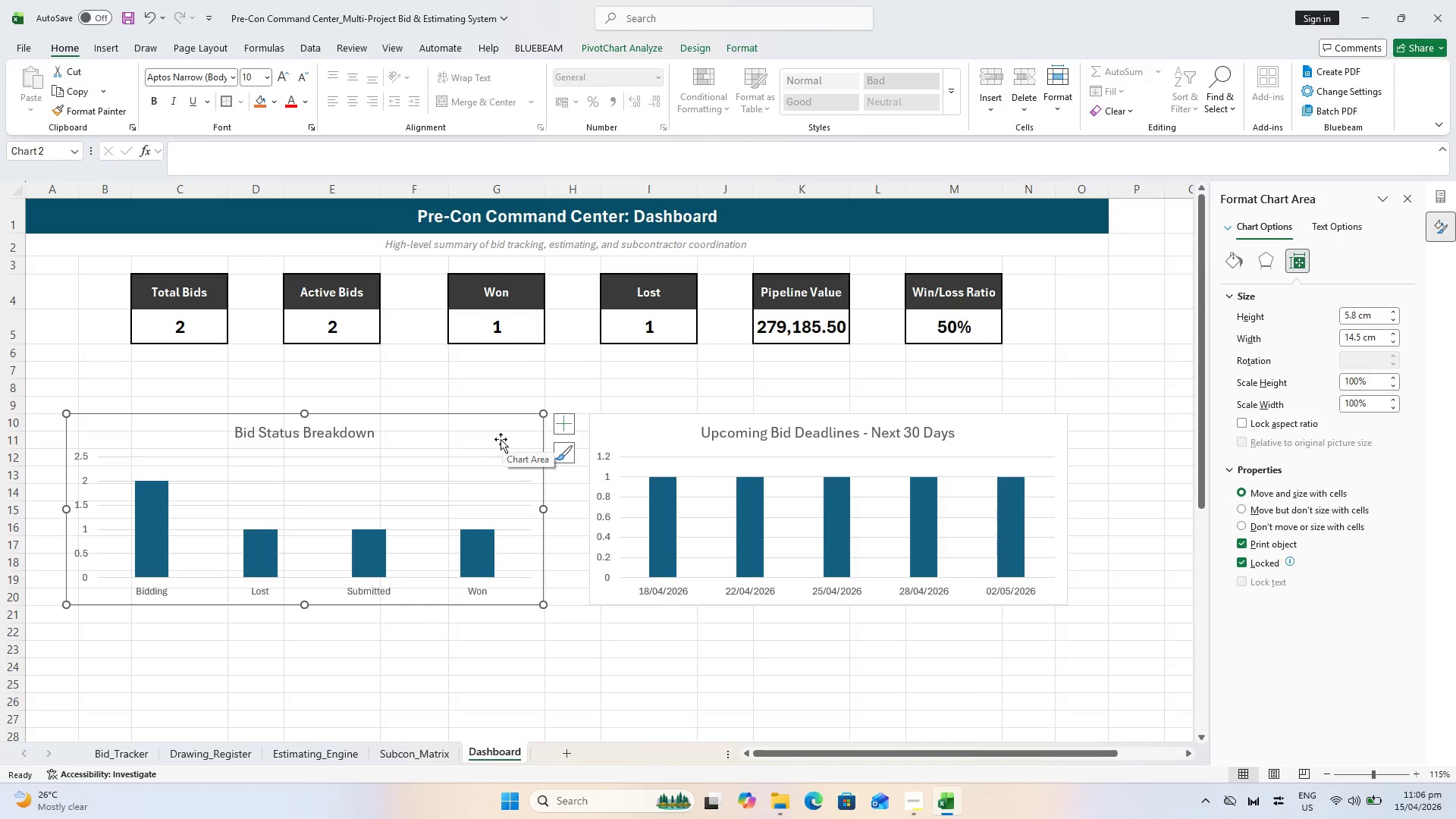 
left_click([78, 457])
 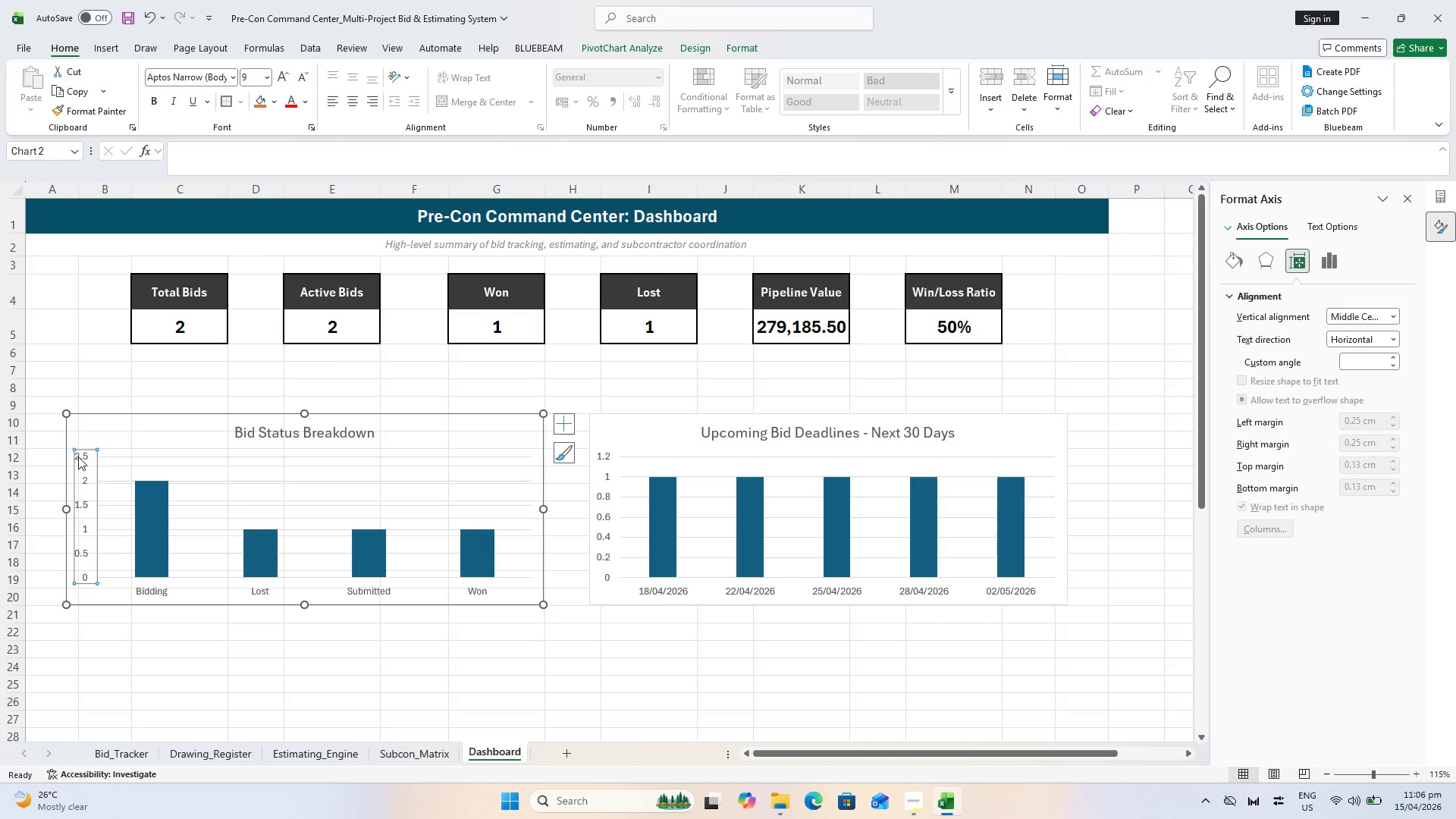 
right_click([78, 457])
 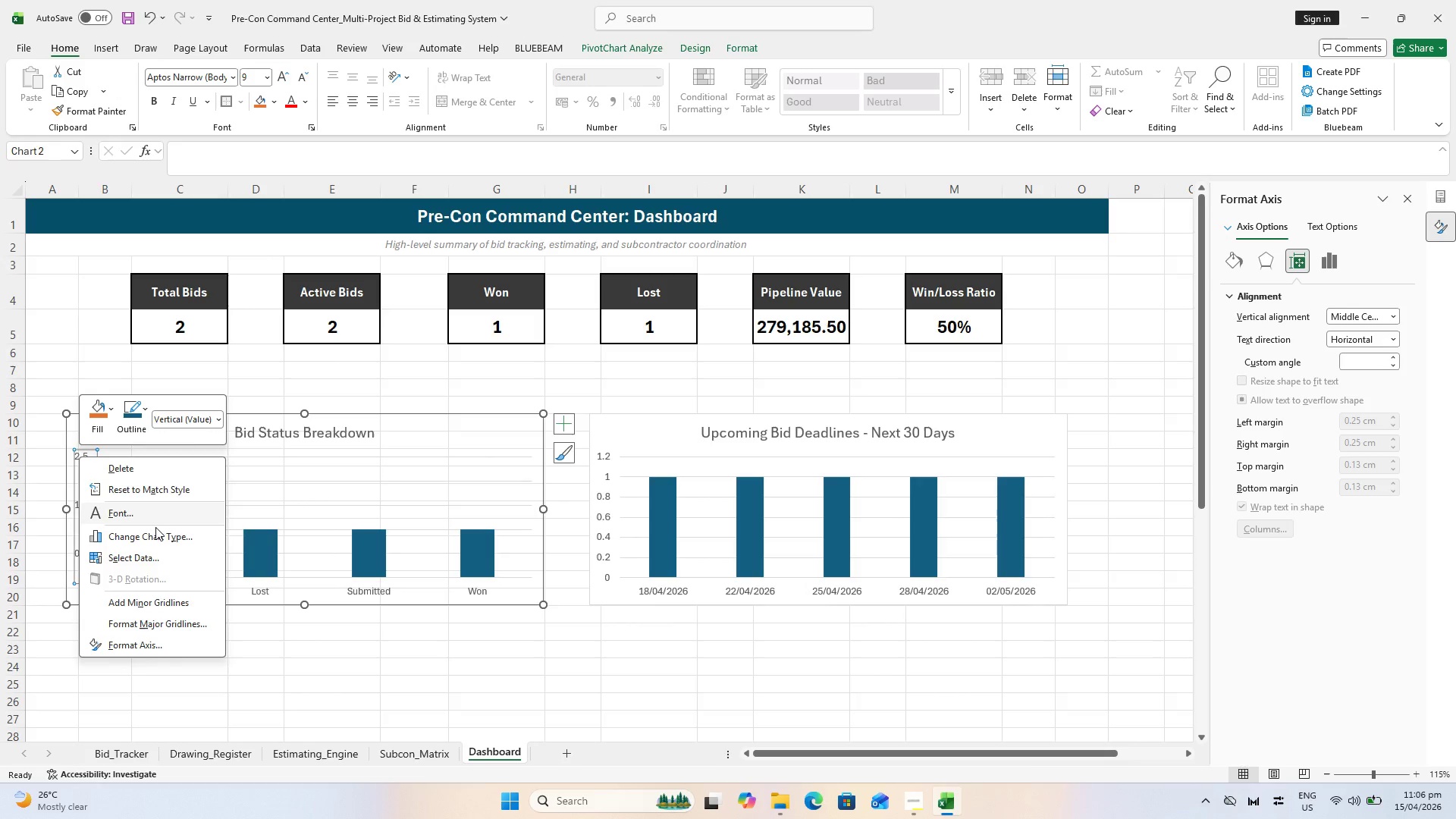 
left_click([140, 647])
 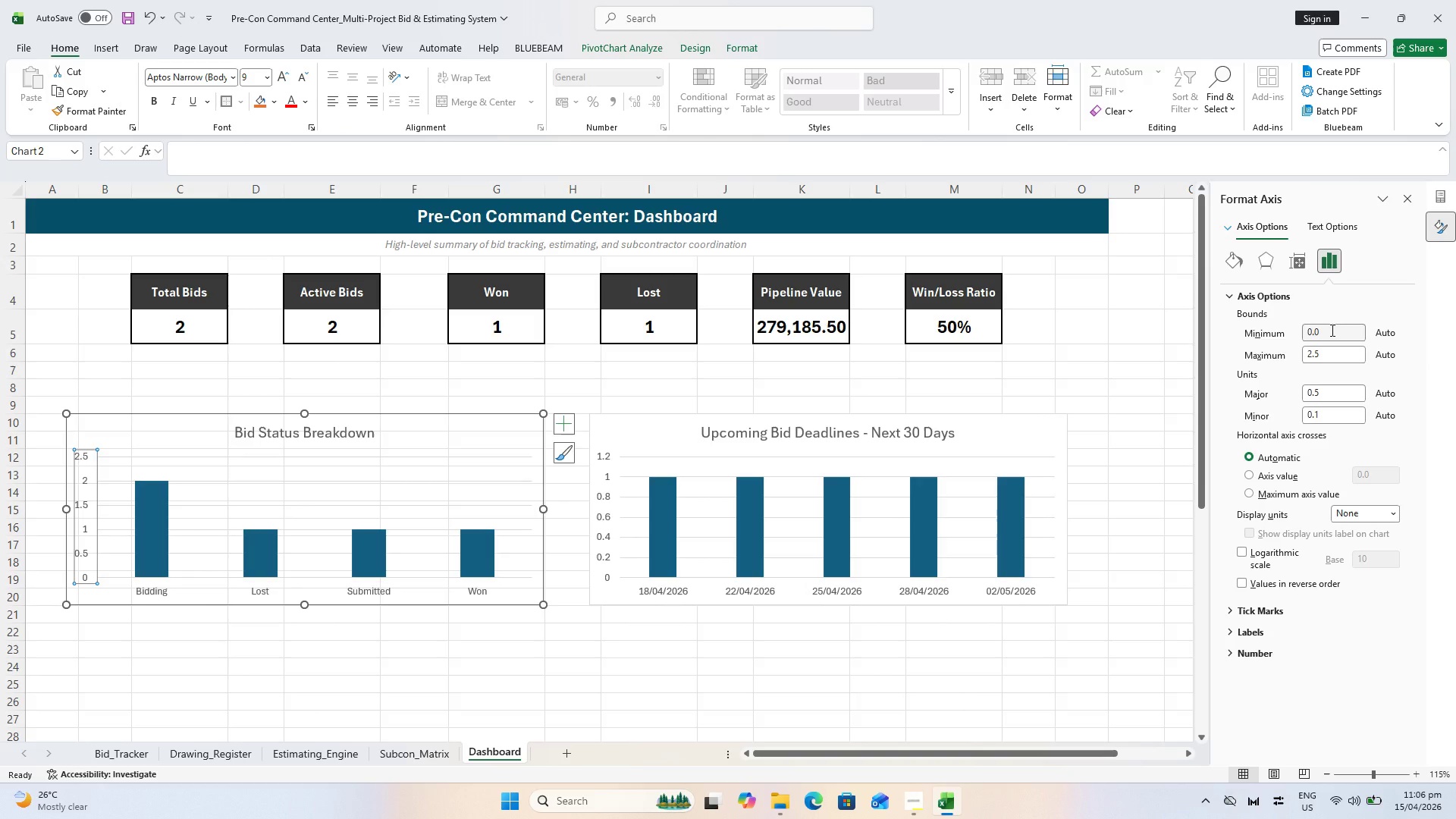 
wait(24.19)
 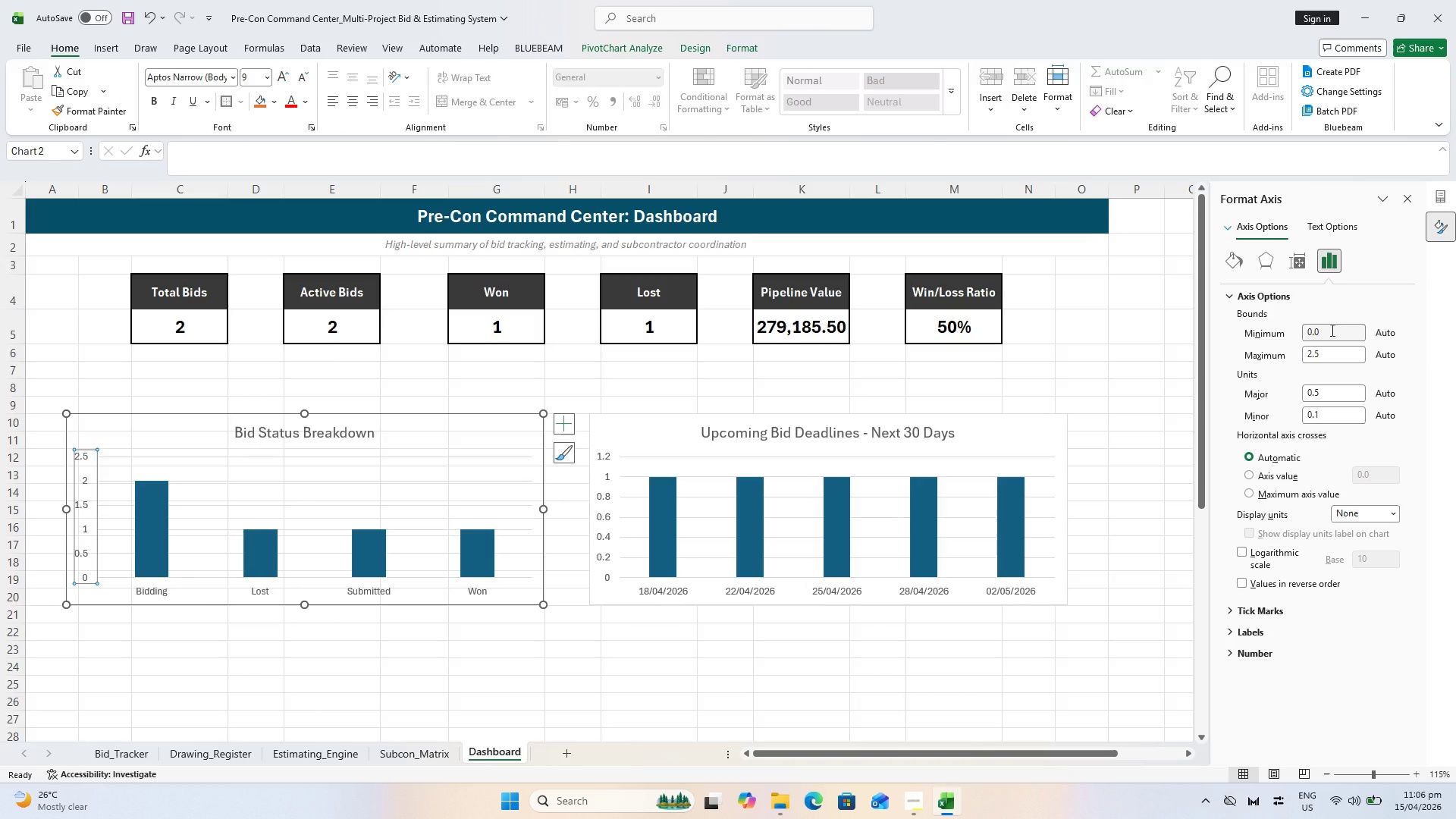 
left_click([1332, 333])
 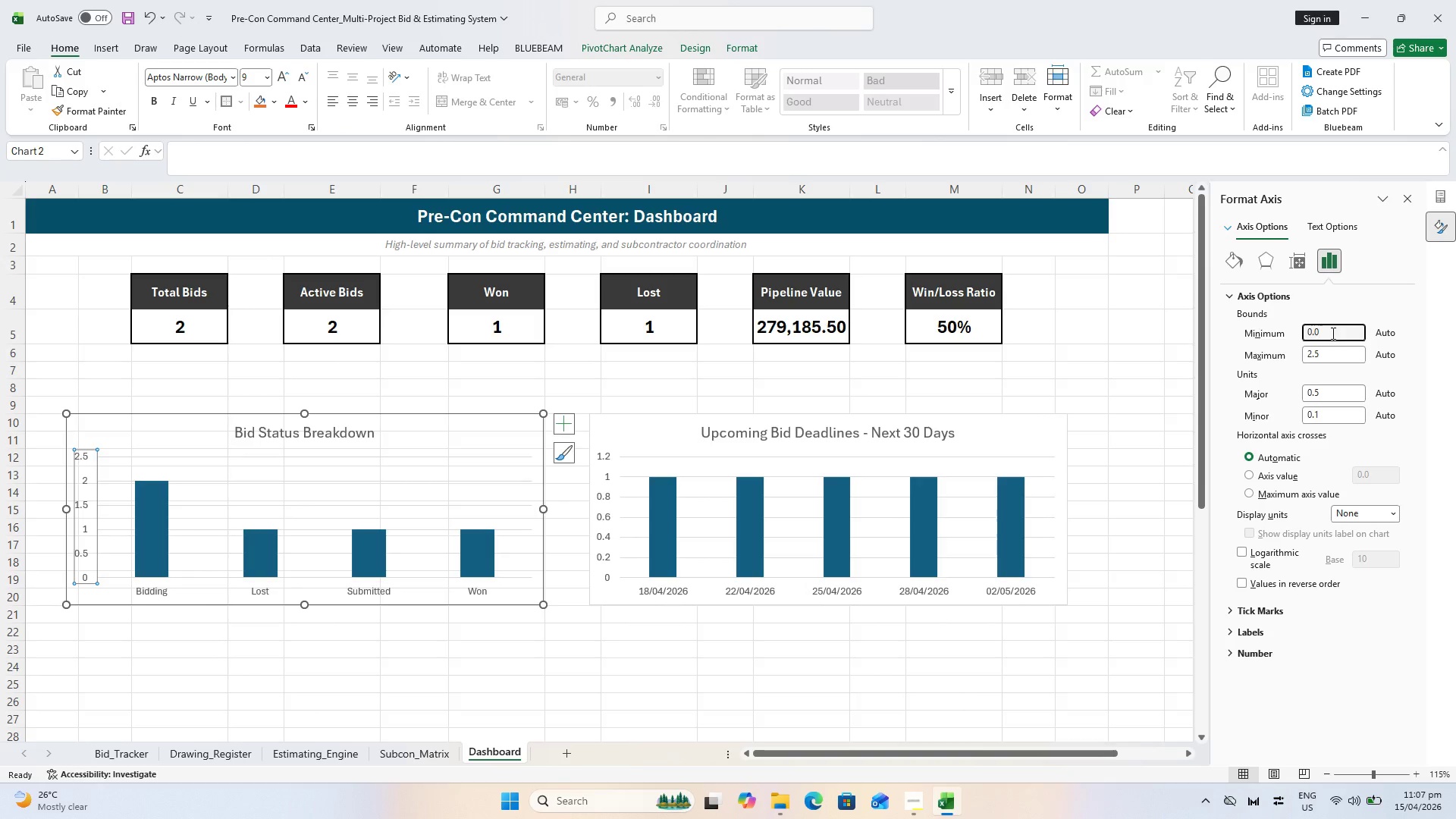 
key(0)
 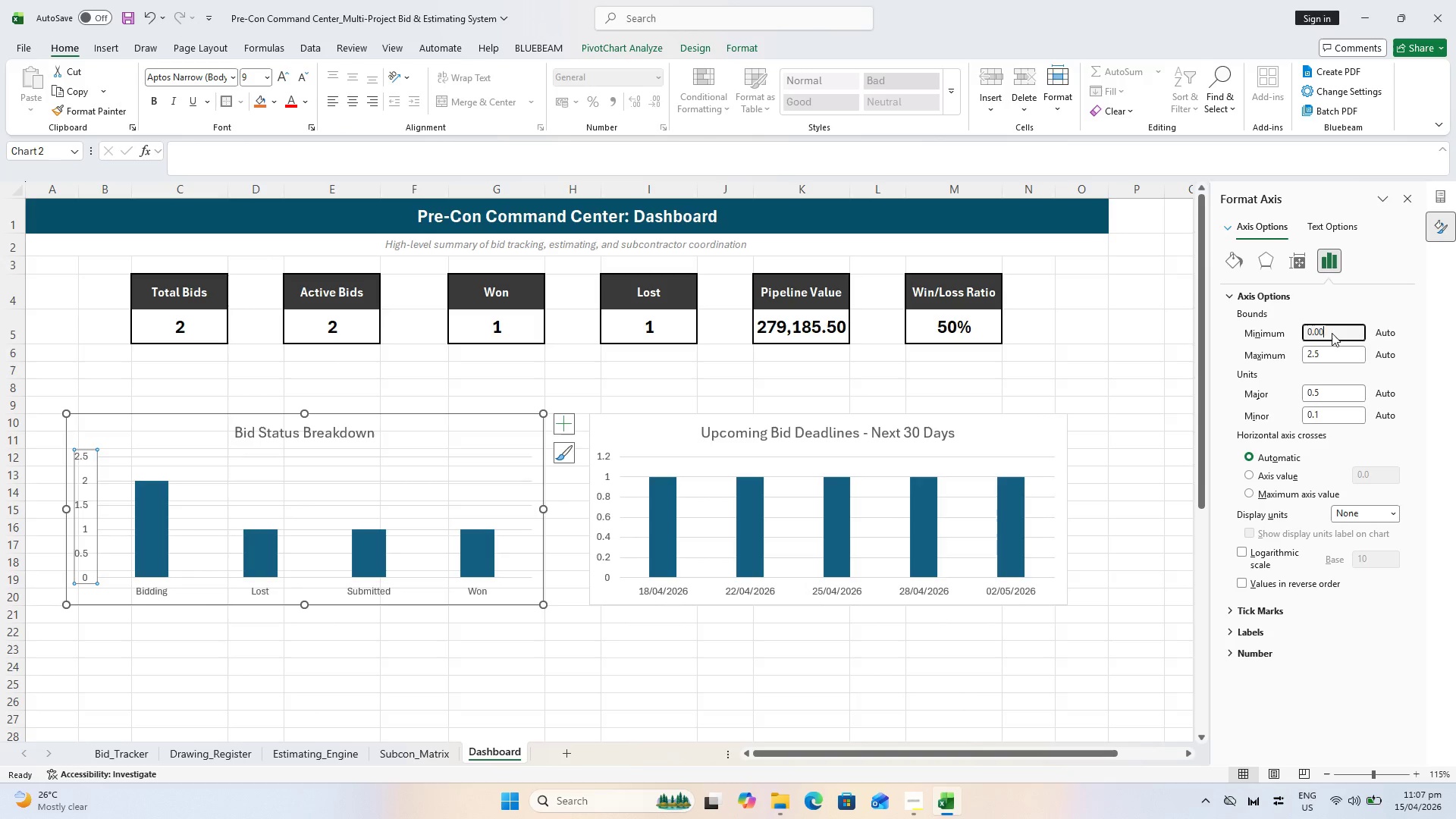 
key(Enter)
 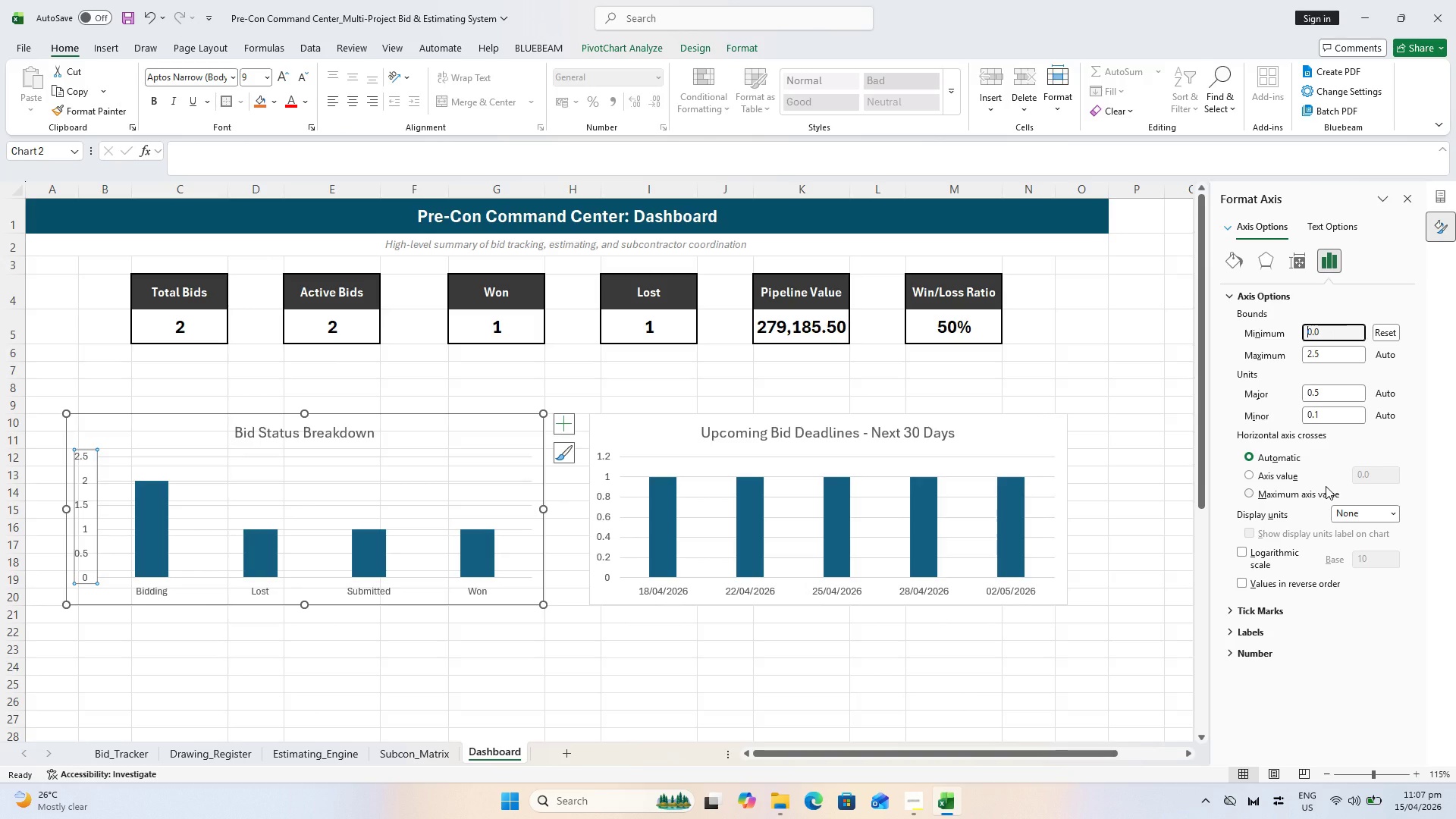 
wait(17.46)
 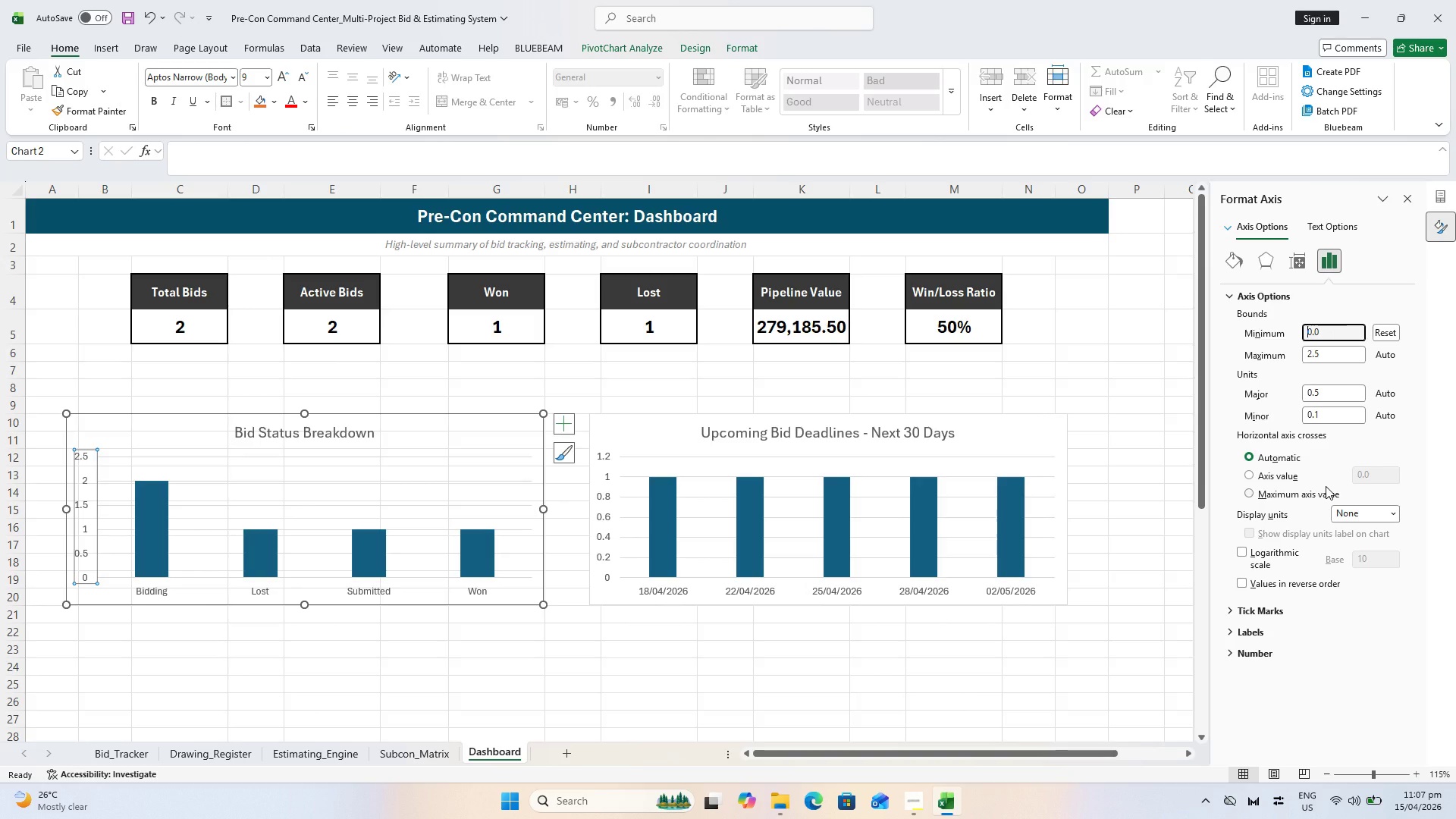 
mouse_move([368, 544])
 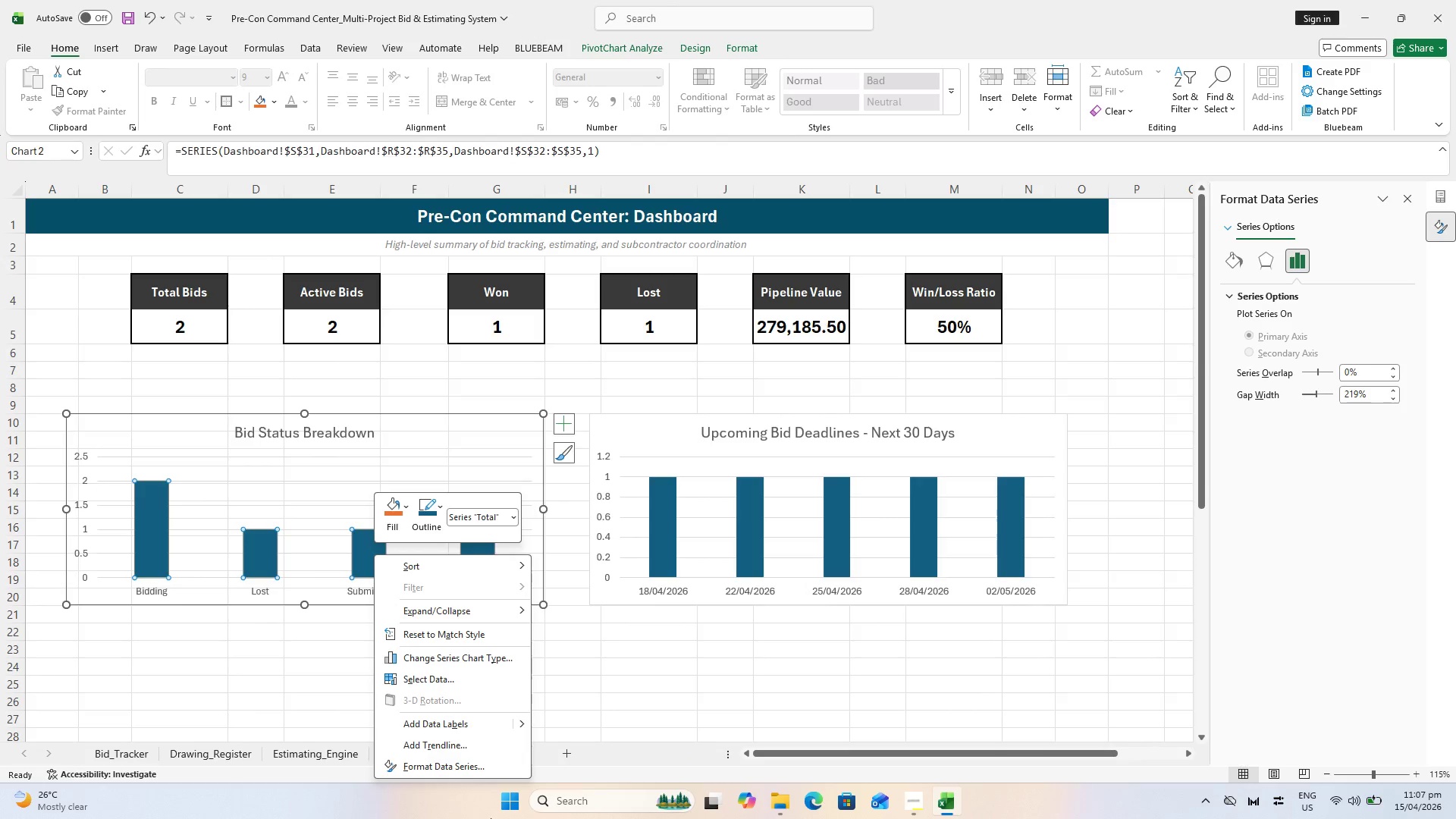 
left_click([435, 770])
 